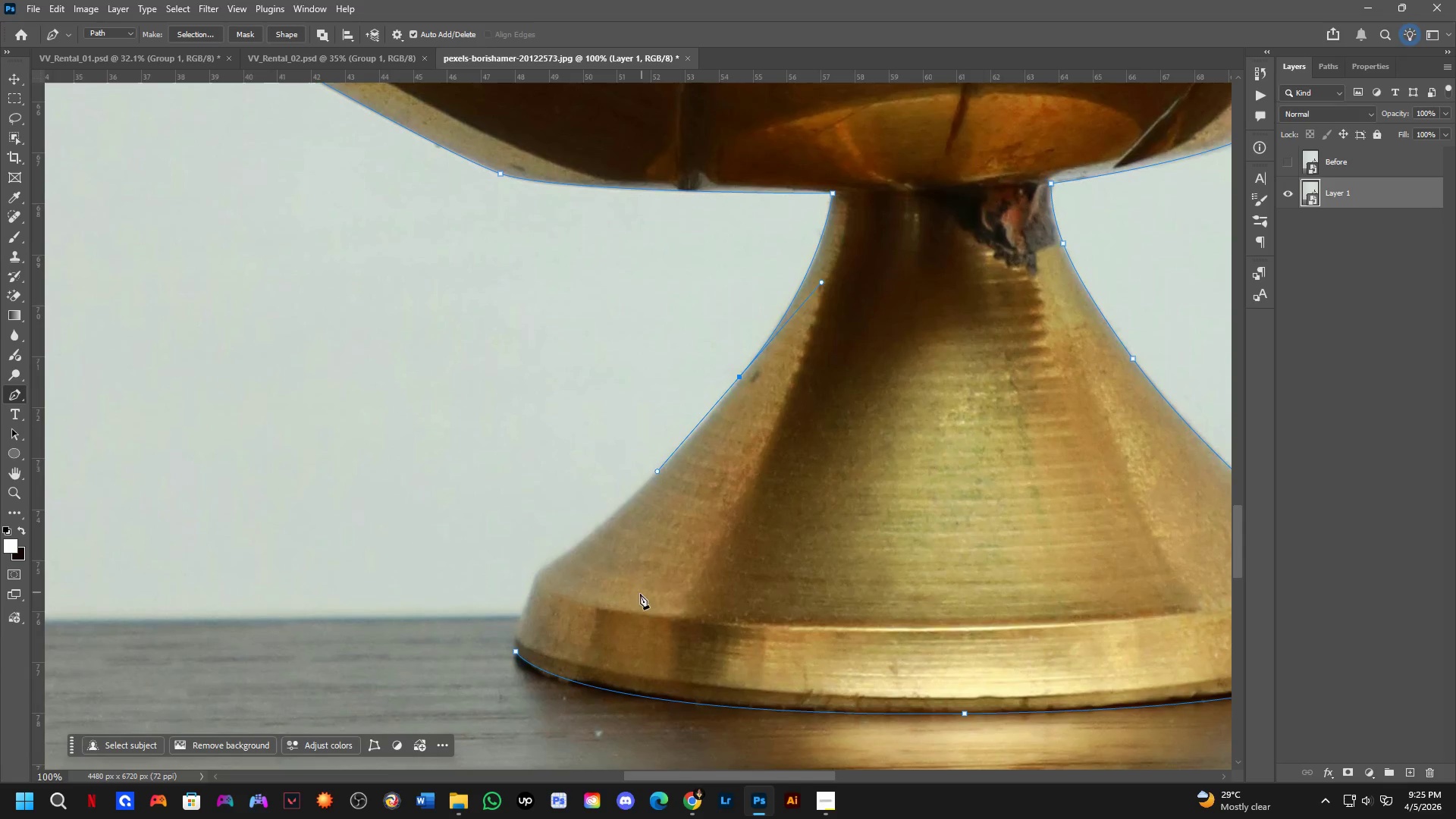 
hold_key(key=Space, duration=0.62)
 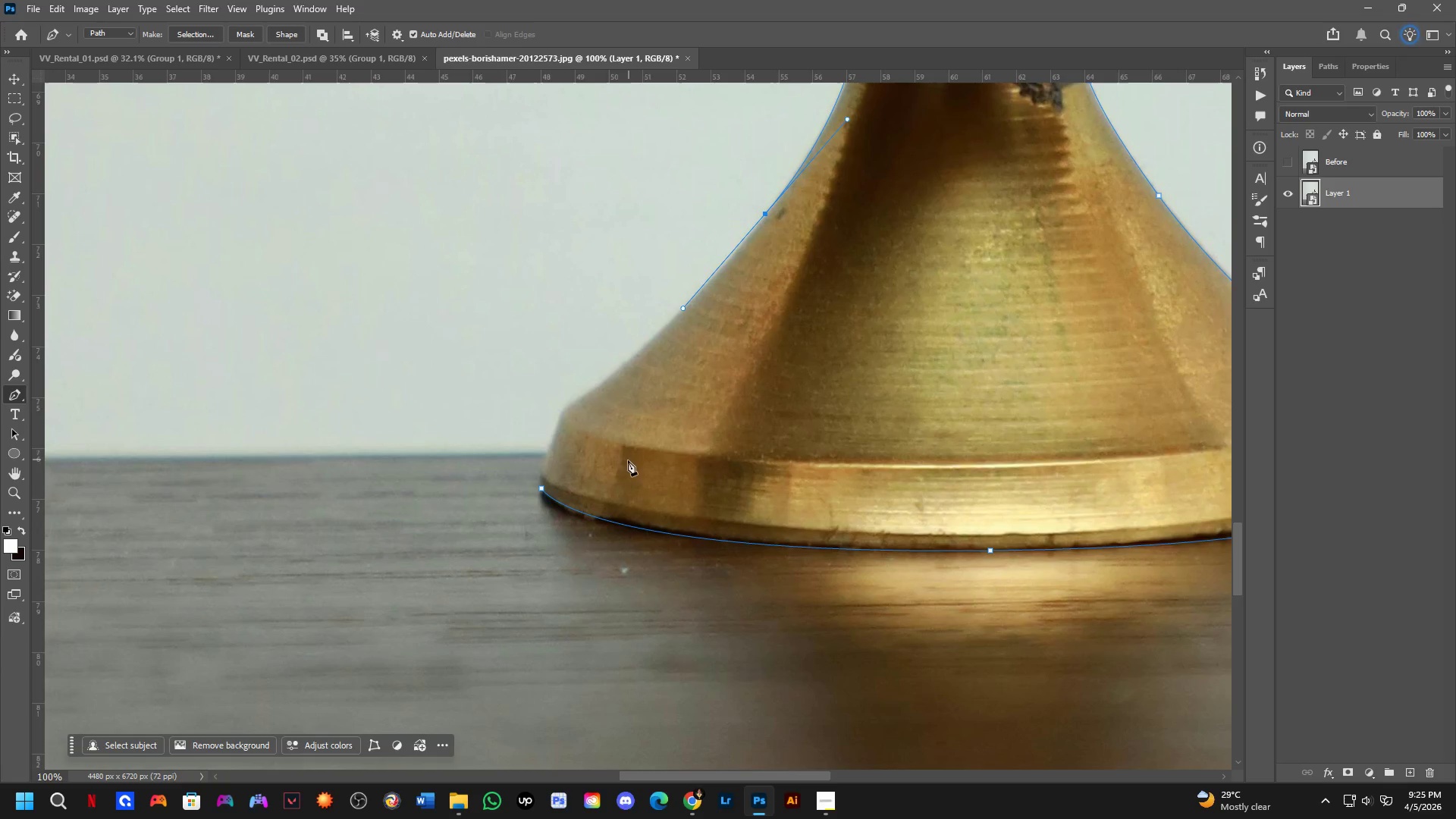 
left_click_drag(start_coordinate=[634, 598], to_coordinate=[660, 435])
 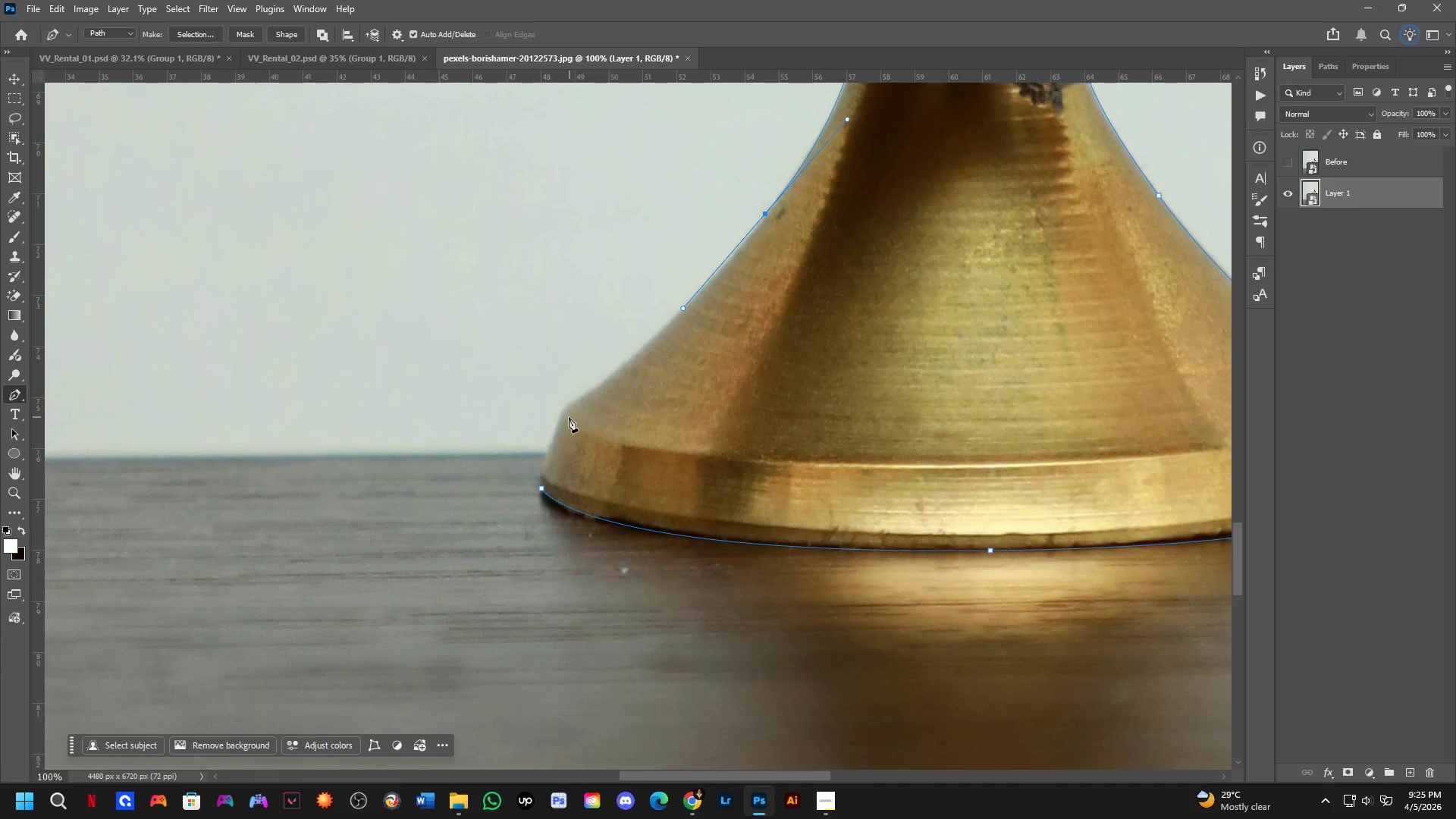 
left_click([566, 406])
 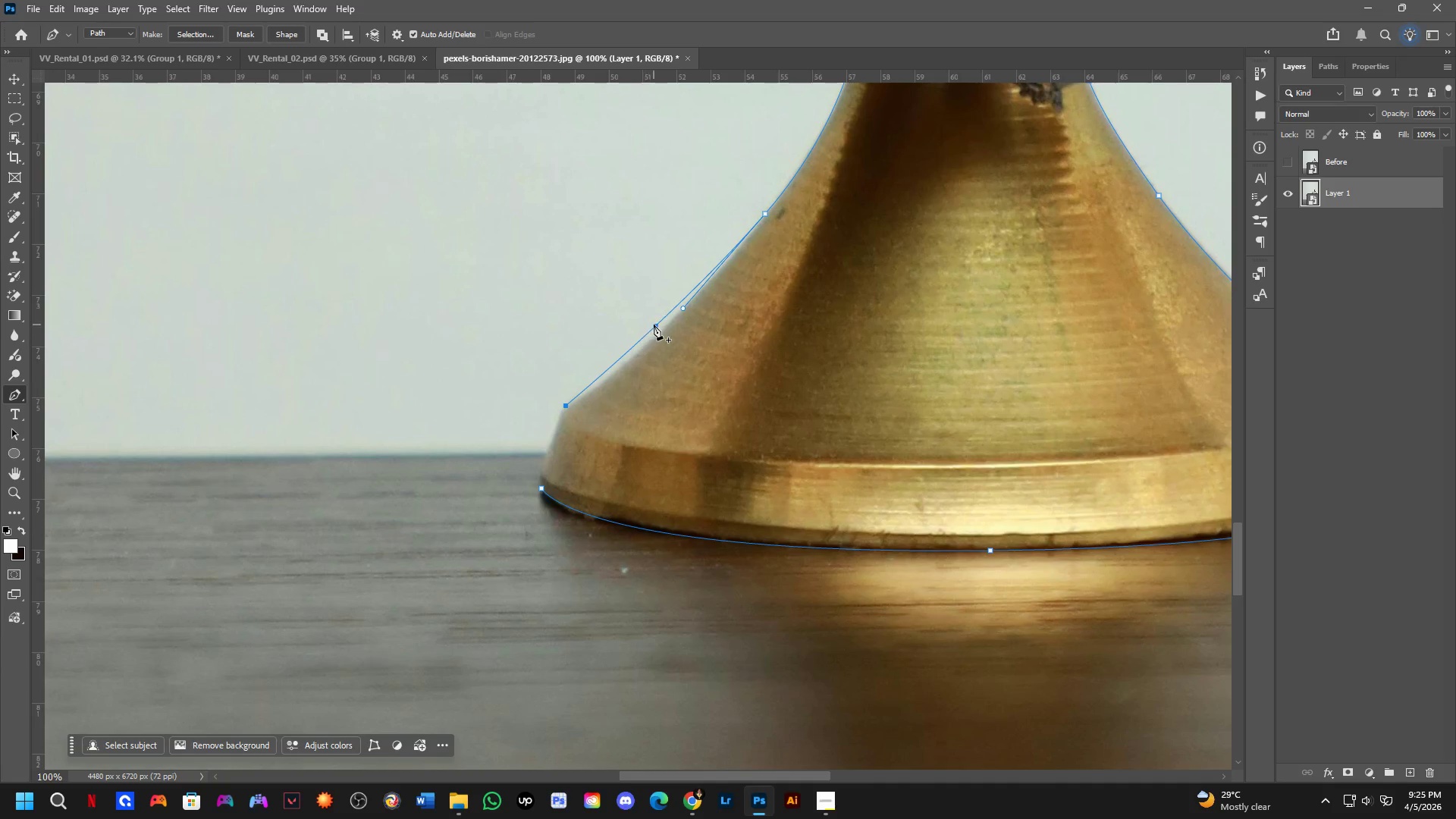 
left_click([660, 319])
 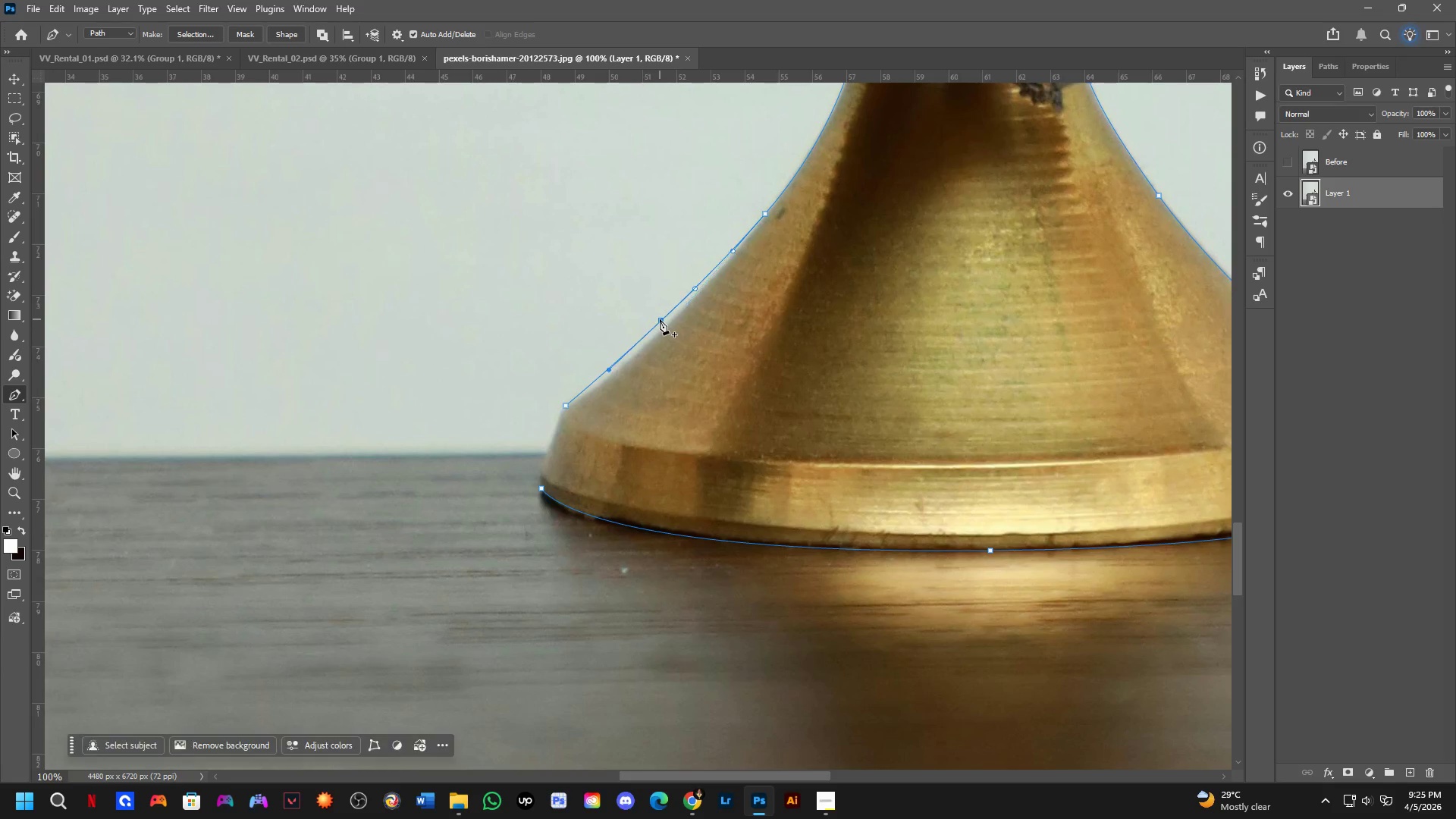 
hold_key(key=ControlLeft, duration=0.75)
left_click_drag(start_coordinate=[660, 318], to_coordinate=[661, 328])
 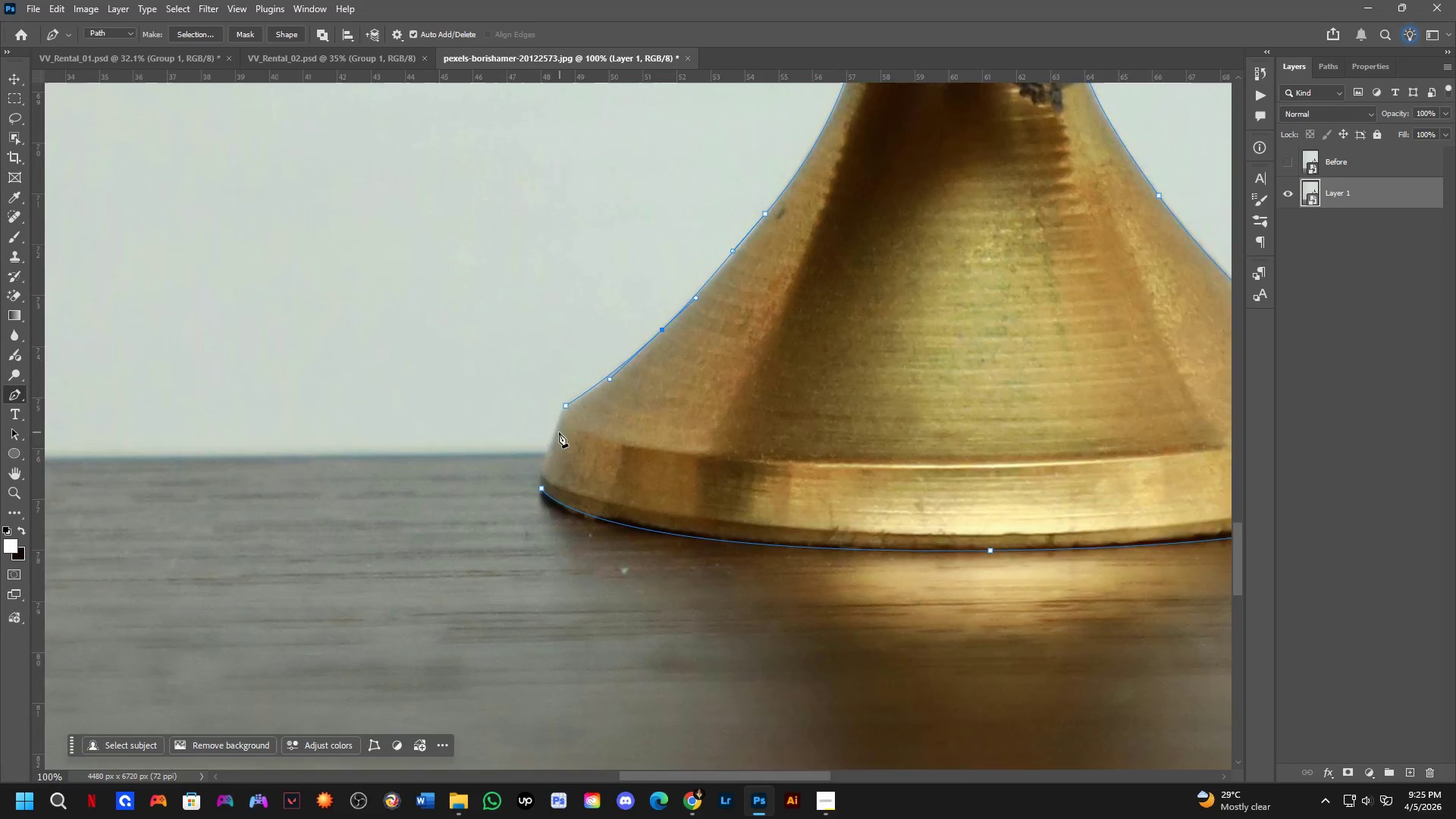 
scroll: coordinate [552, 430], scroll_direction: up, amount: 5.0
 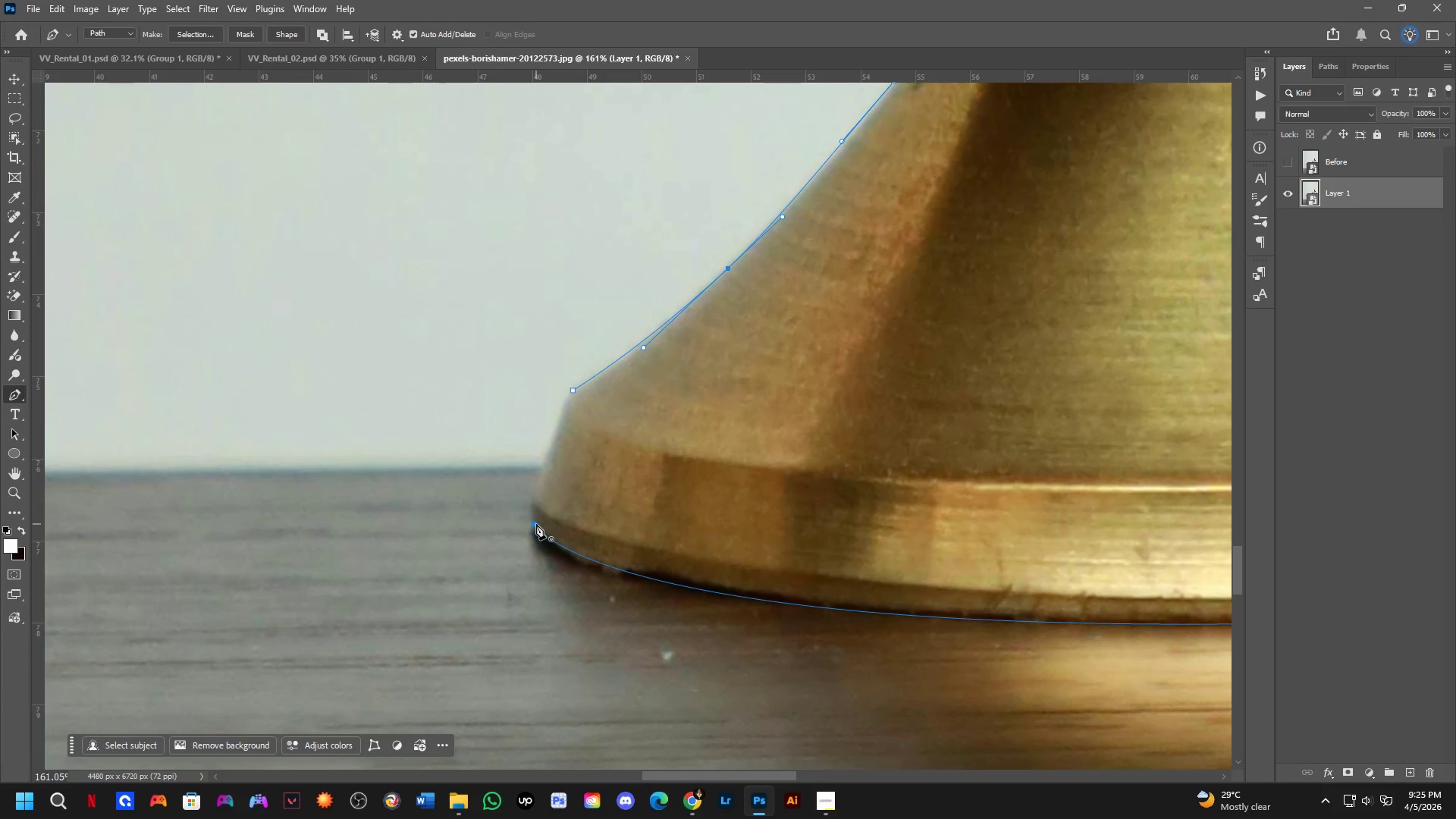 
left_click_drag(start_coordinate=[536, 526], to_coordinate=[553, 548])
 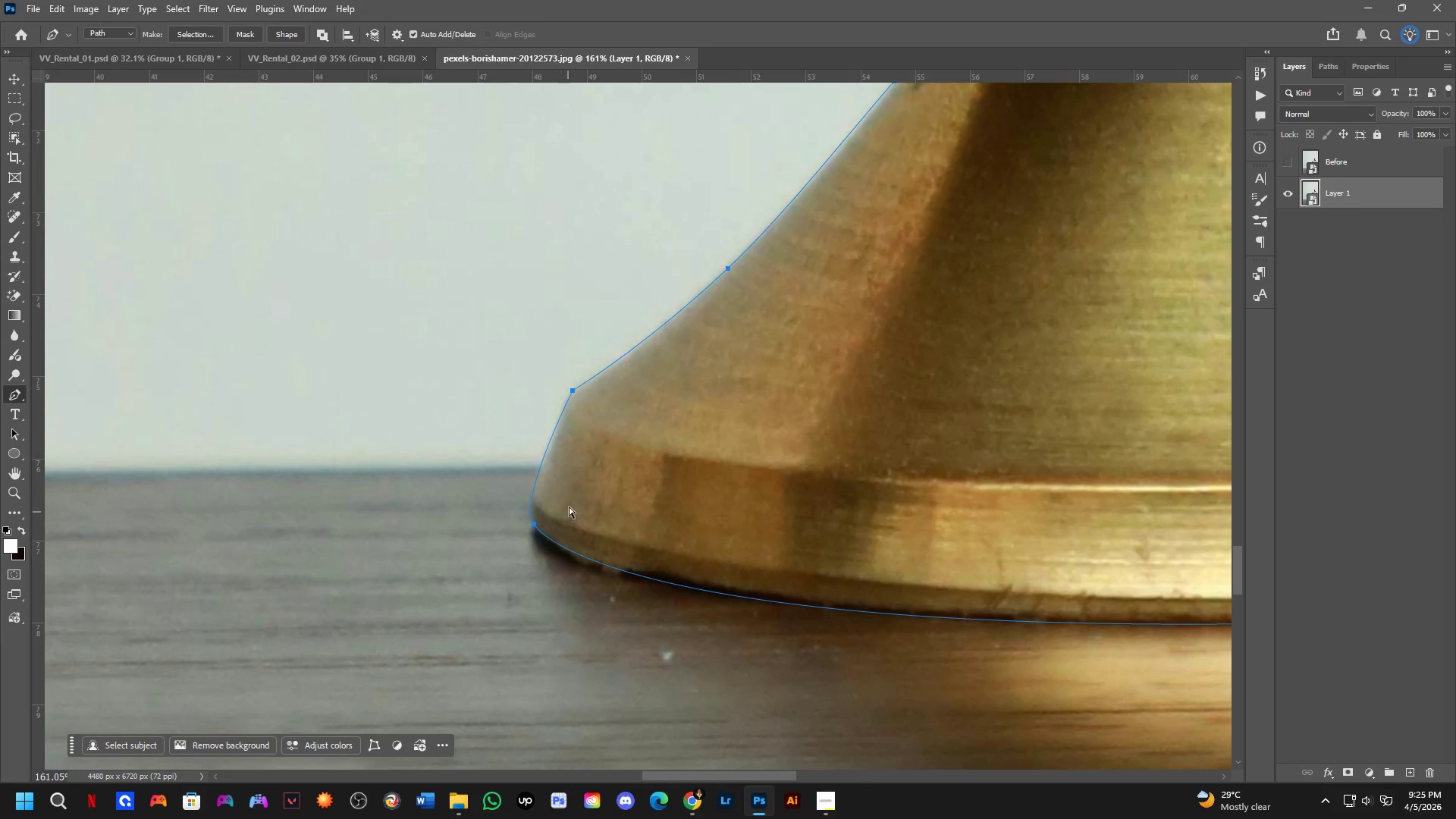 
key(Control+ControlLeft)
 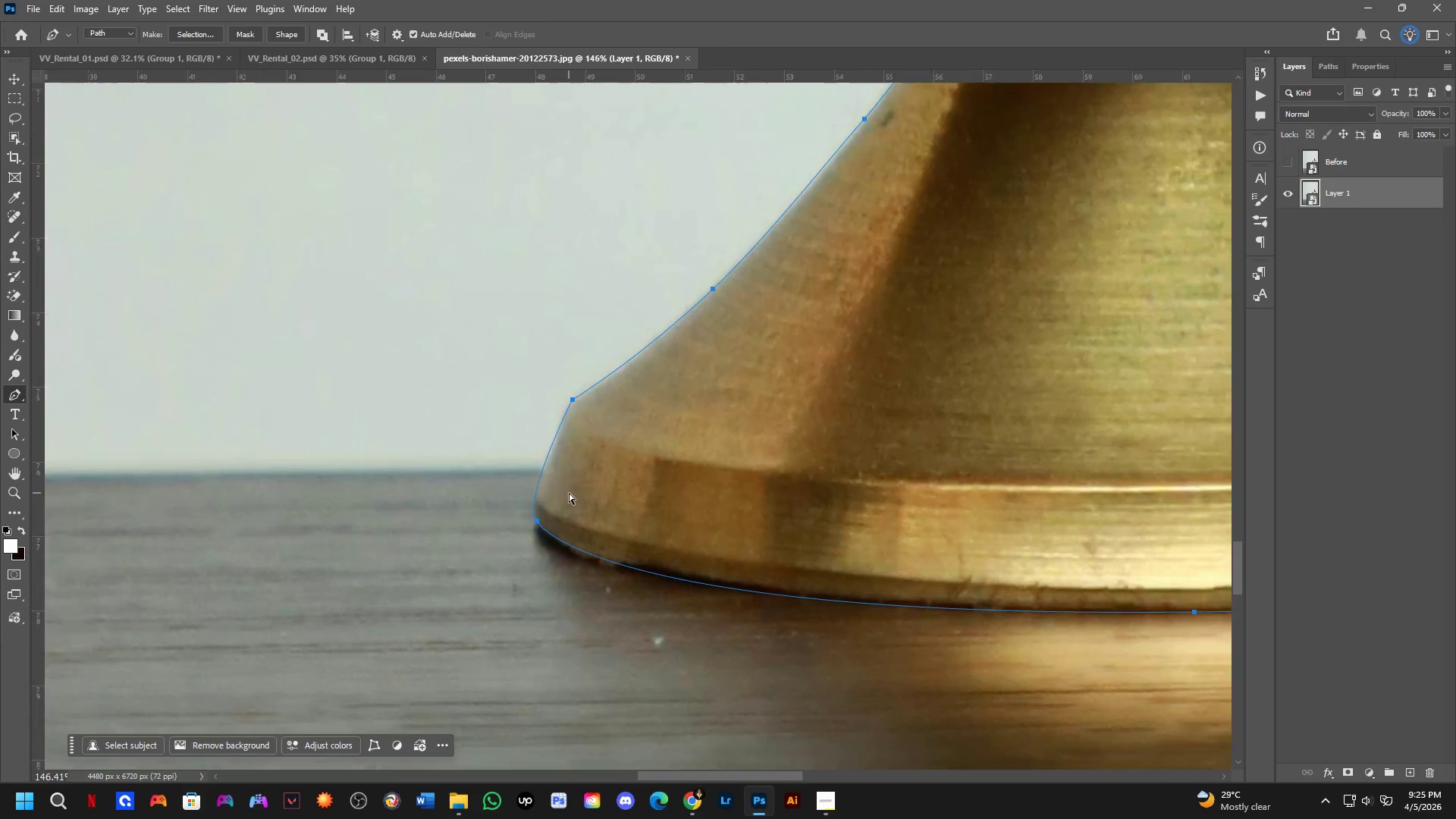 
hold_key(key=ShiftLeft, duration=0.31)
 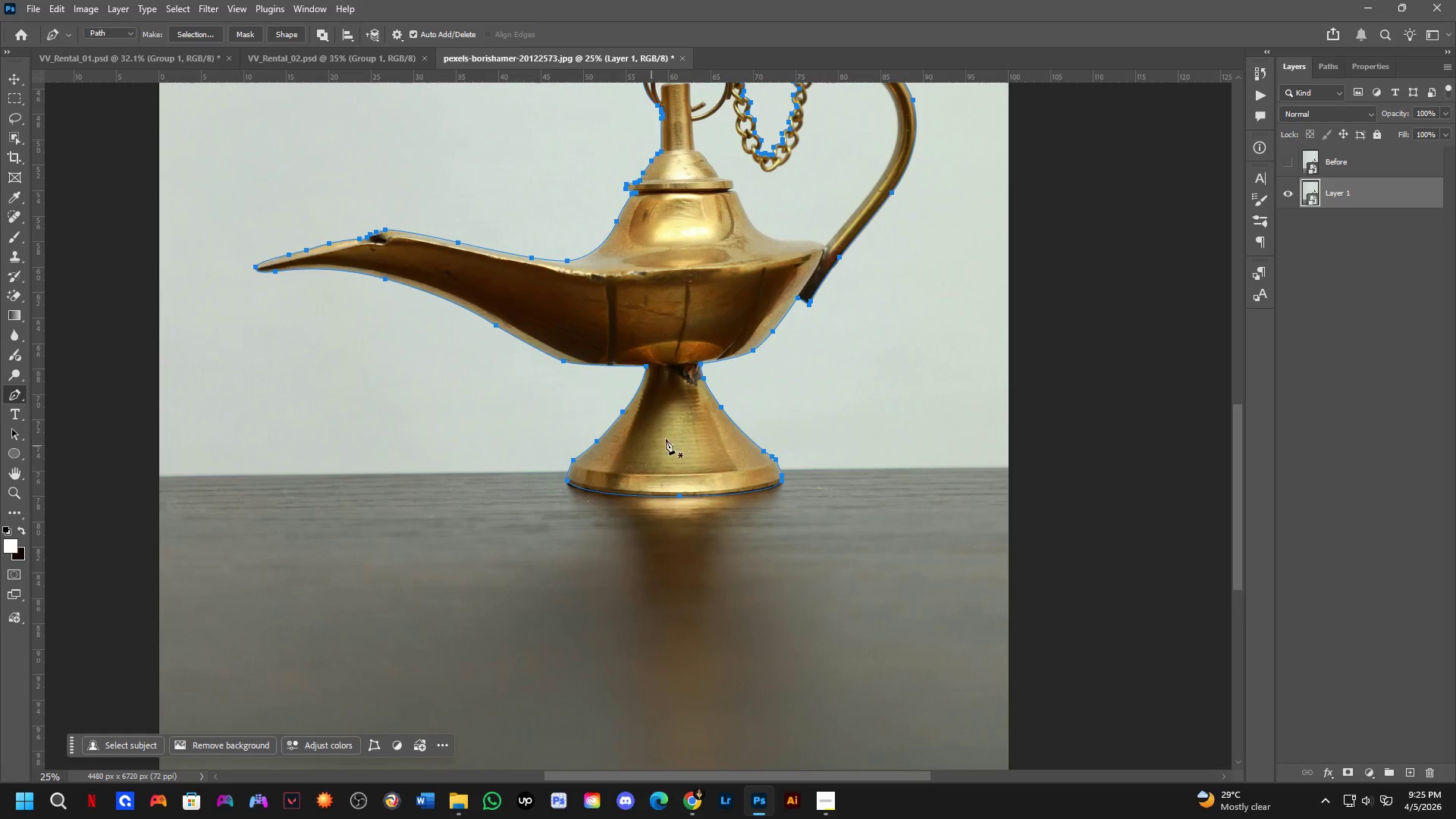 
hold_key(key=Space, duration=0.58)
 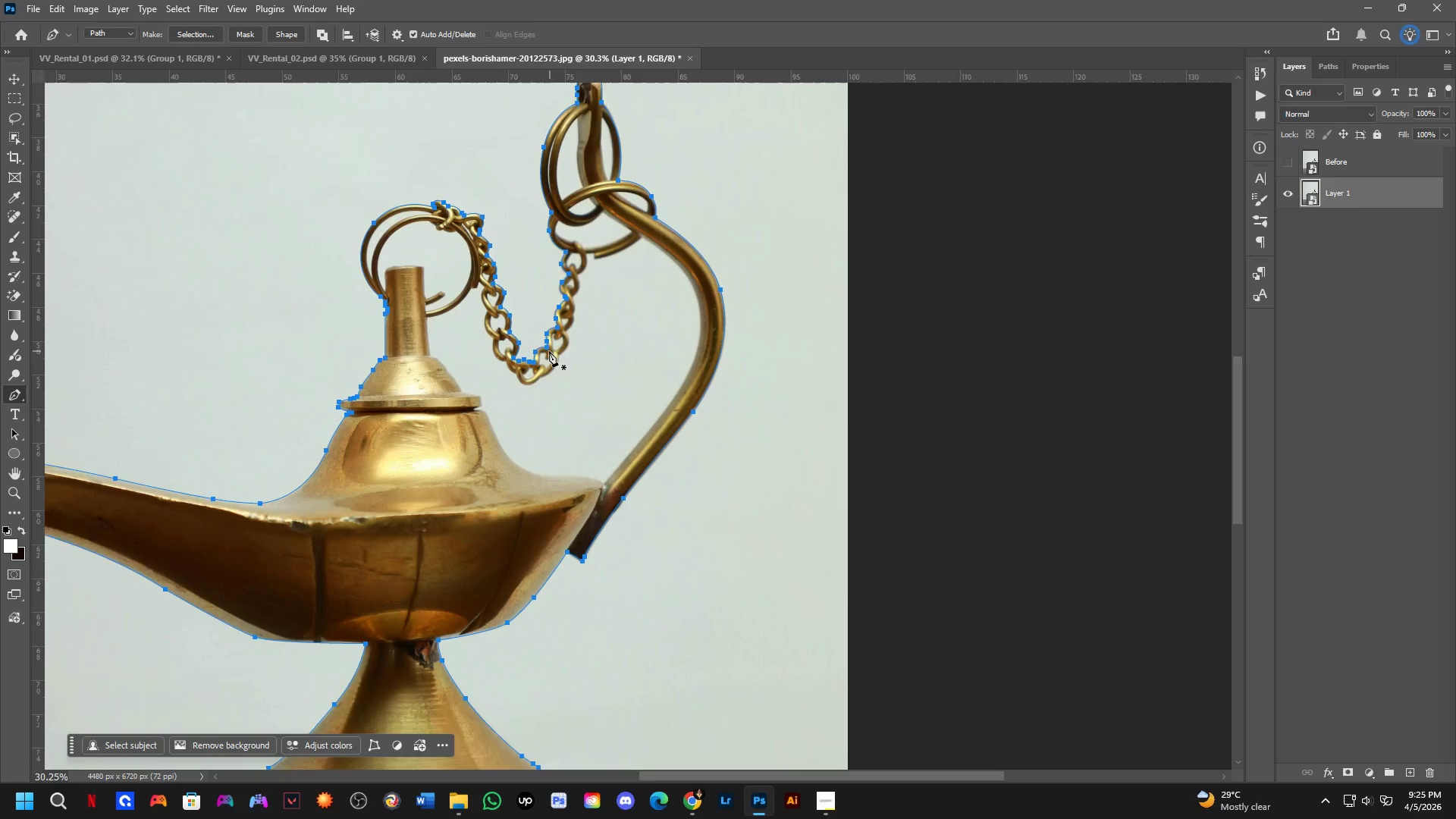 
left_click_drag(start_coordinate=[701, 413], to_coordinate=[466, 618])
 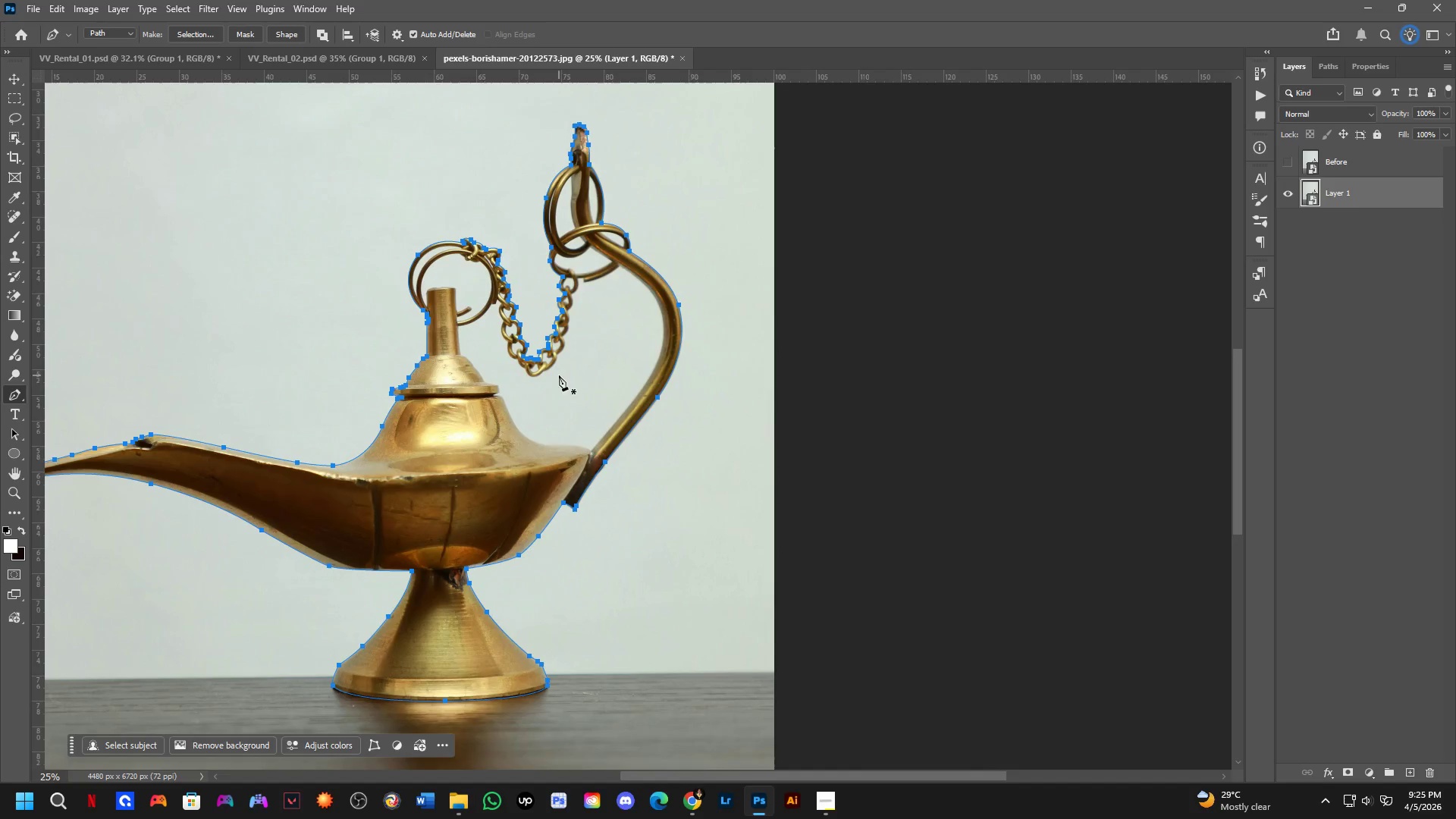 
scroll: coordinate [573, 472], scroll_direction: down, amount: 8.0
 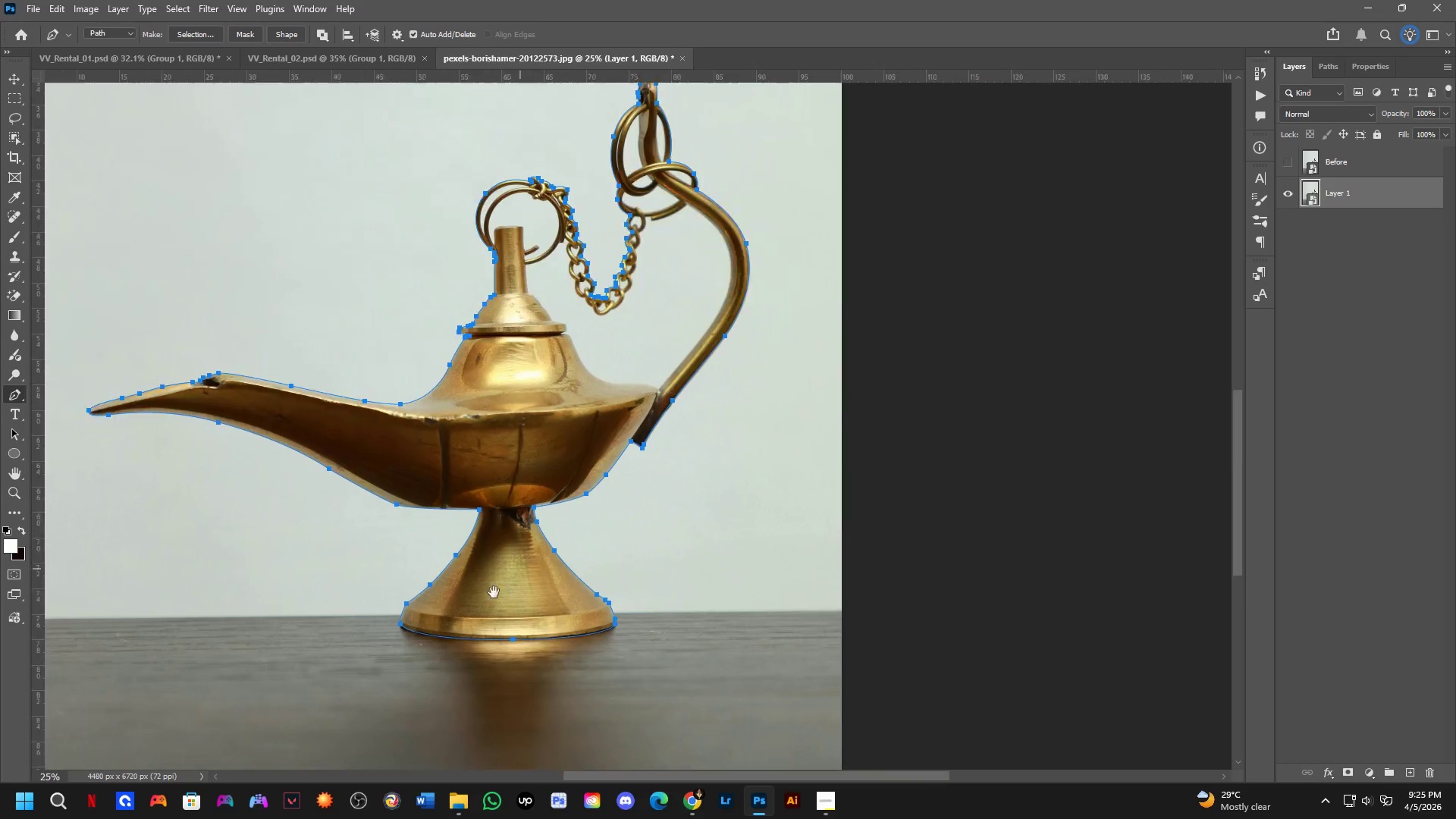 
scroll: coordinate [440, 205], scroll_direction: up, amount: 10.0
 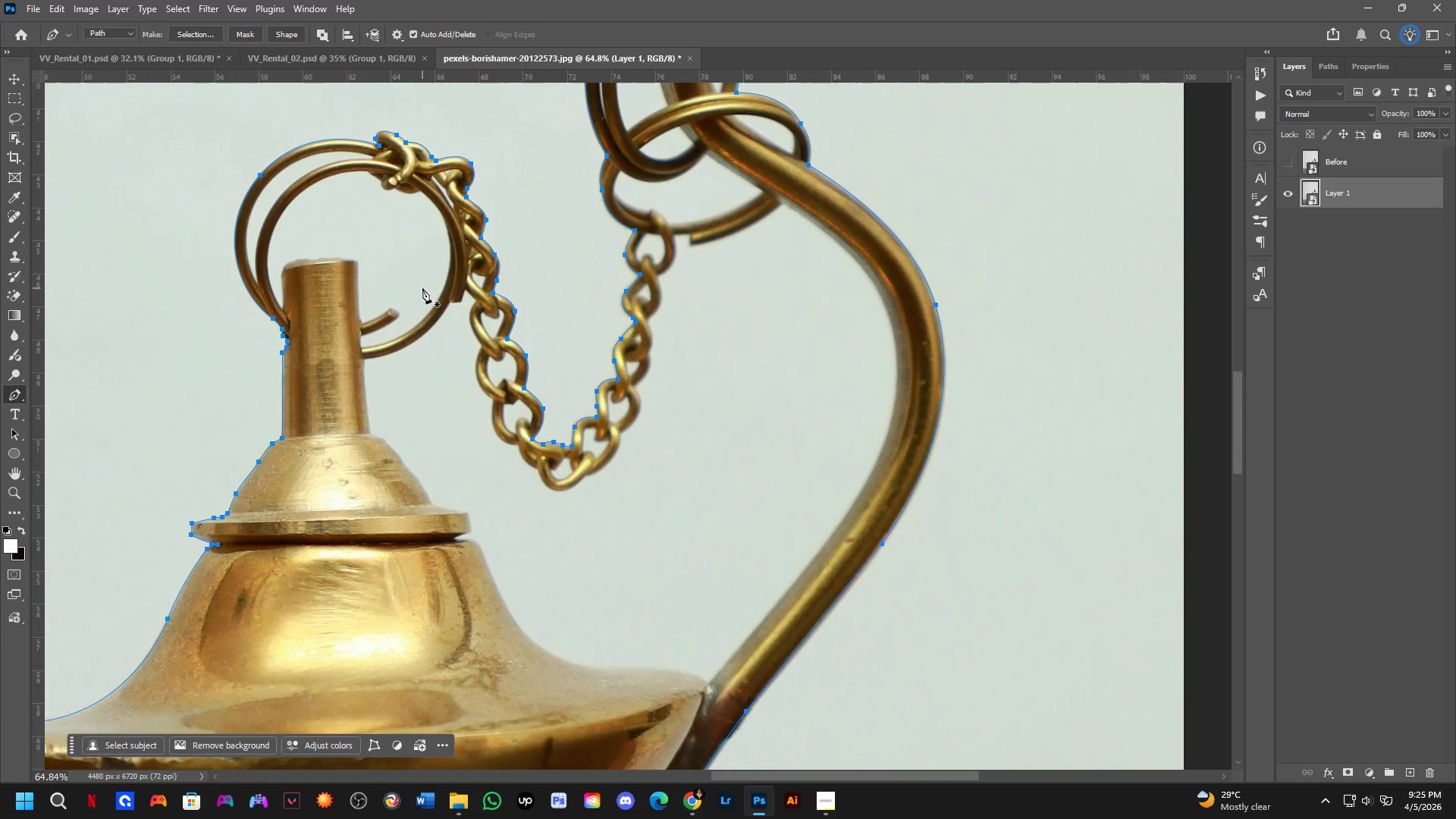 
hold_key(key=Space, duration=0.62)
 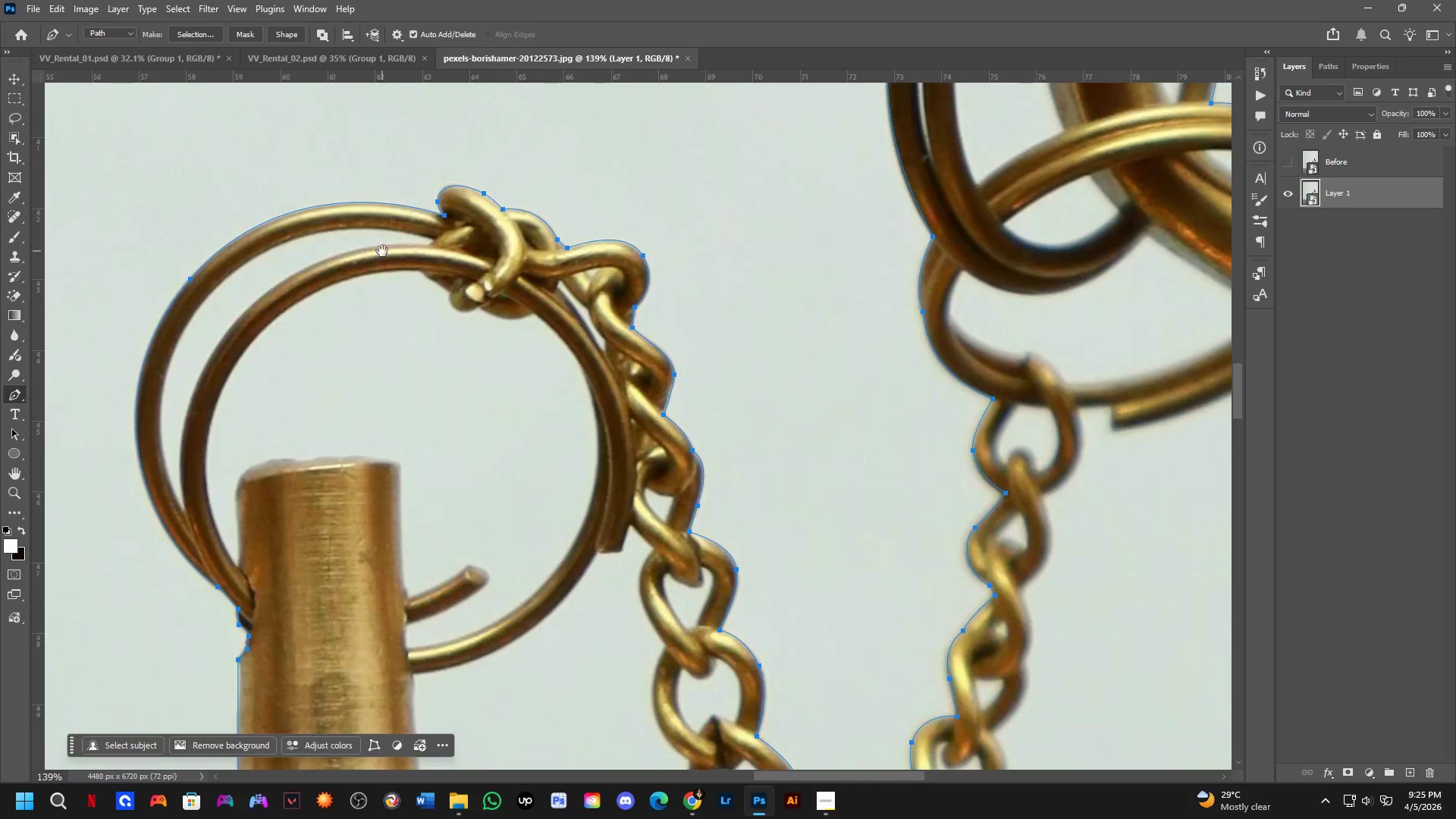 
left_click_drag(start_coordinate=[367, 221], to_coordinate=[433, 384])
 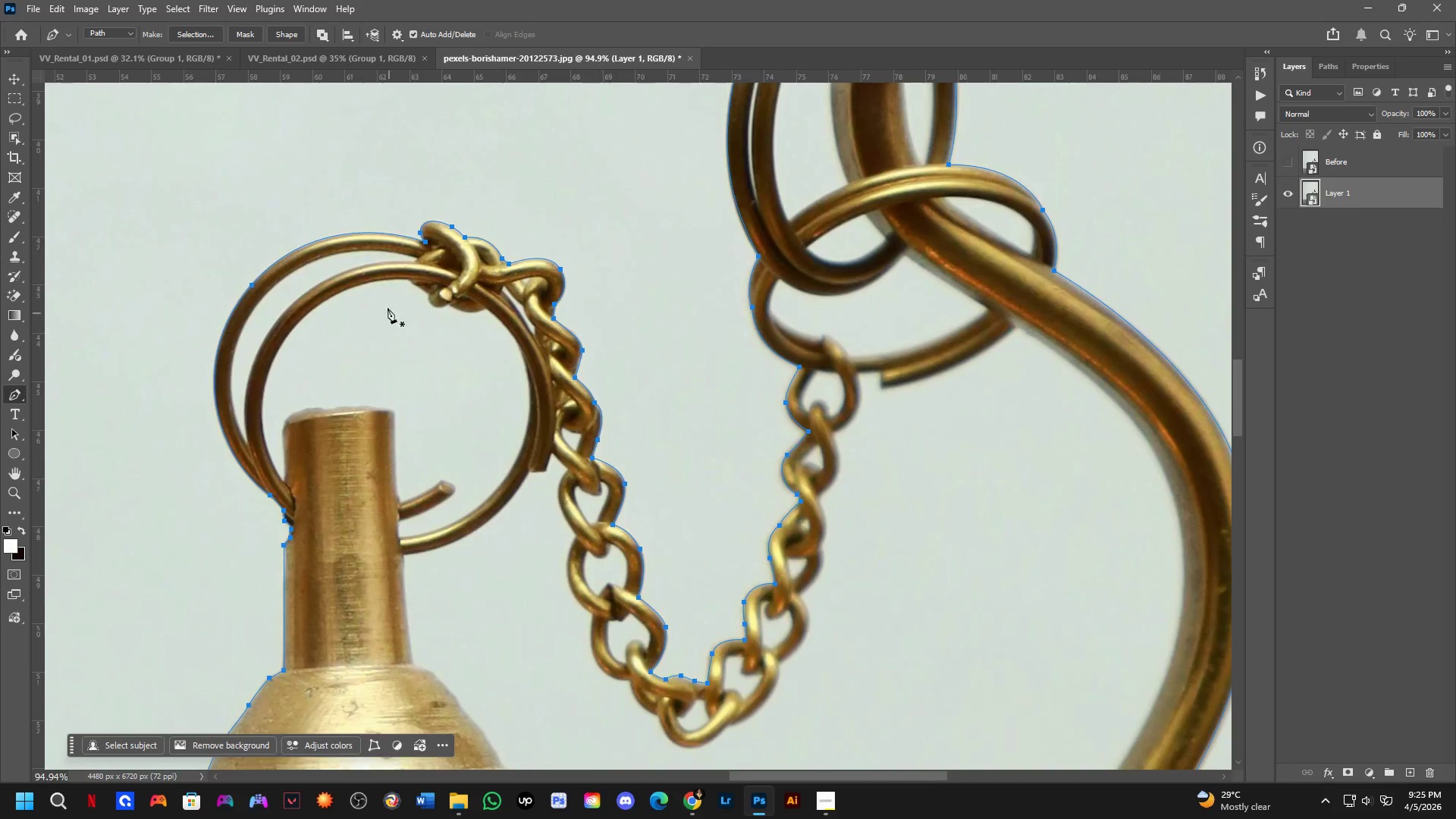 
scroll: coordinate [422, 288], scroll_direction: up, amount: 4.0
 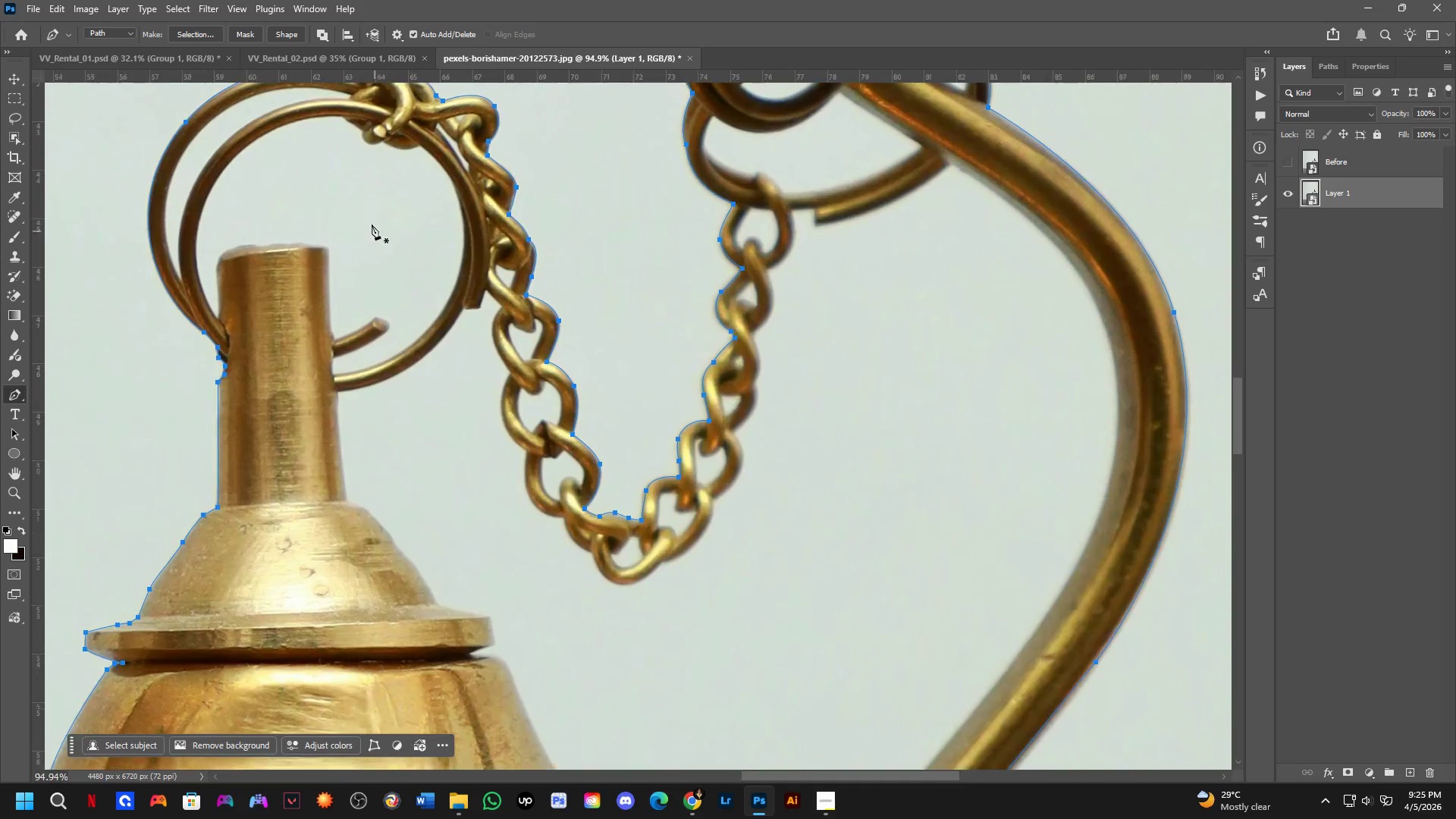 
hold_key(key=Space, duration=0.58)
 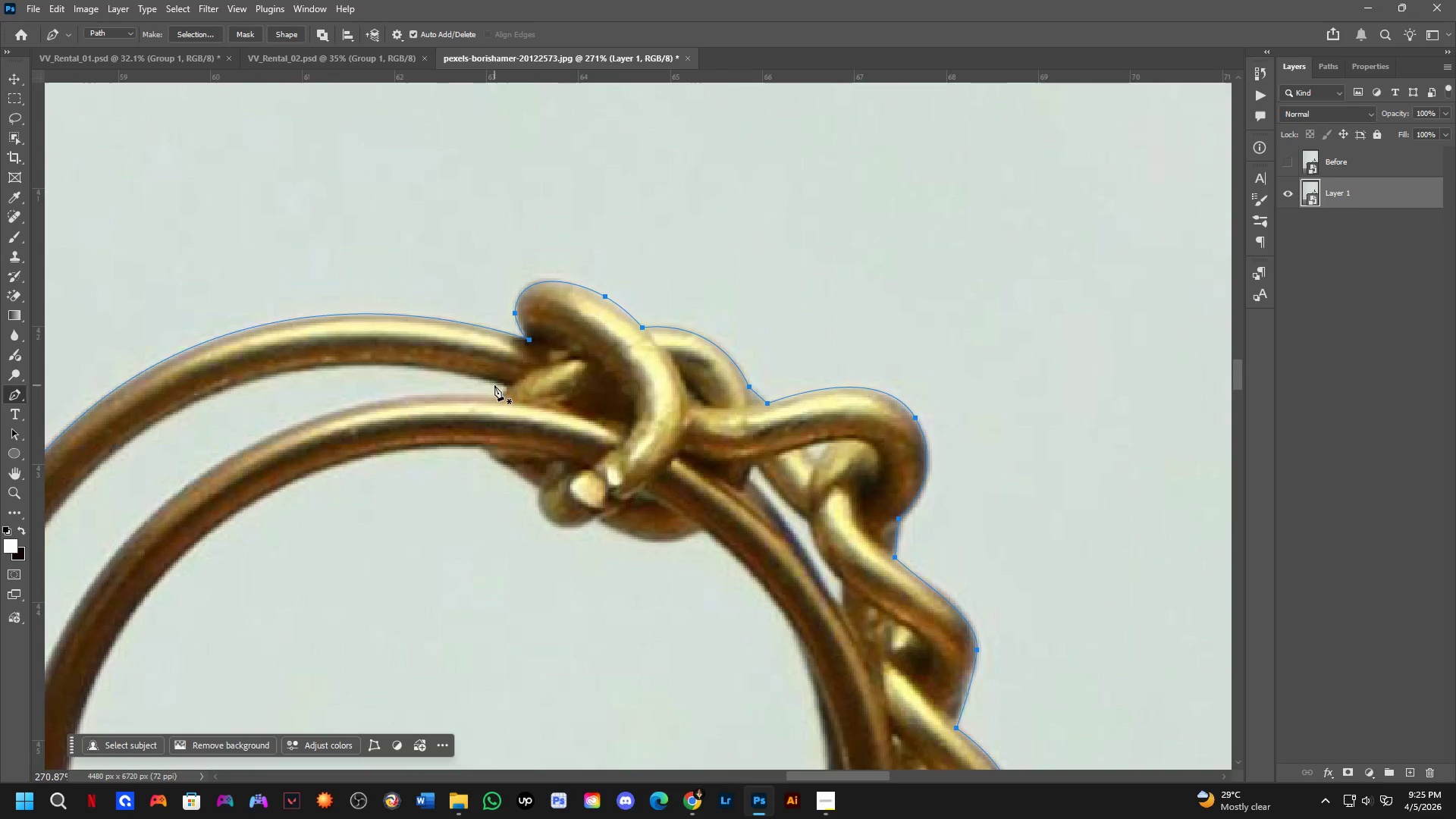 
left_click_drag(start_coordinate=[383, 251], to_coordinate=[450, 397])
 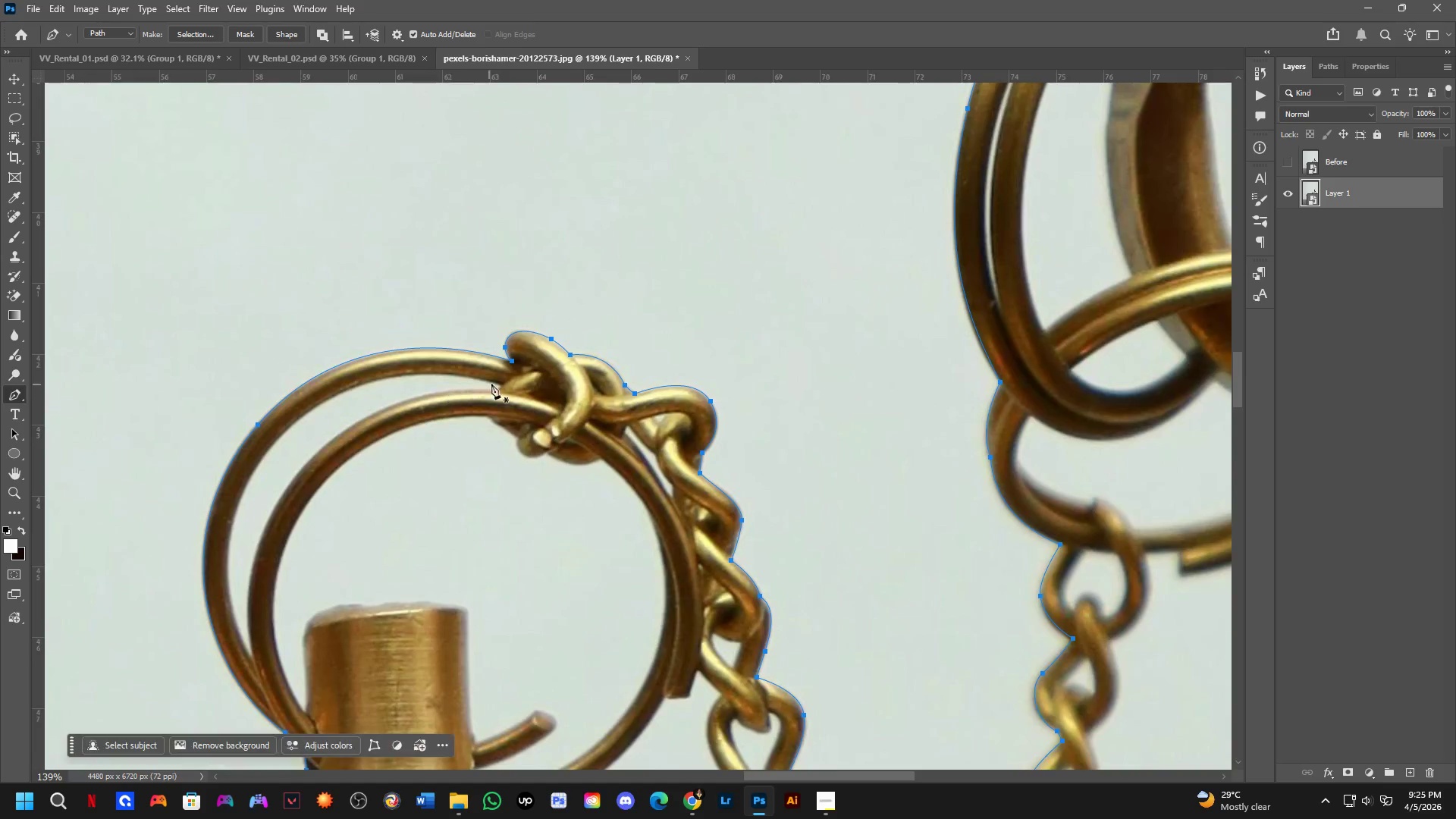 
scroll: coordinate [494, 385], scroll_direction: up, amount: 11.0
 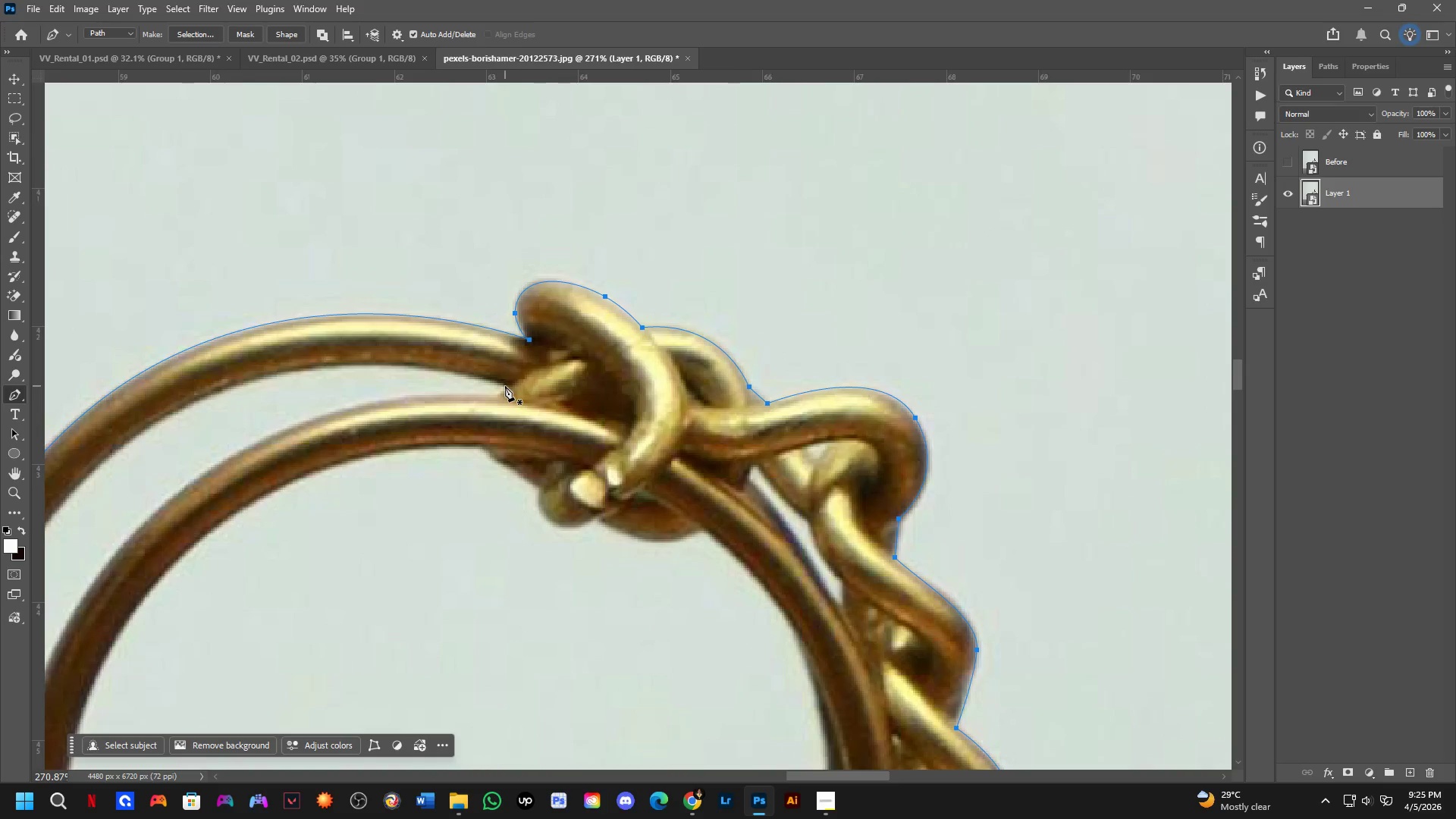 
left_click([505, 386])
 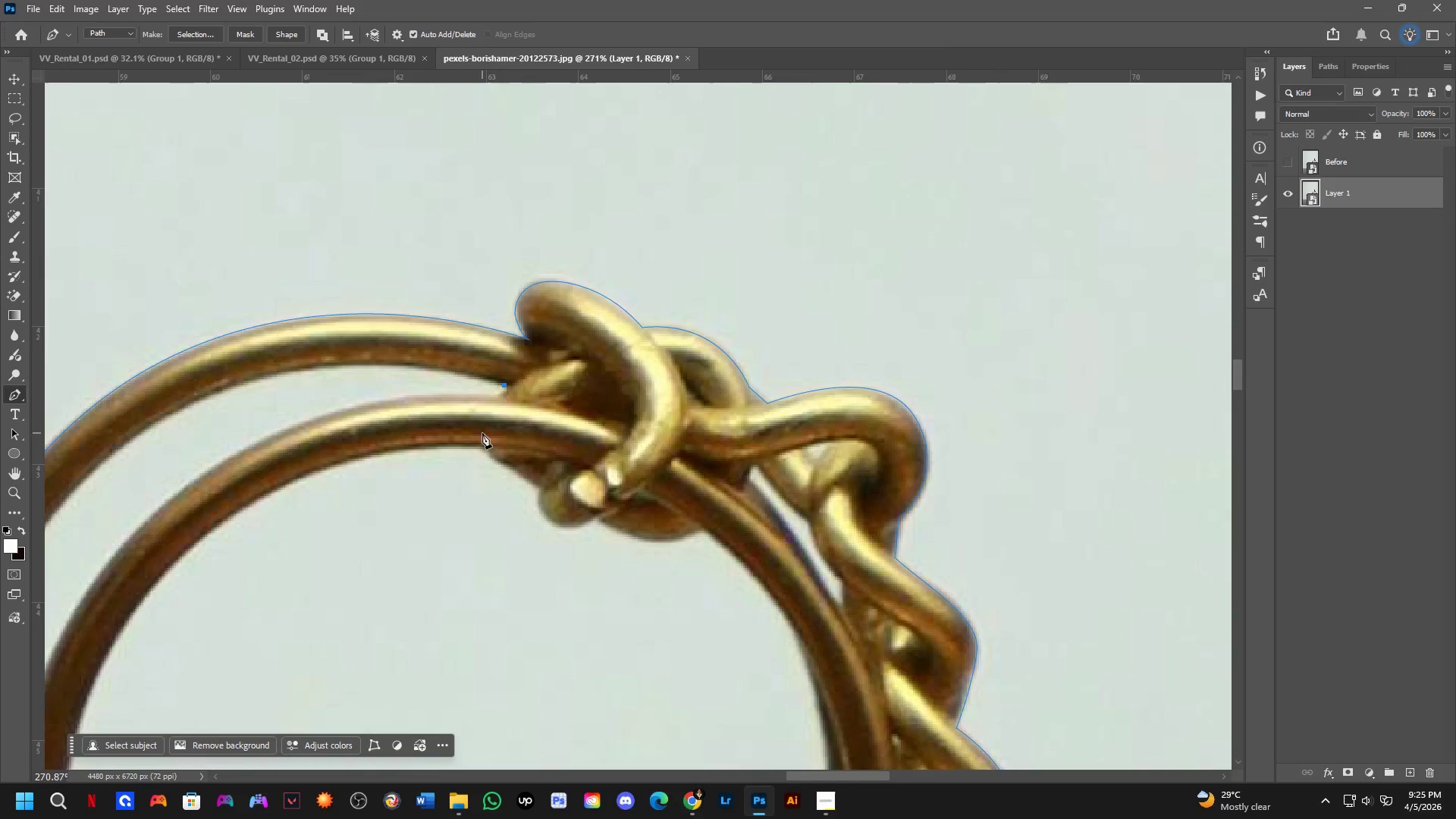 
hold_key(key=Space, duration=0.56)
 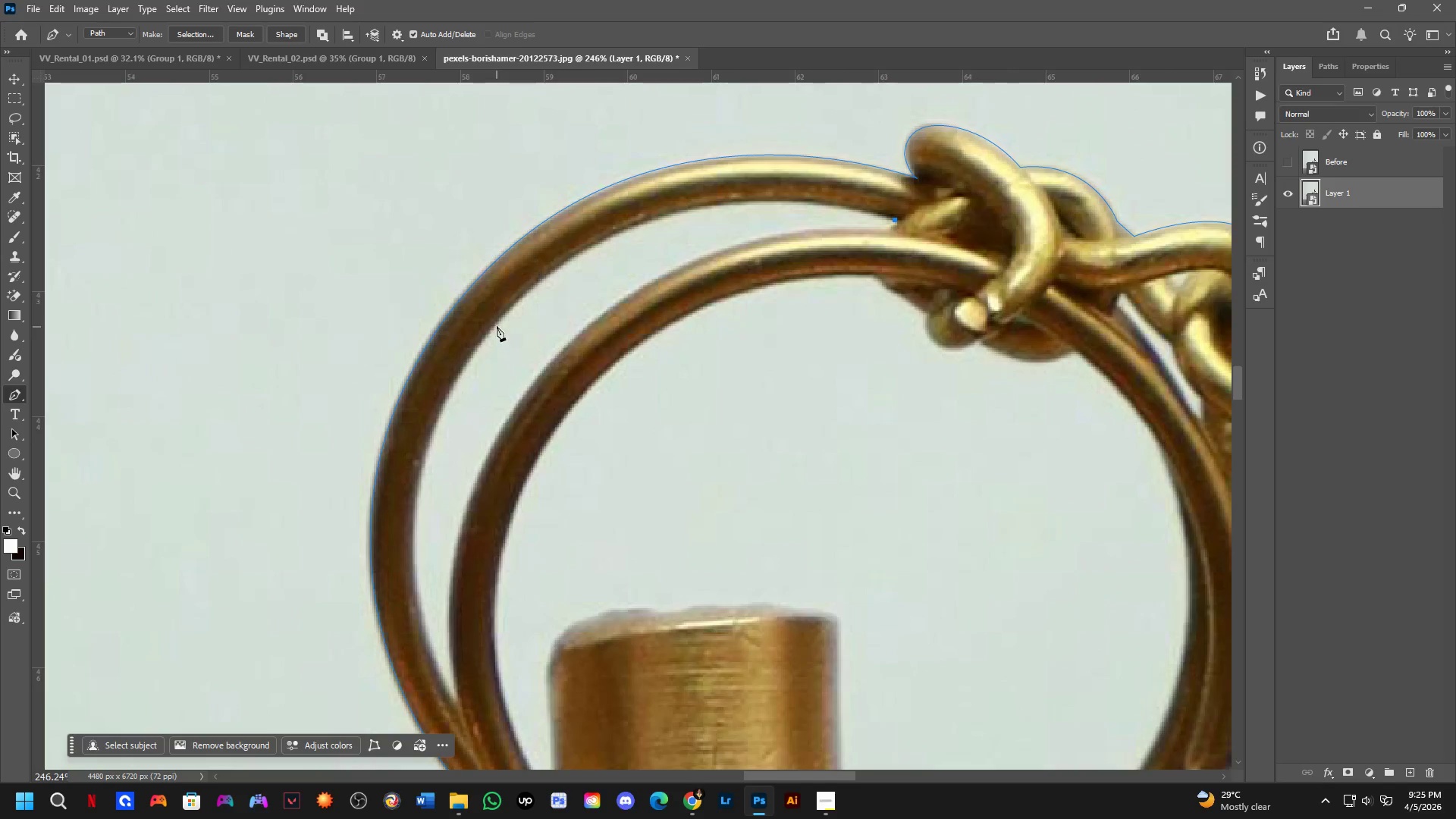 
left_click_drag(start_coordinate=[227, 516], to_coordinate=[547, 372])
 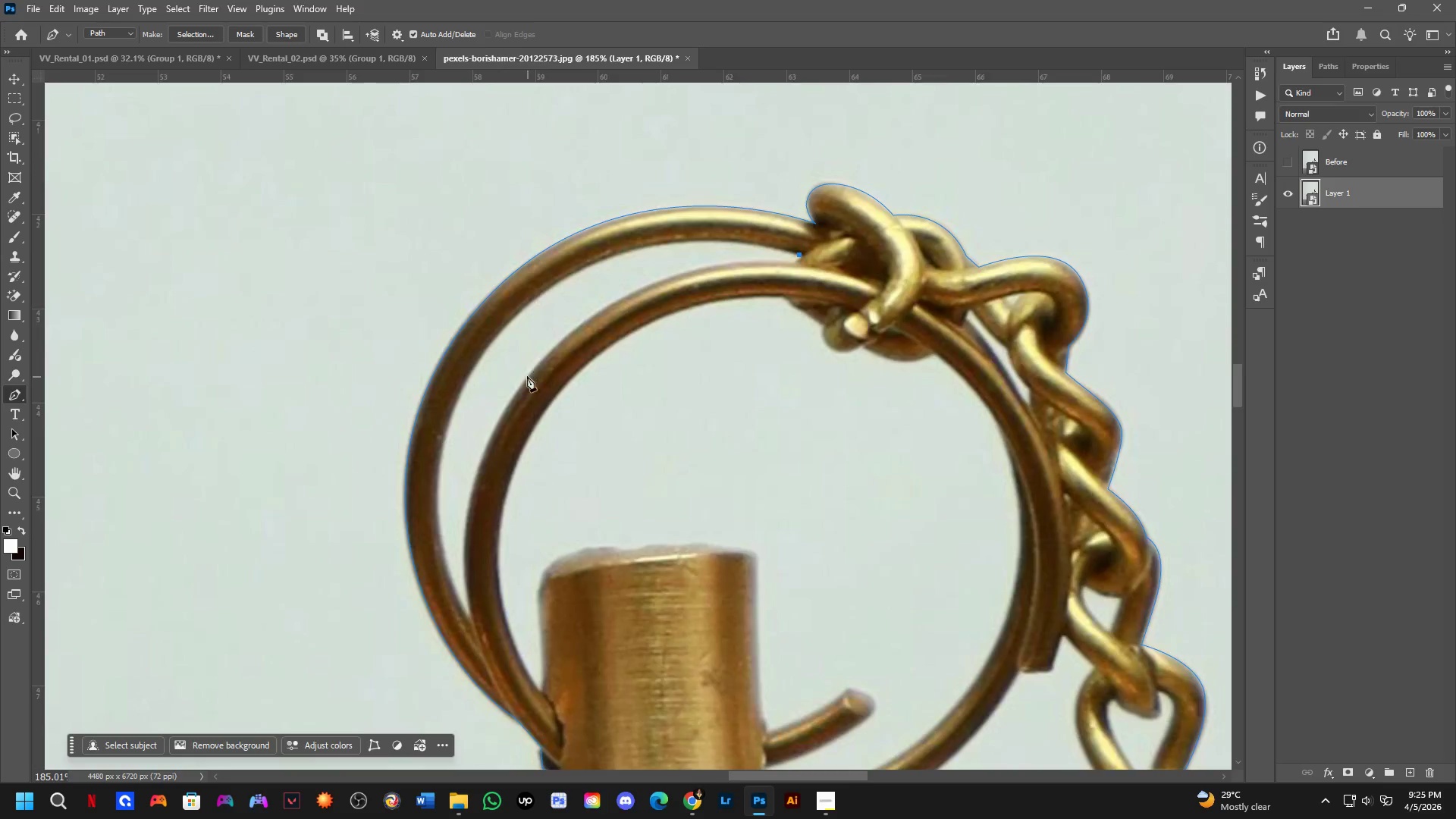 
scroll: coordinate [416, 425], scroll_direction: down, amount: 3.0
 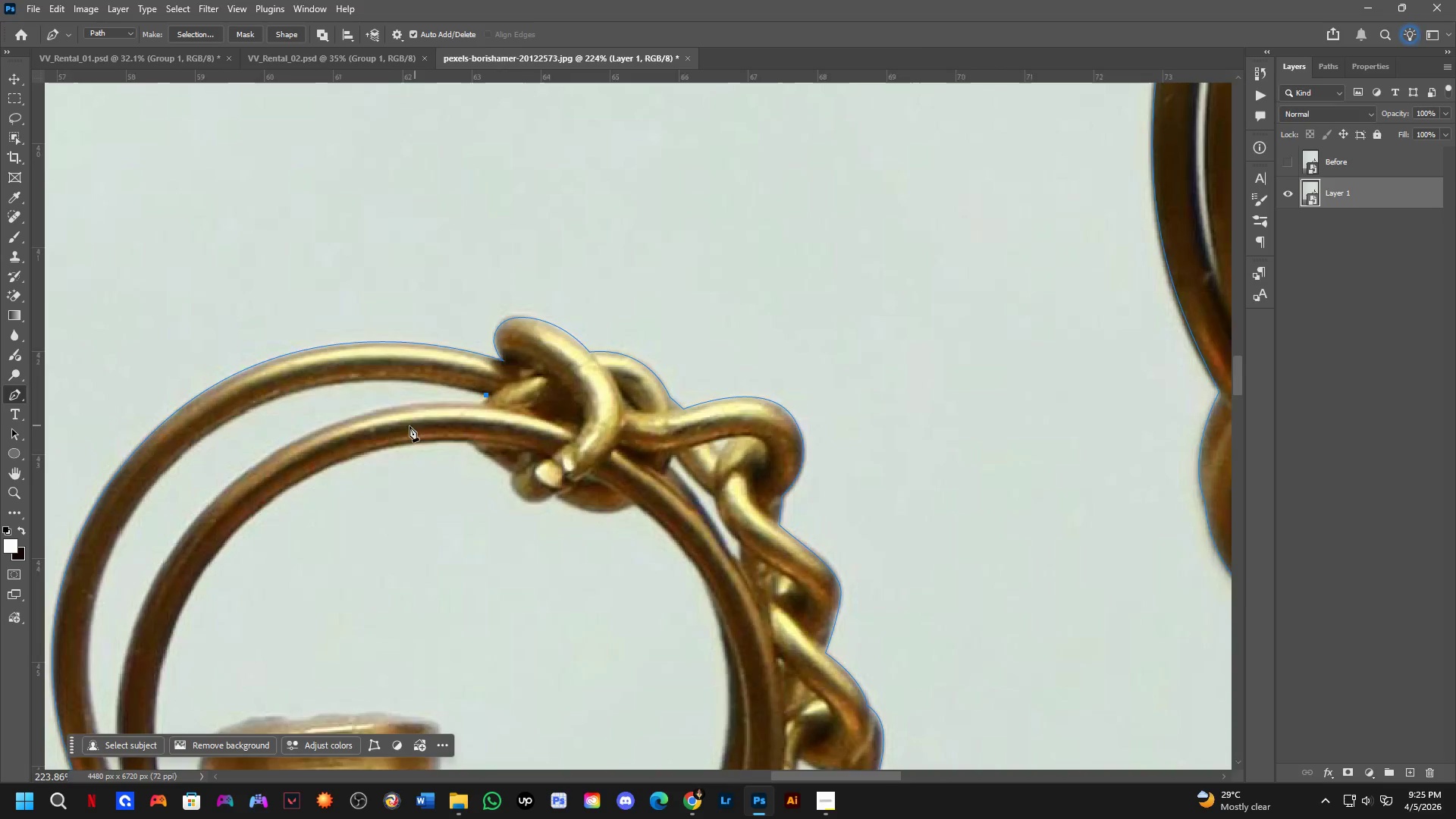 
scroll: coordinate [502, 352], scroll_direction: up, amount: 3.0
 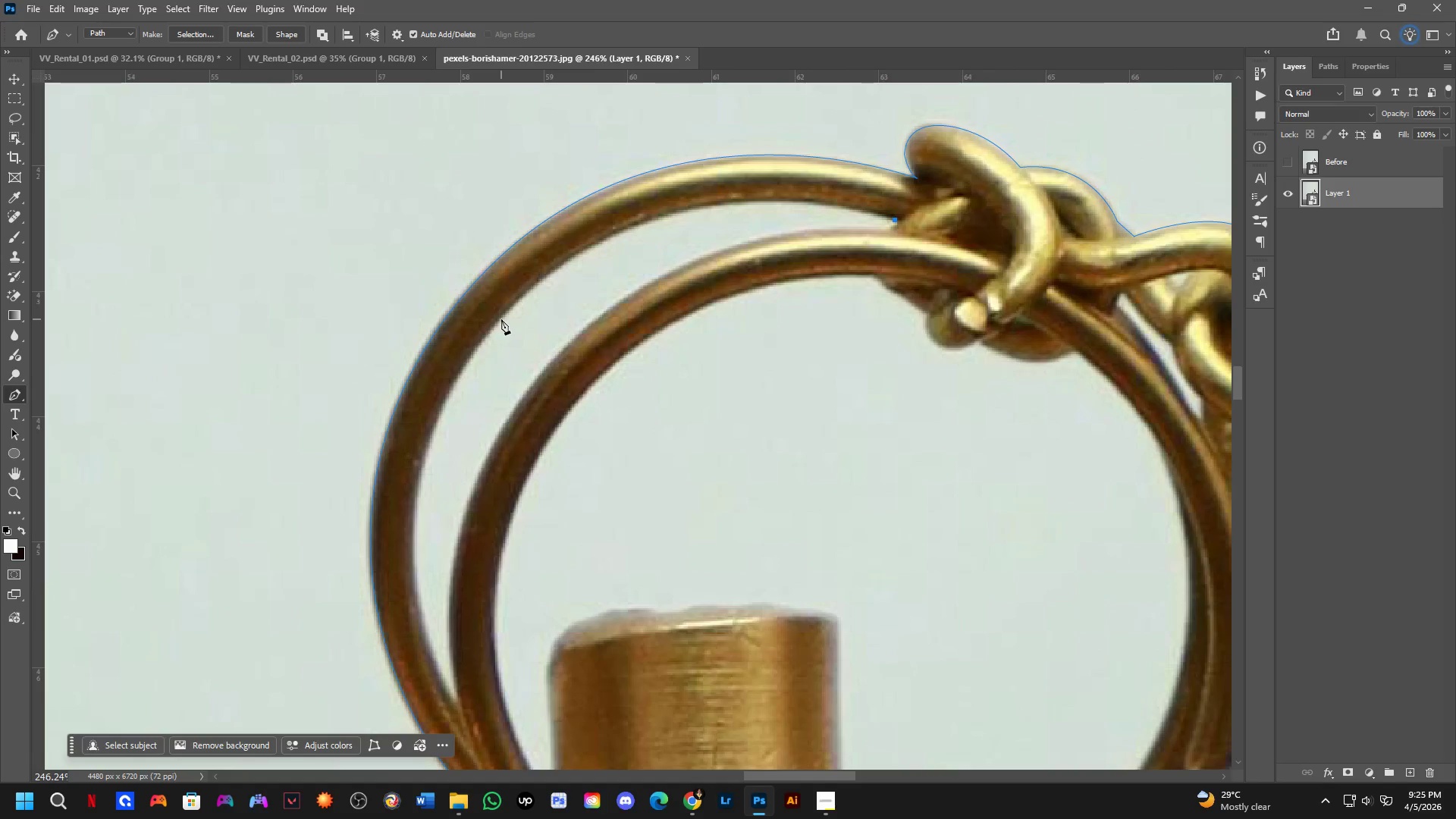 
left_click_drag(start_coordinate=[500, 320], to_coordinate=[348, 504])
 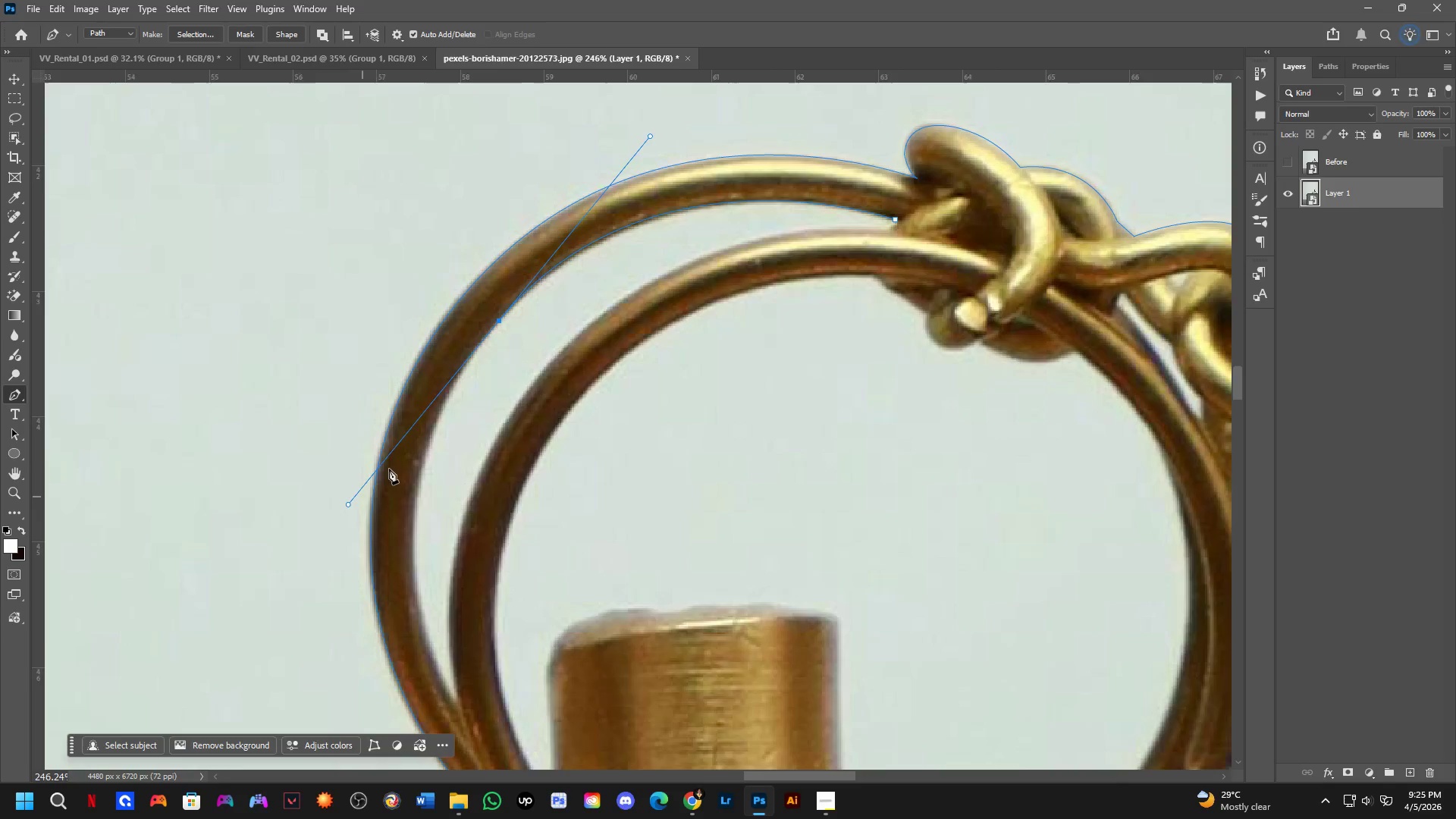 
scroll: coordinate [438, 663], scroll_direction: up, amount: 2.0
 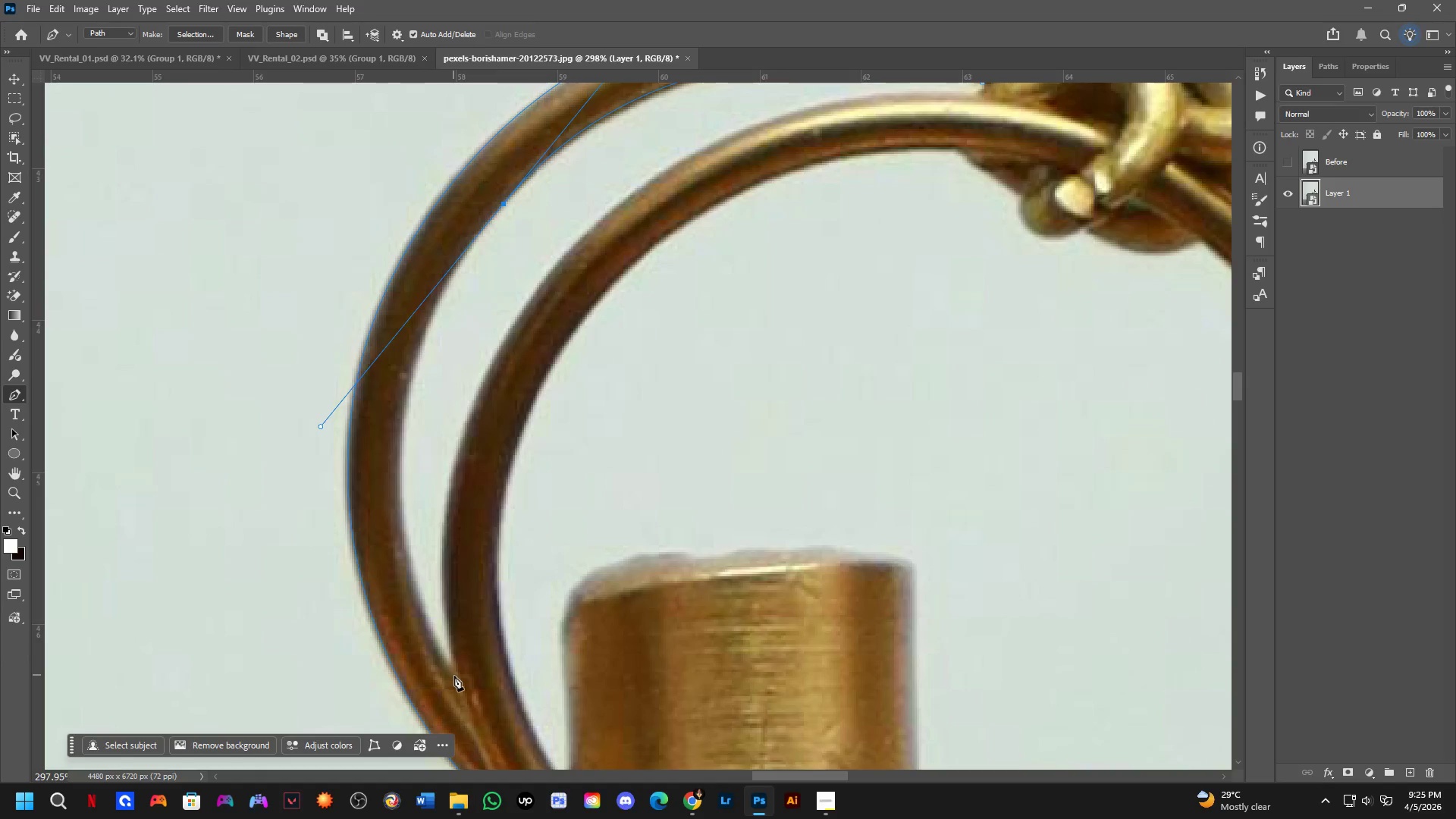 
left_click([454, 676])
 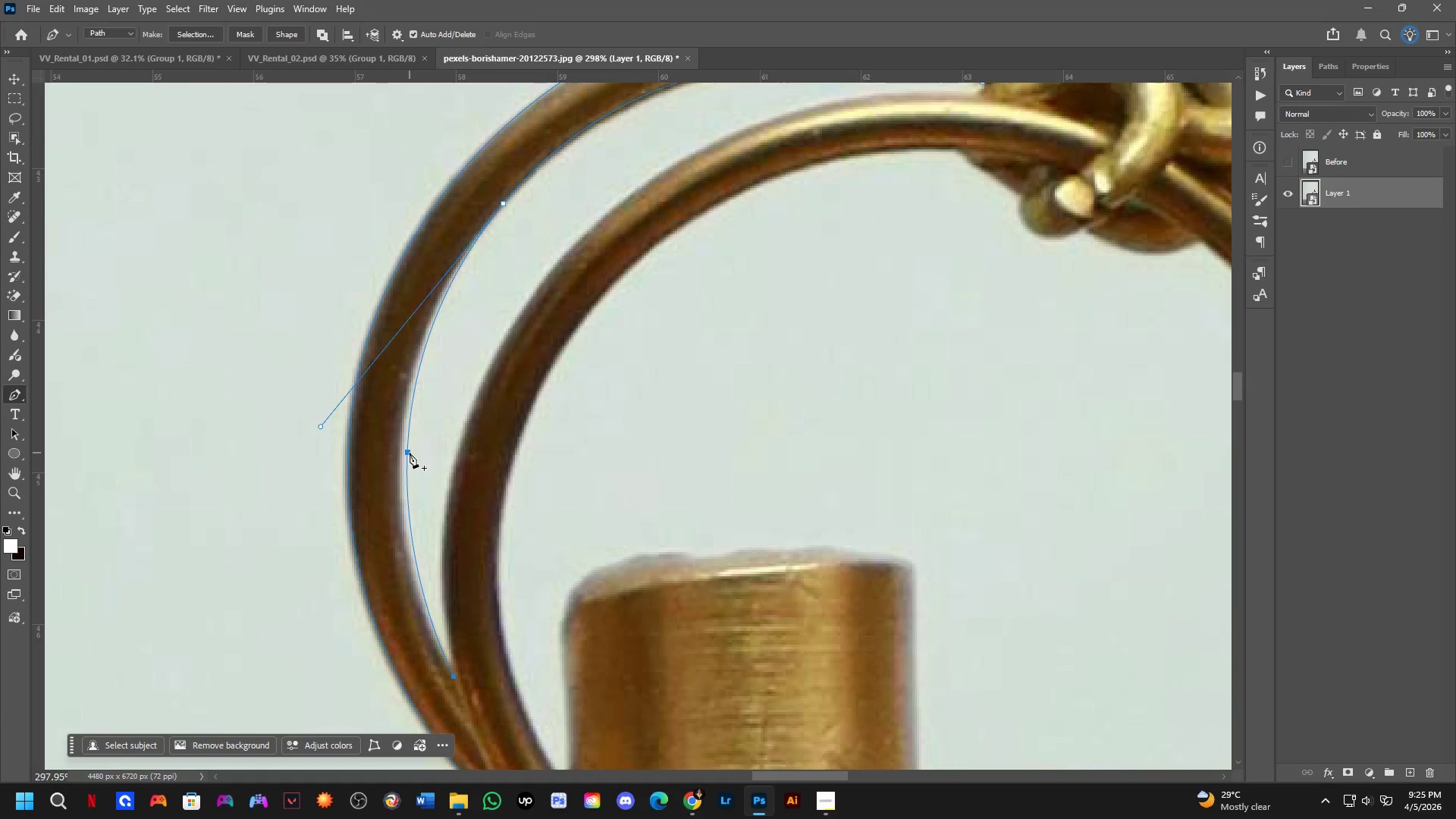 
left_click([408, 452])
 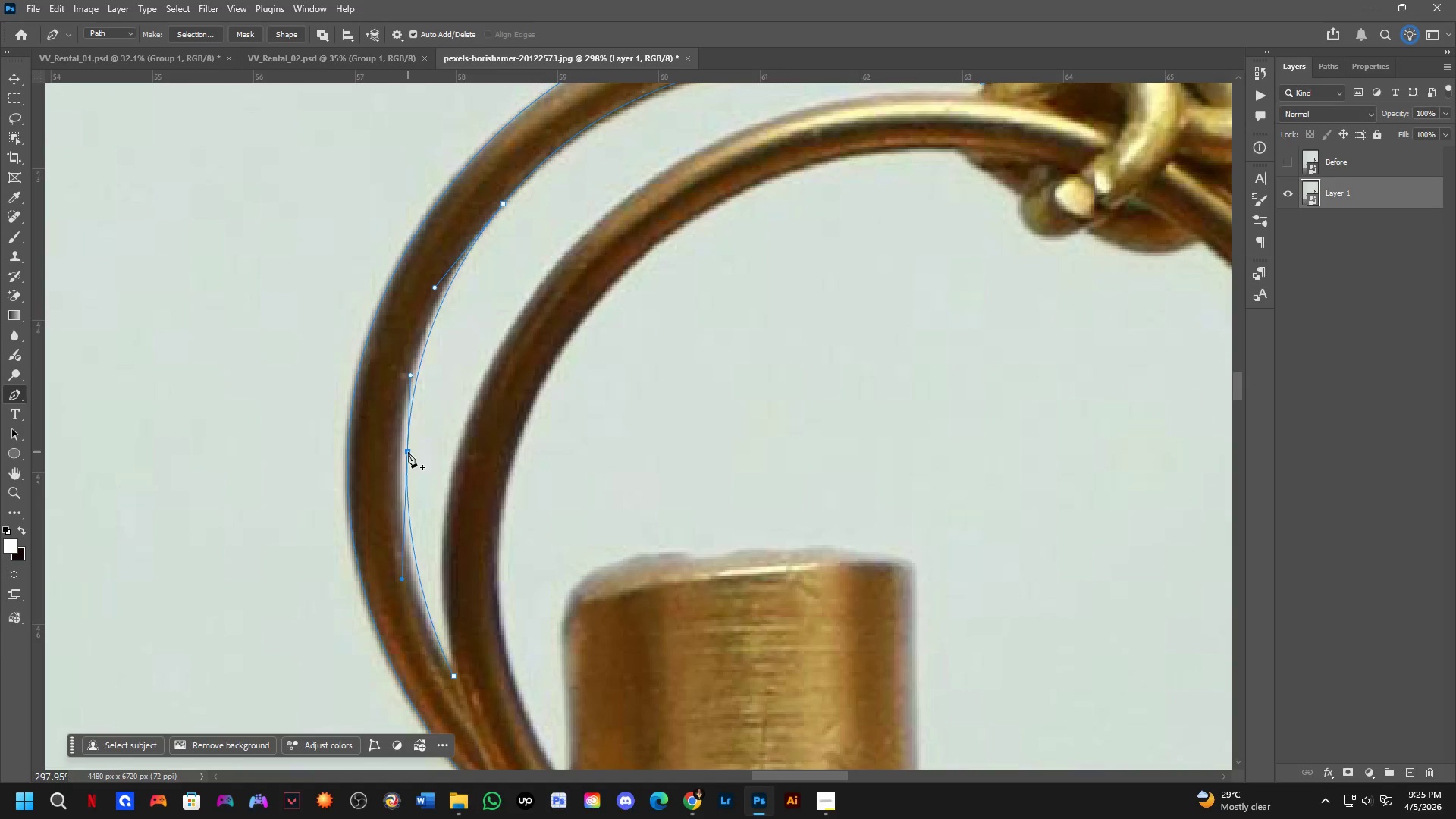 
hold_key(key=ControlLeft, duration=1.03)
left_click_drag(start_coordinate=[408, 452], to_coordinate=[403, 450])
 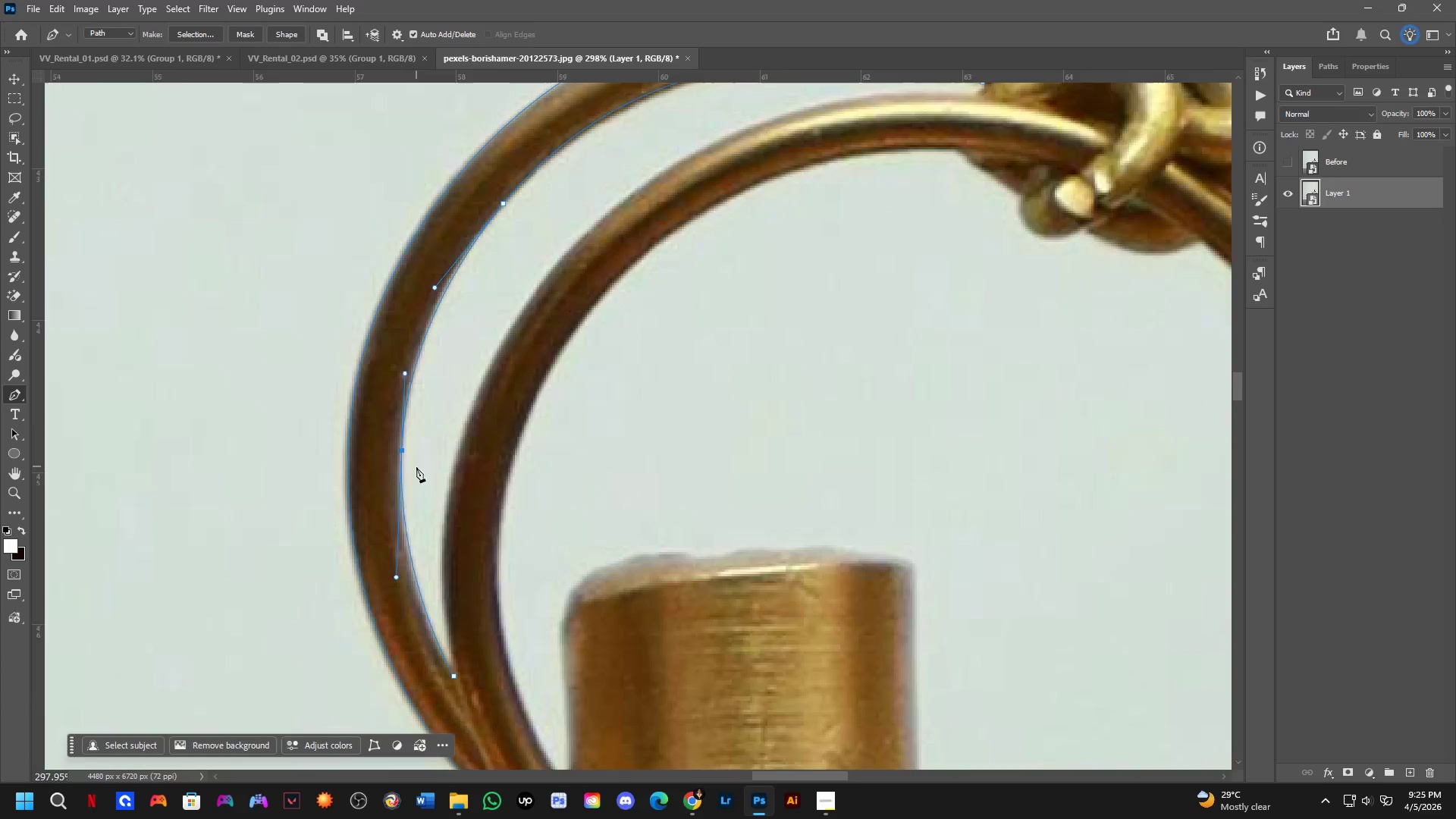 
hold_key(key=Space, duration=0.52)
 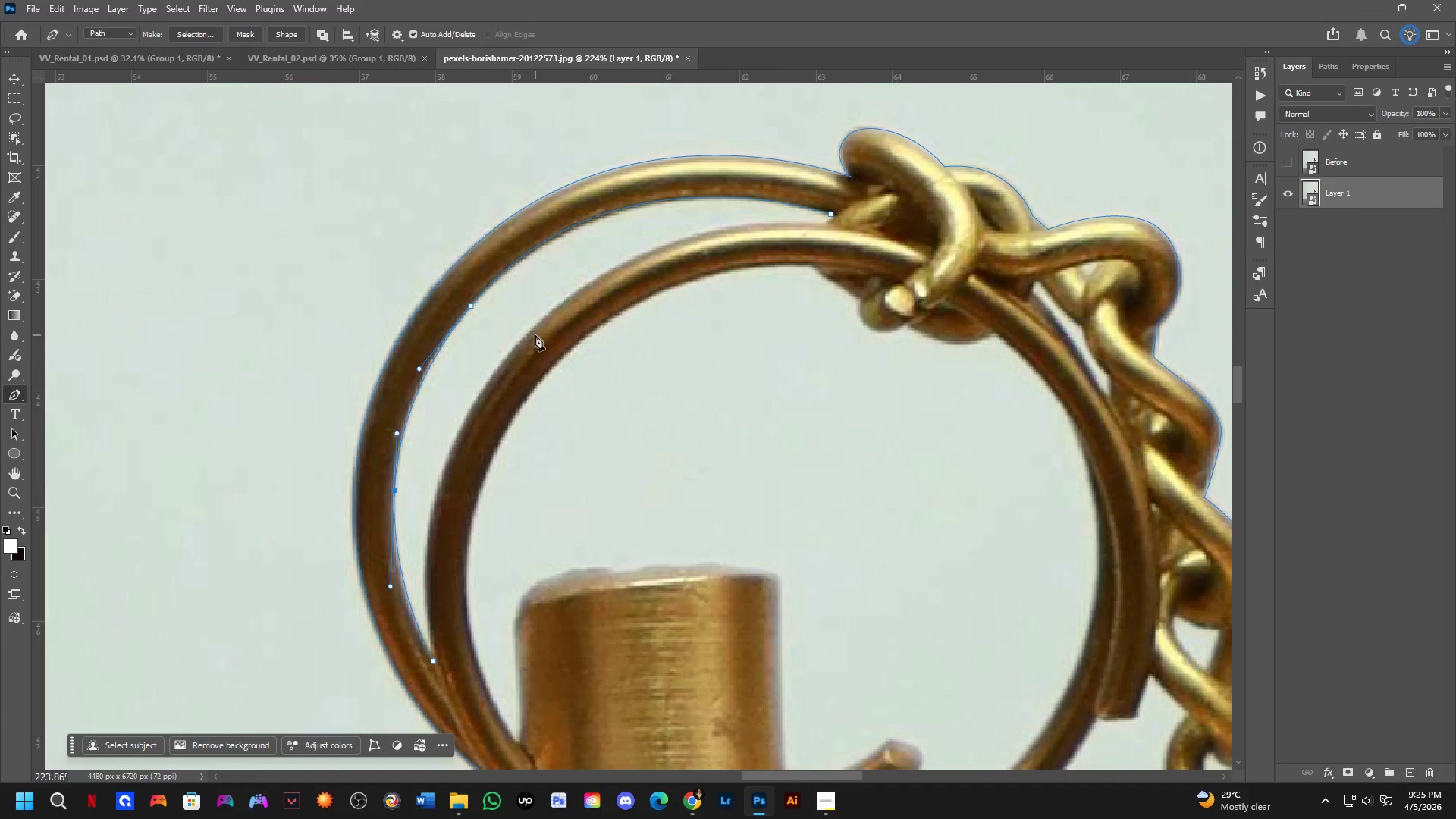 
left_click_drag(start_coordinate=[579, 397], to_coordinate=[568, 434])
 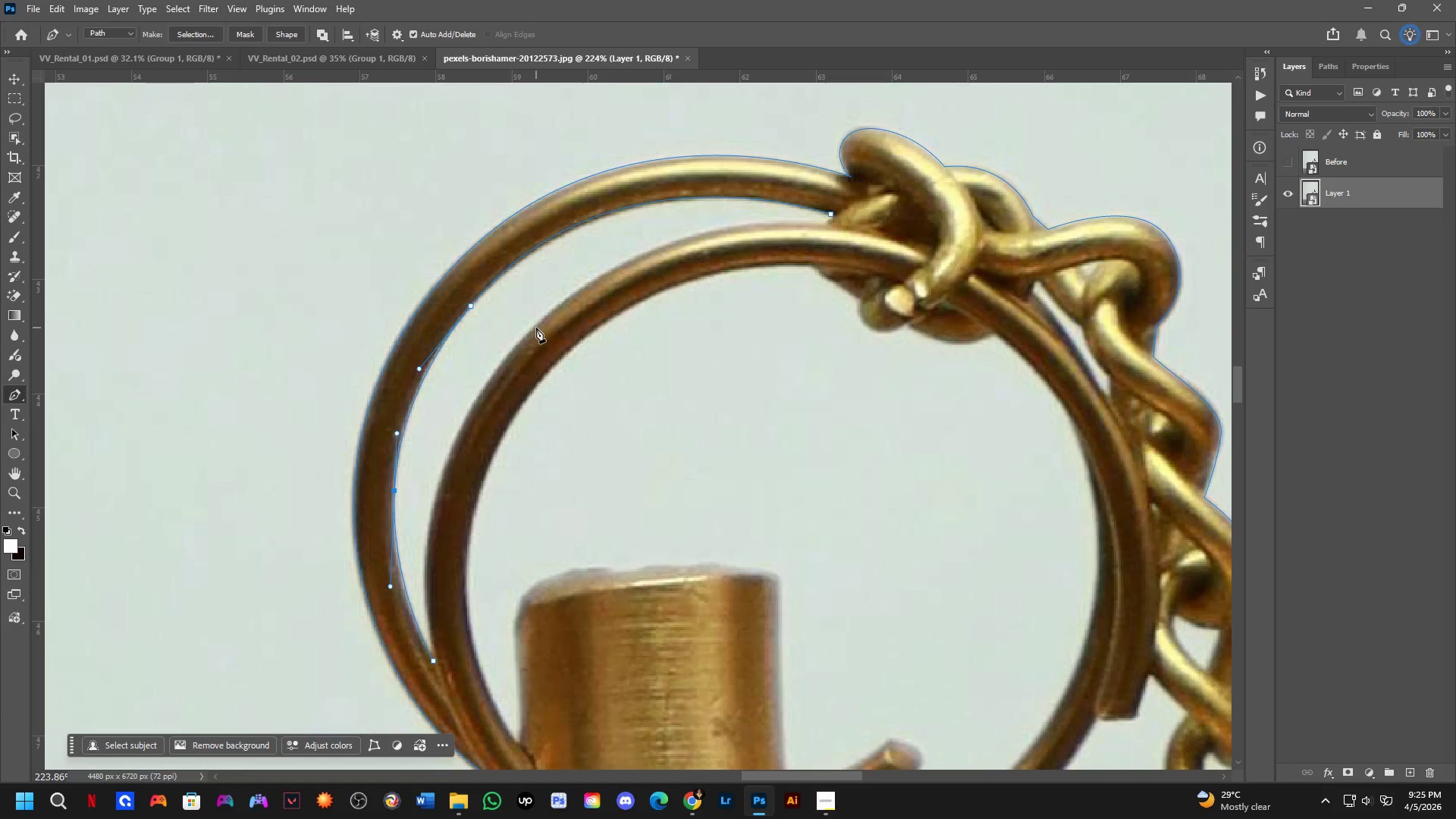 
scroll: coordinate [416, 468], scroll_direction: down, amount: 3.0
 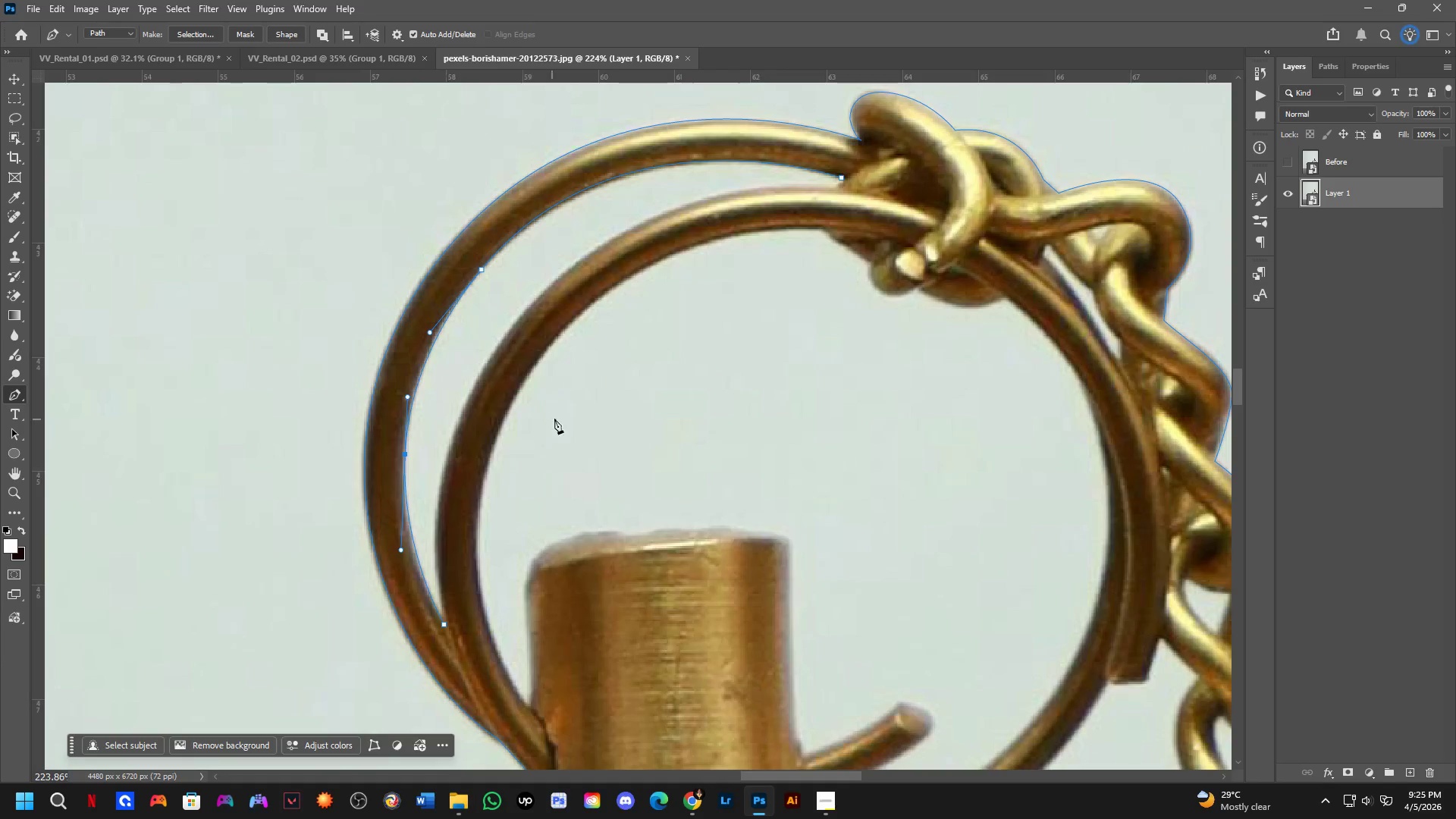 
left_click_drag(start_coordinate=[536, 326], to_coordinate=[685, 197])
 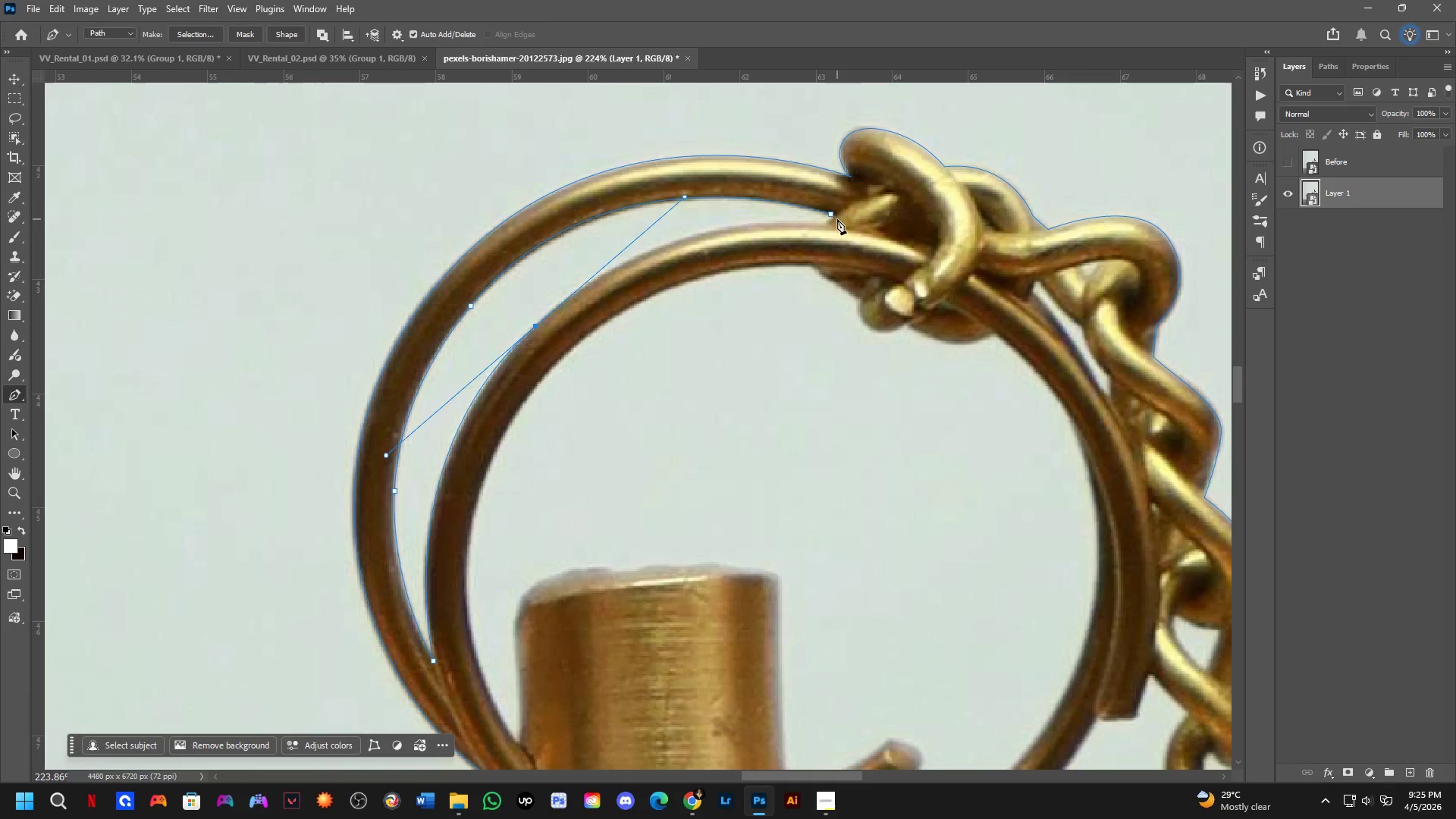 
scroll: coordinate [799, 234], scroll_direction: up, amount: 3.0
 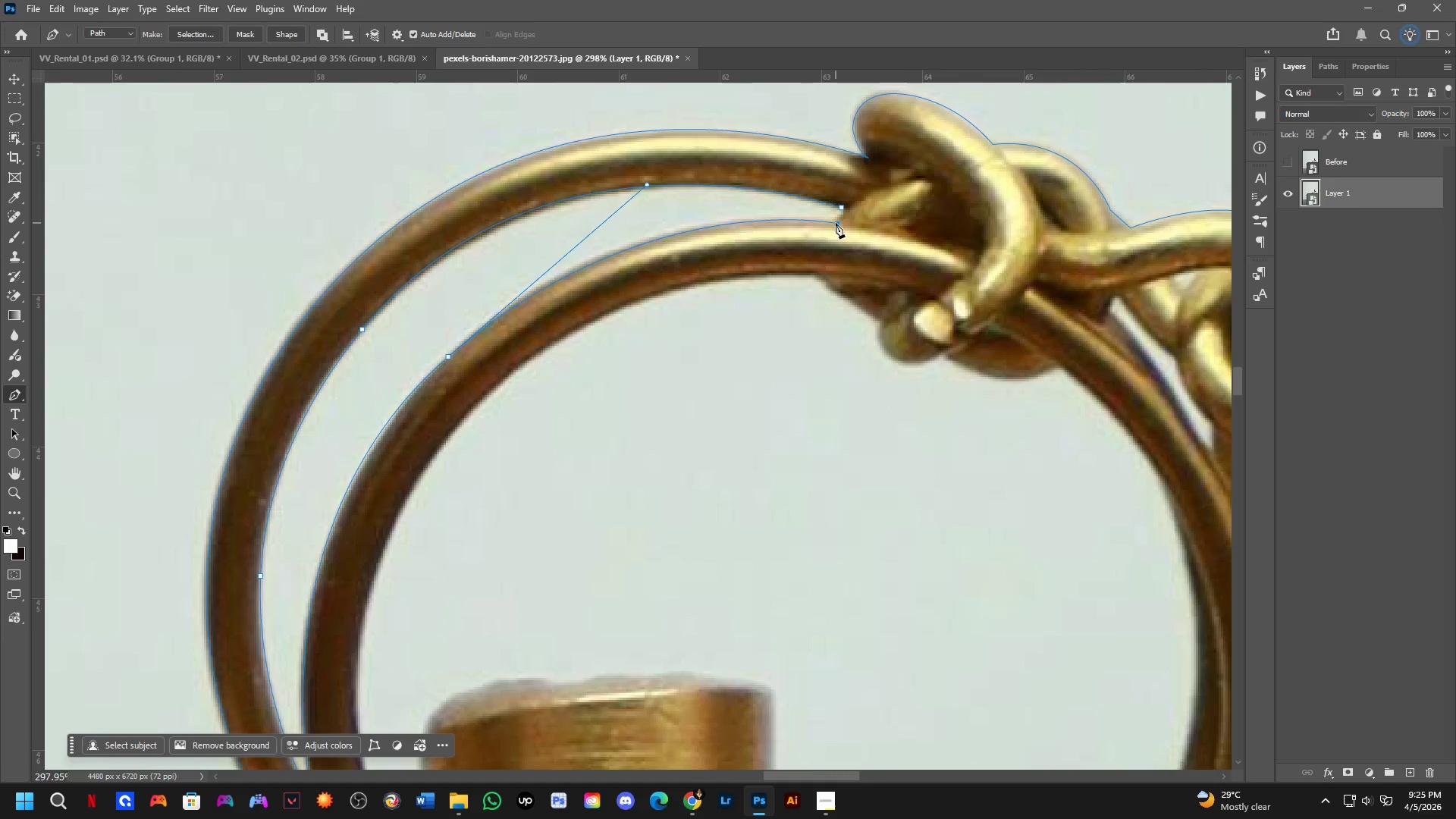 
left_click([836, 223])
 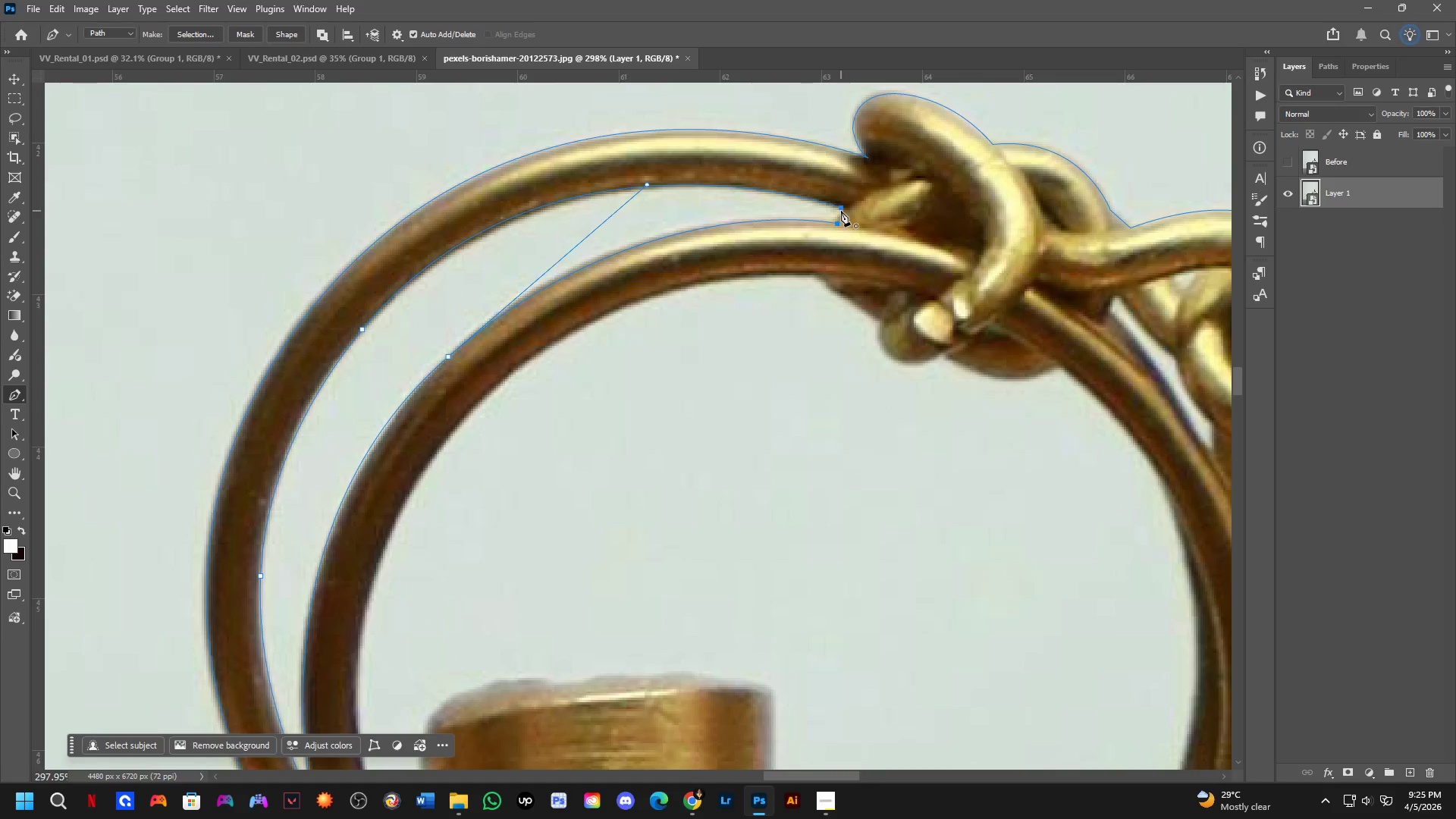 
left_click([841, 211])
 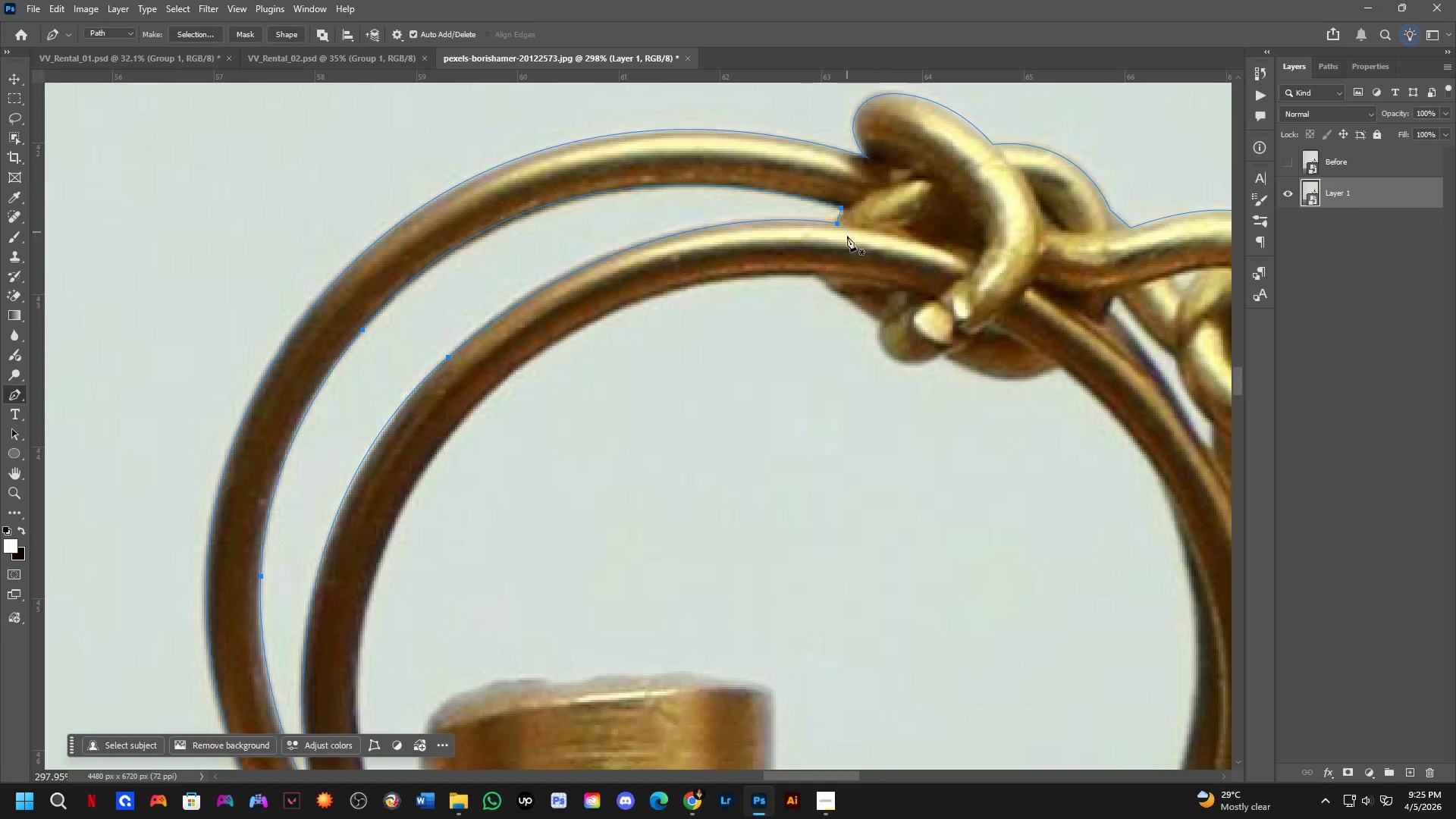 
key(Shift+ShiftLeft)
 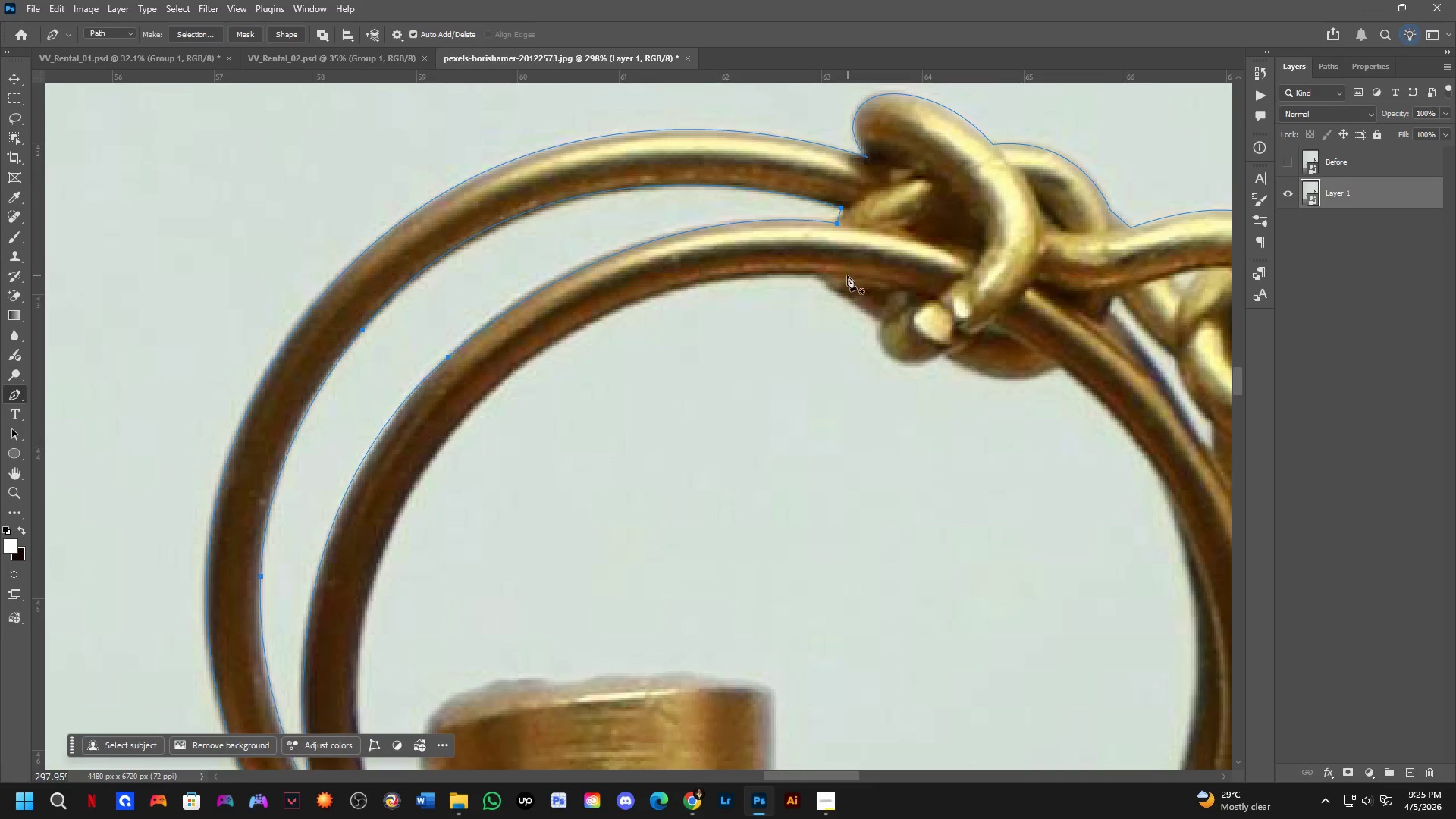 
hold_key(key=Space, duration=0.58)
 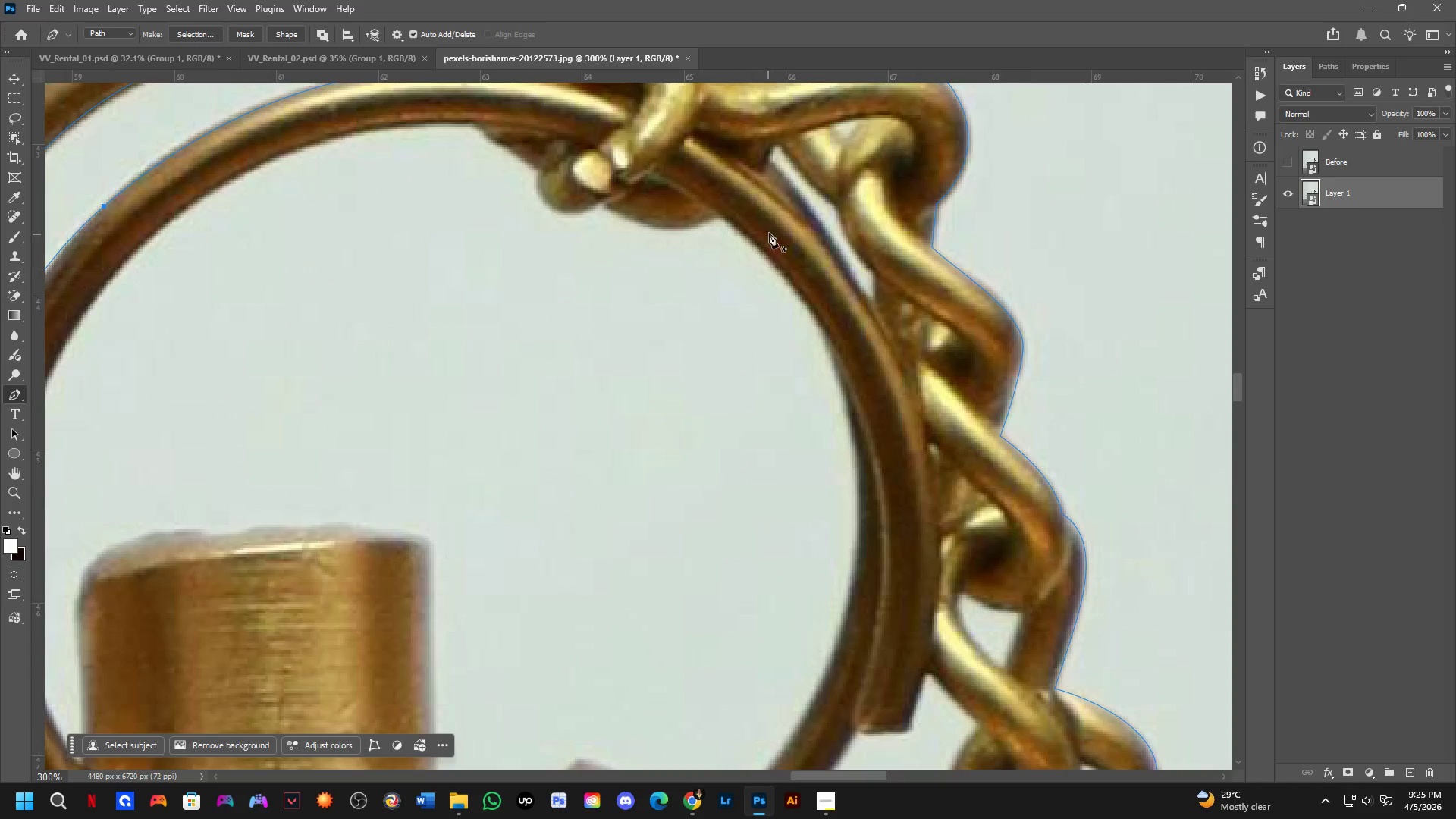 
left_click_drag(start_coordinate=[894, 356], to_coordinate=[733, 337])
 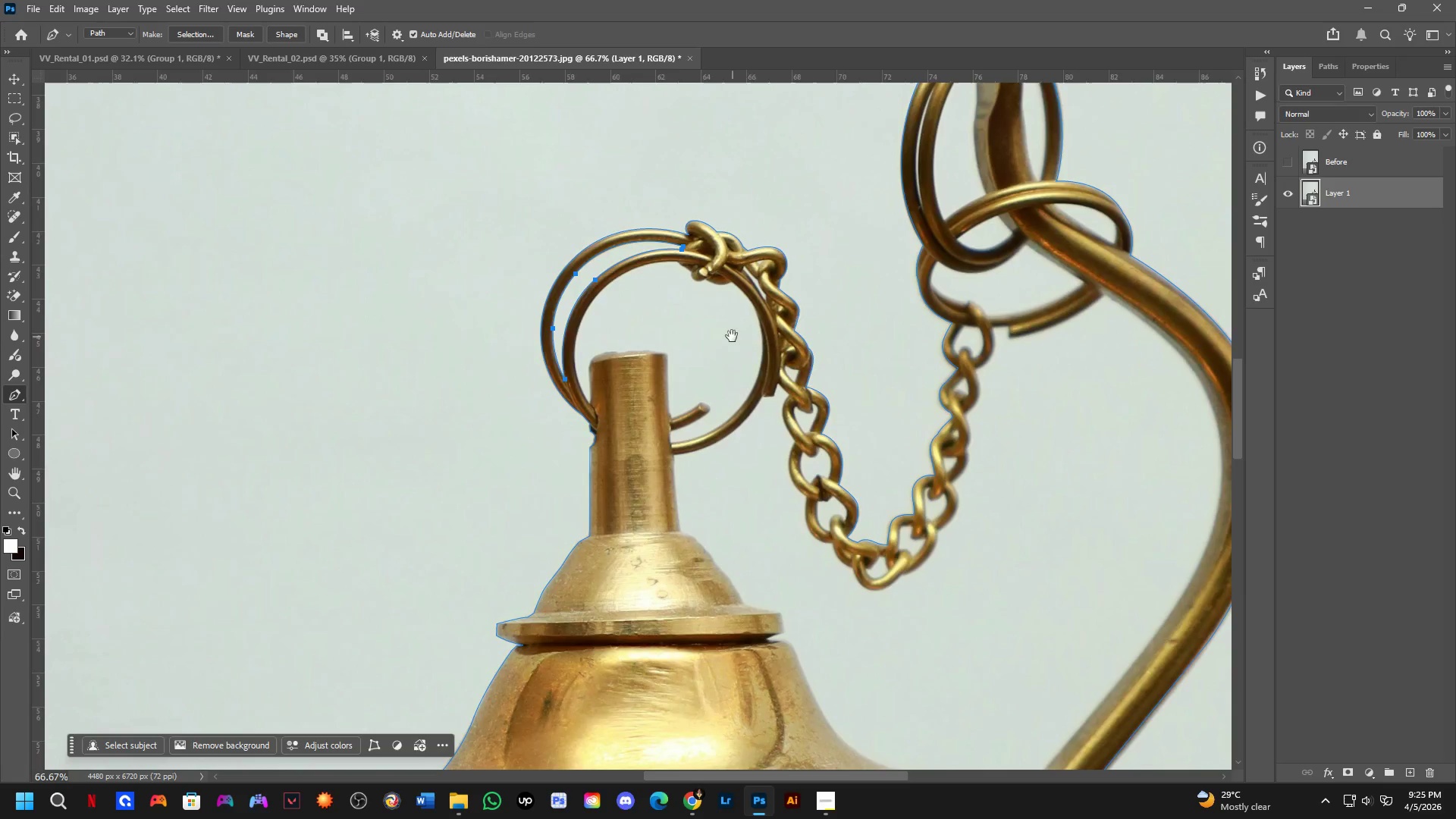 
scroll: coordinate [846, 284], scroll_direction: down, amount: 3.0
 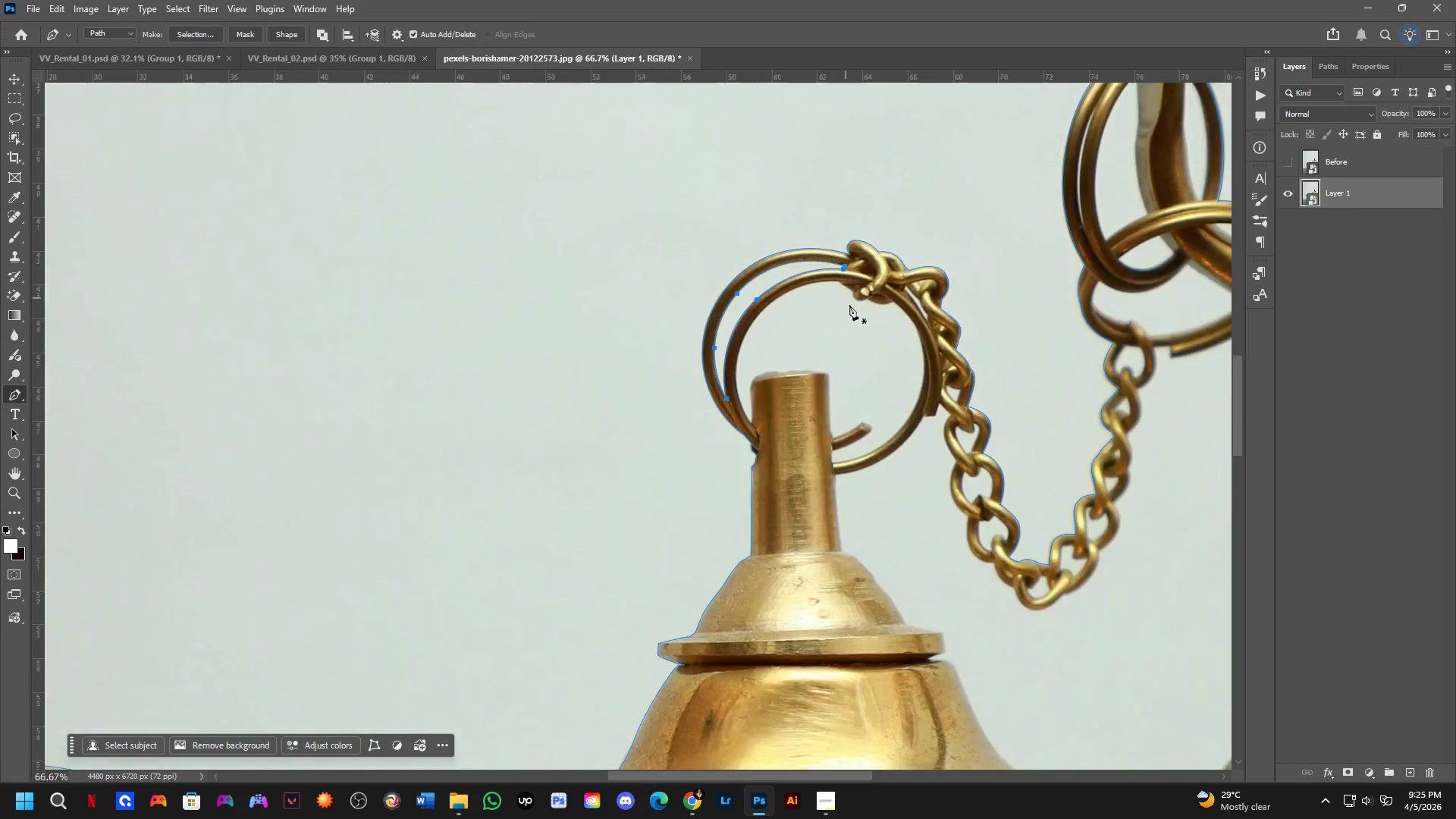 
key(Shift+ShiftLeft)
 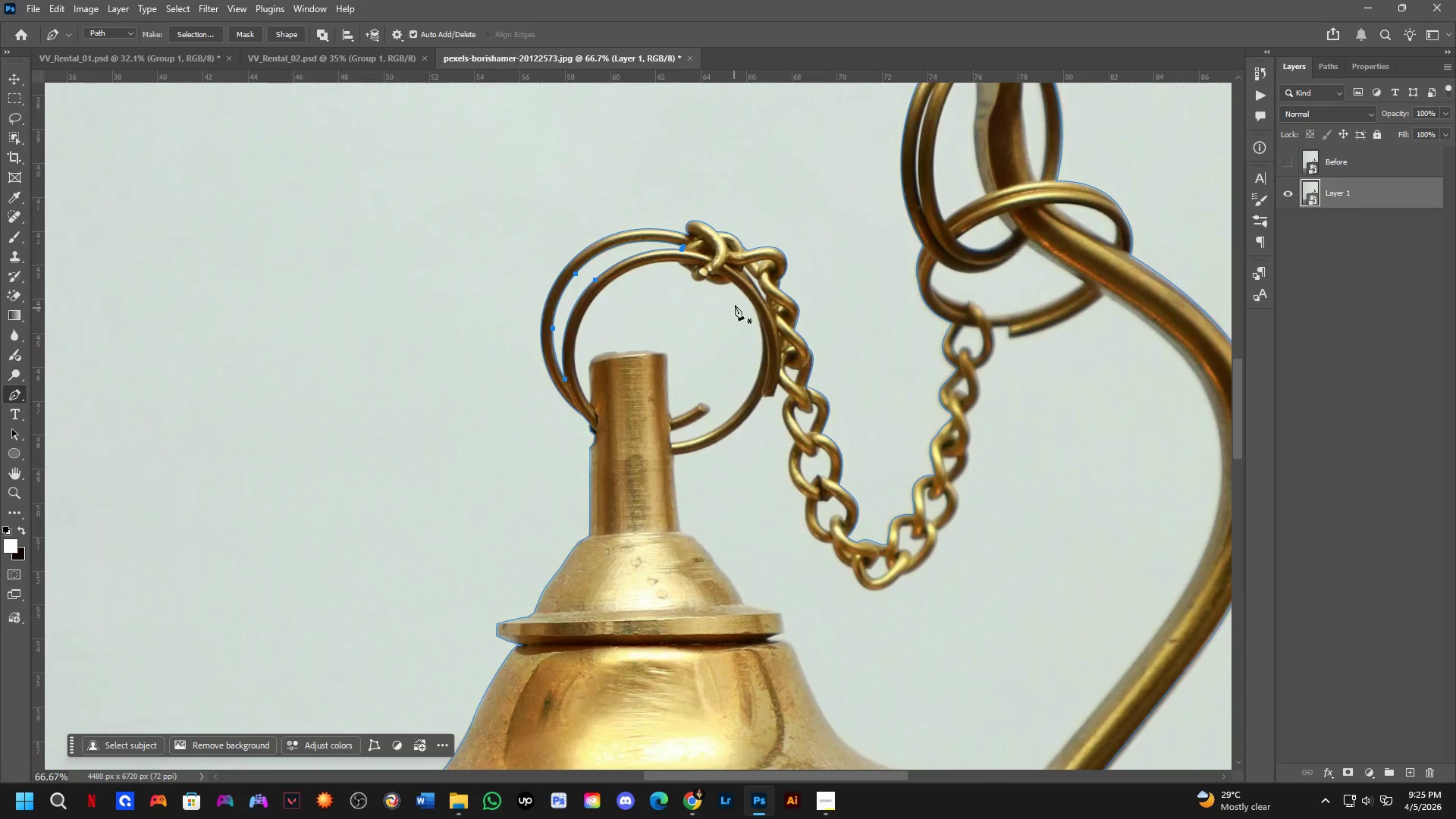 
hold_key(key=Space, duration=0.89)
 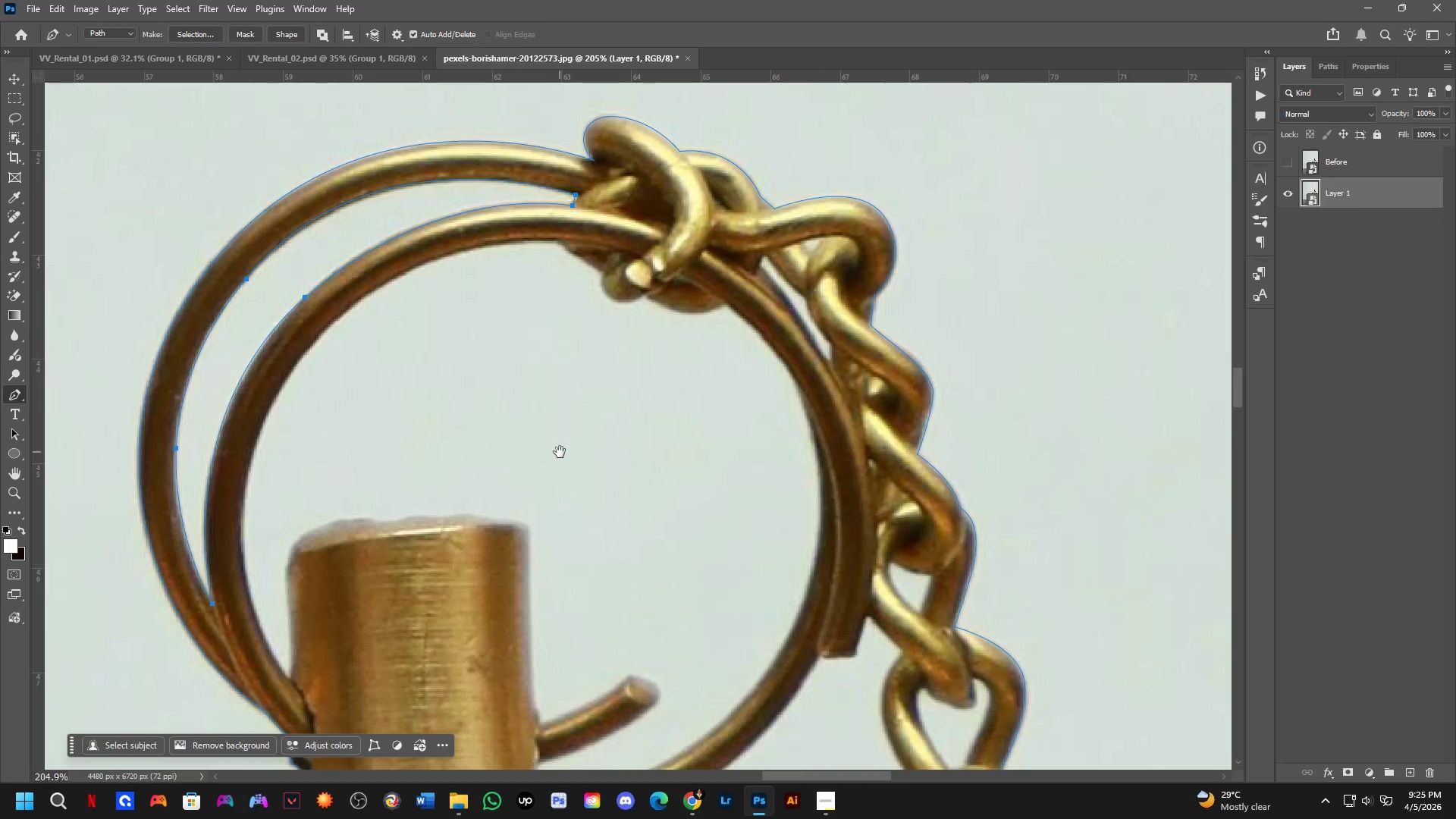 
scroll: coordinate [736, 293], scroll_direction: up, amount: 3.0
 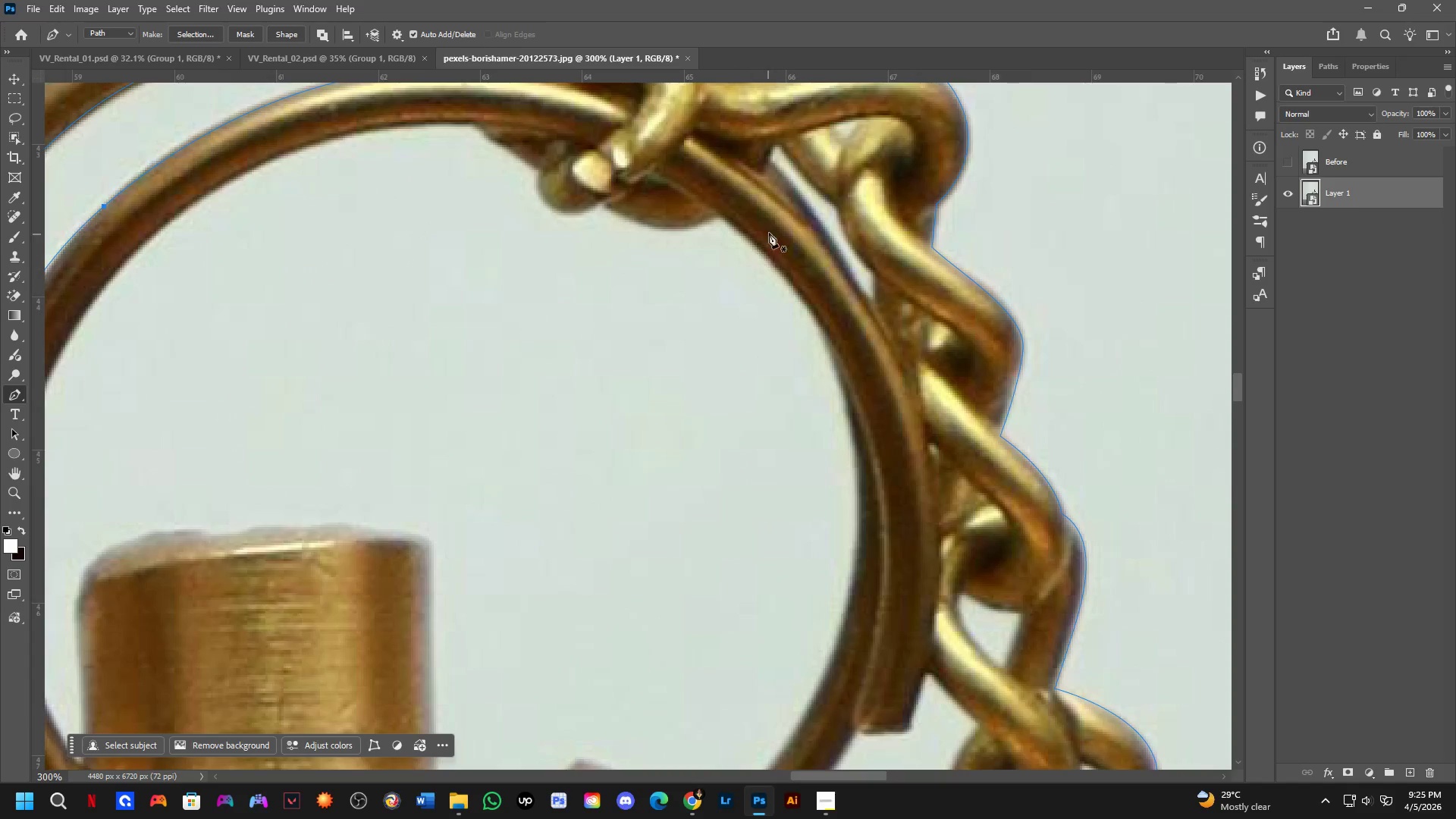 
left_click_drag(start_coordinate=[790, 202], to_coordinate=[862, 238])
 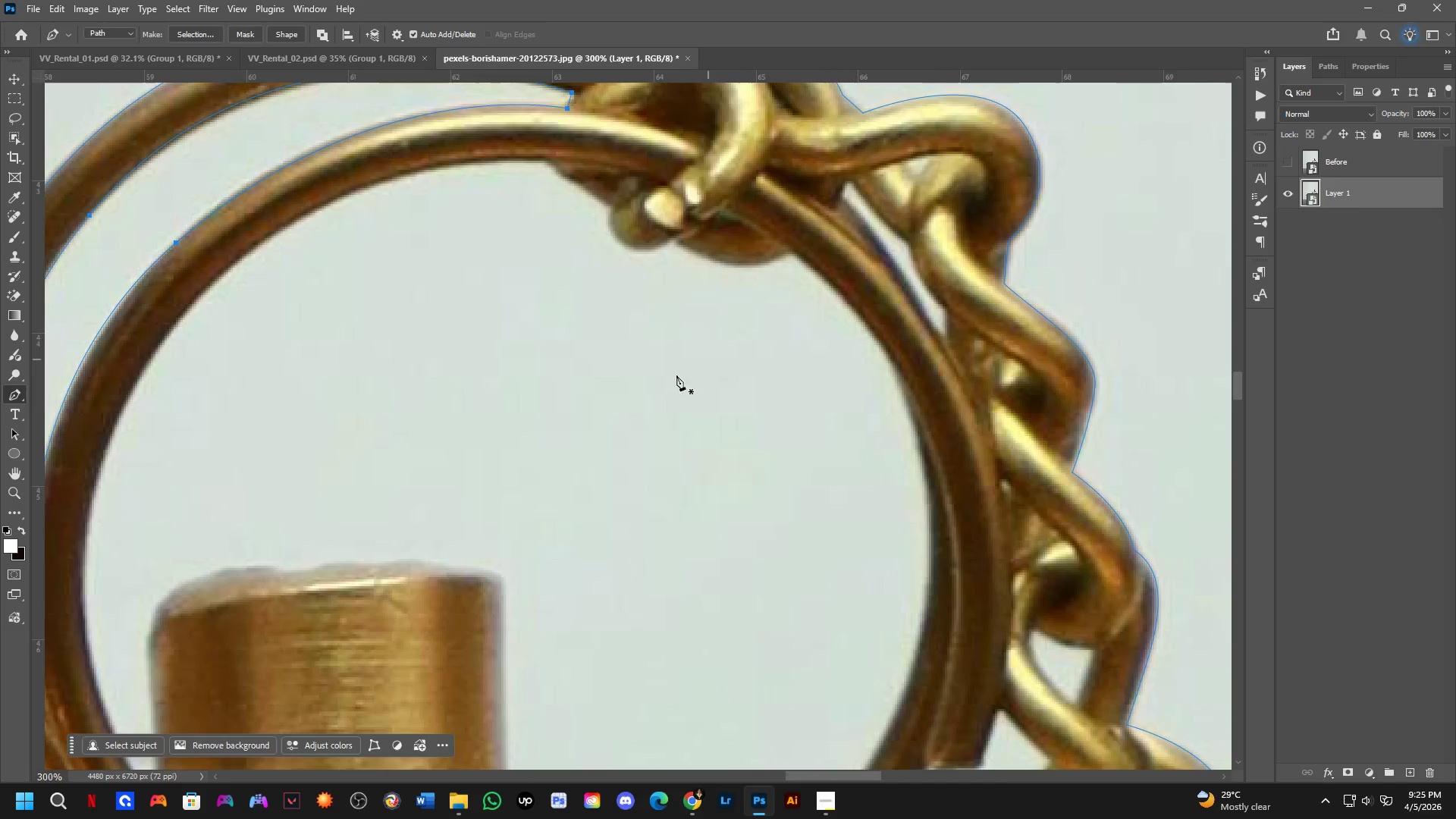 
hold_key(key=Space, duration=1.5)
 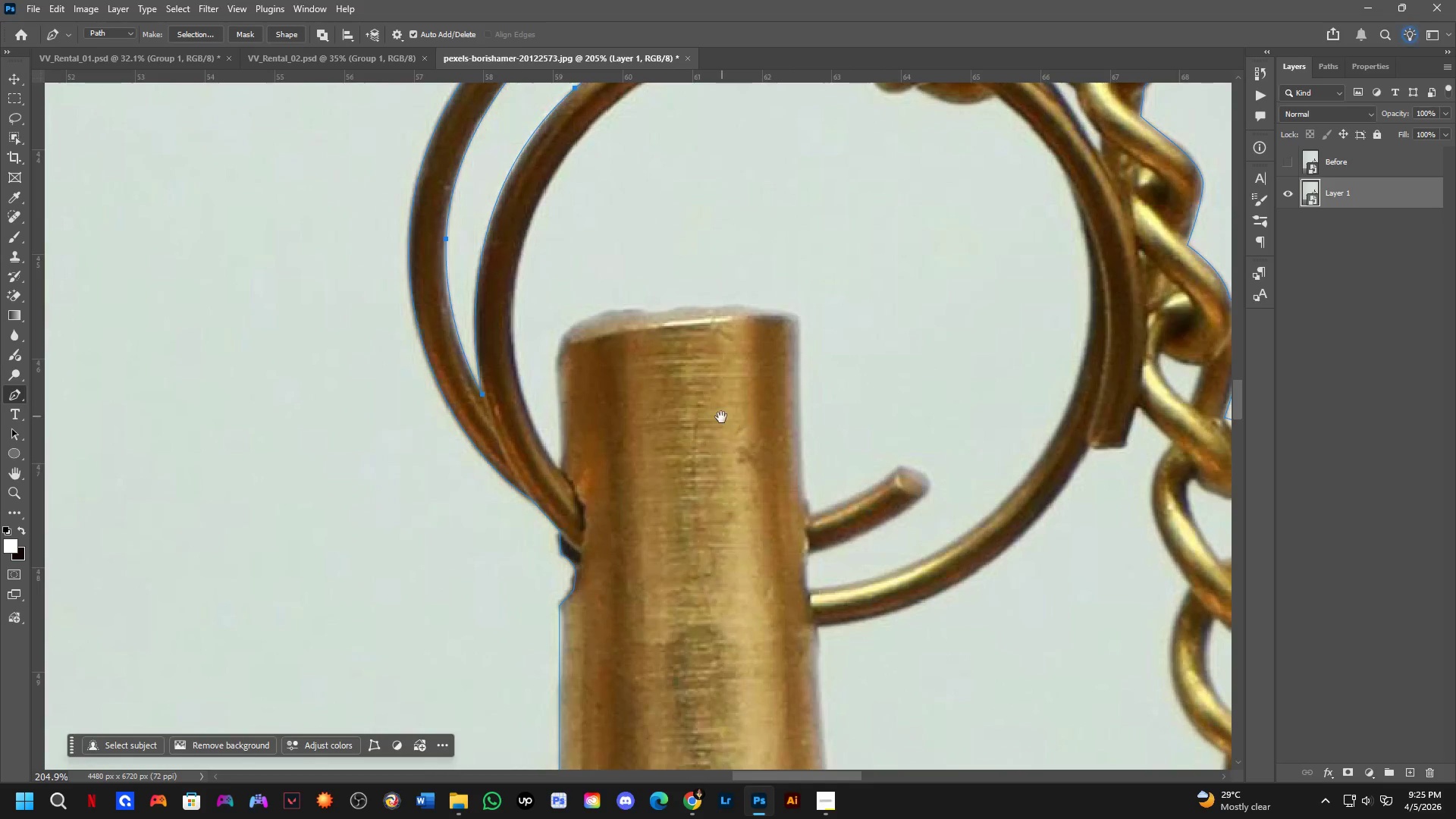 
left_click_drag(start_coordinate=[560, 452], to_coordinate=[830, 243])
 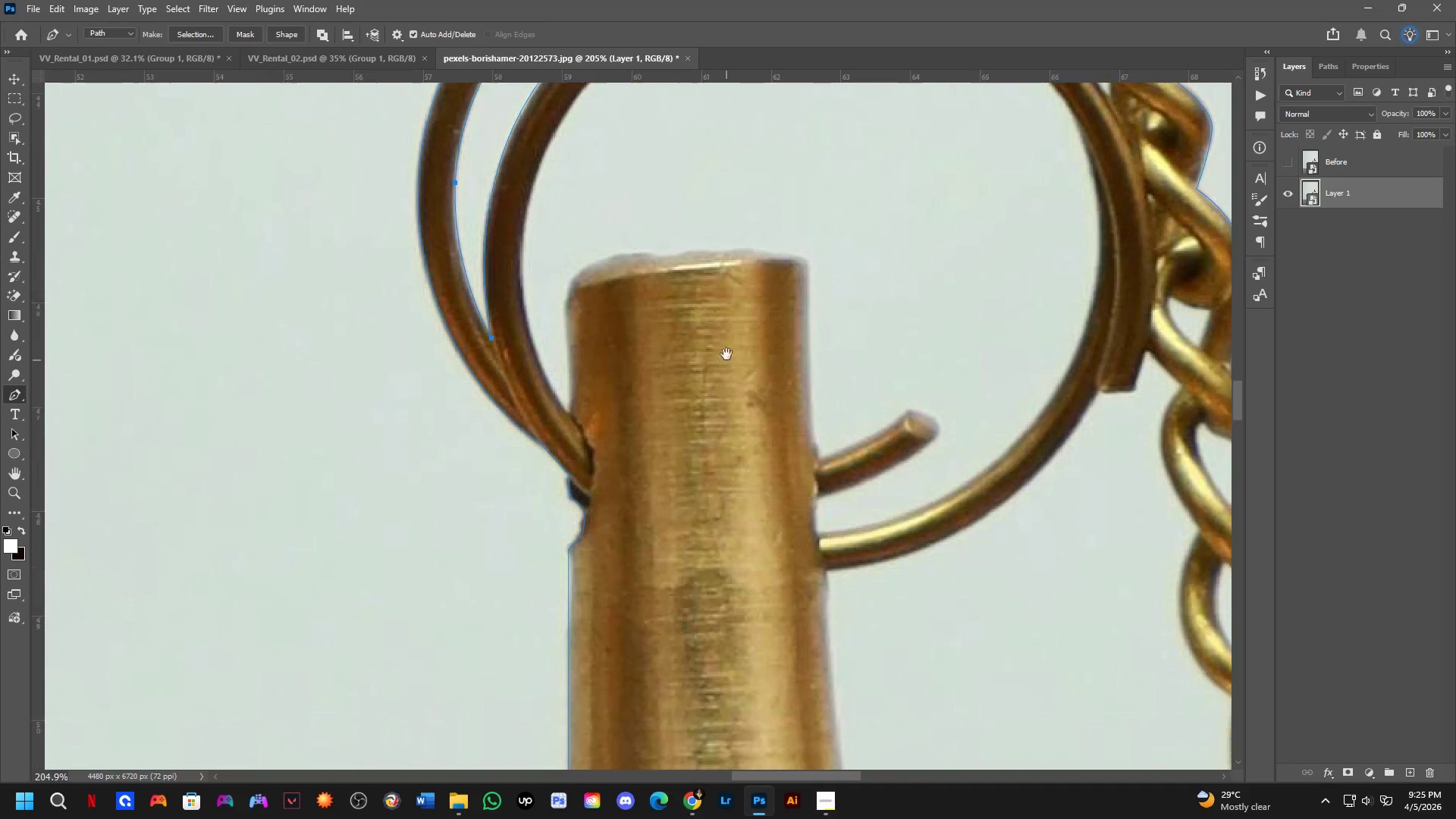 
scroll: coordinate [582, 416], scroll_direction: down, amount: 4.0
 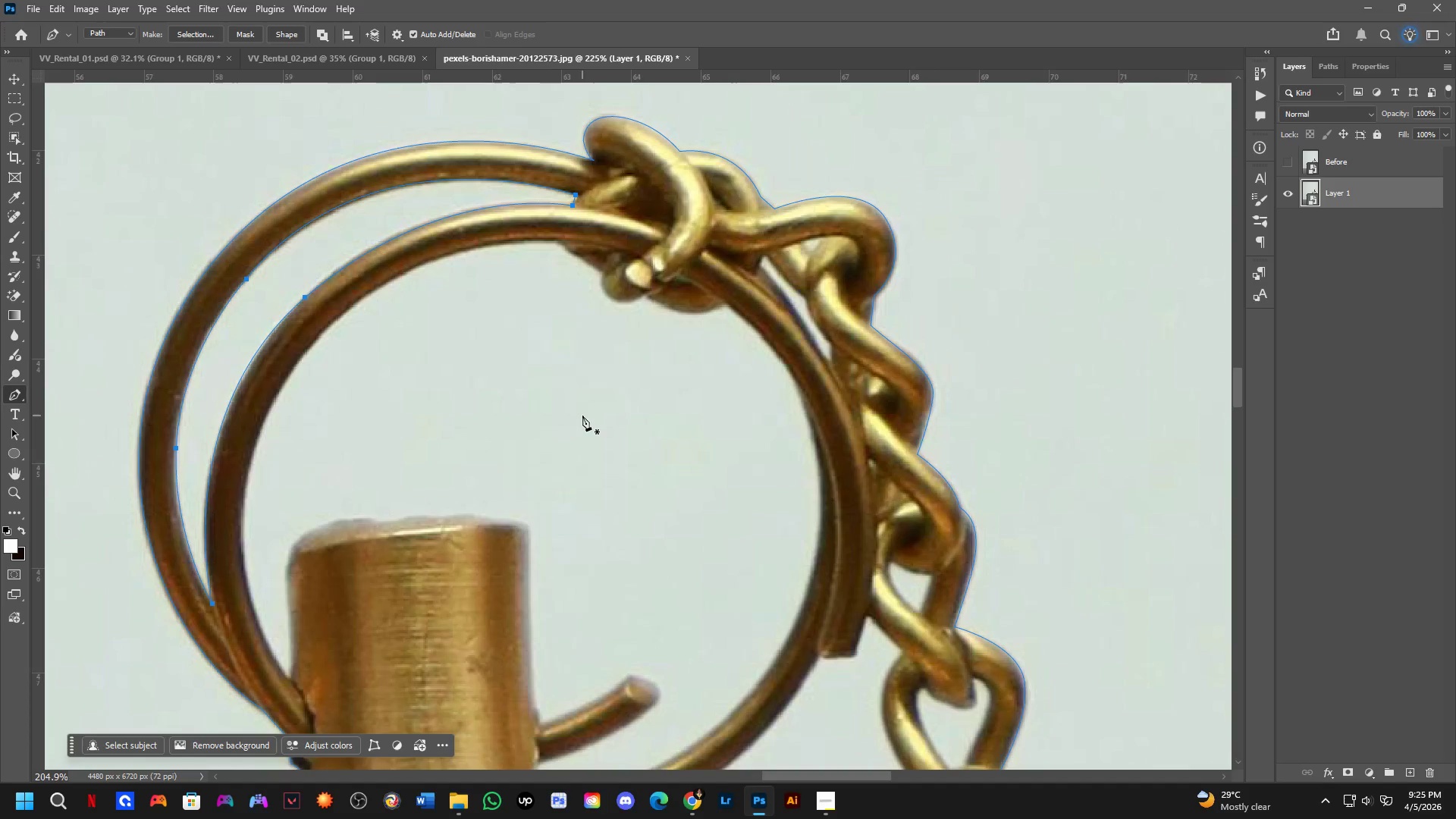 
hold_key(key=Space, duration=0.33)
 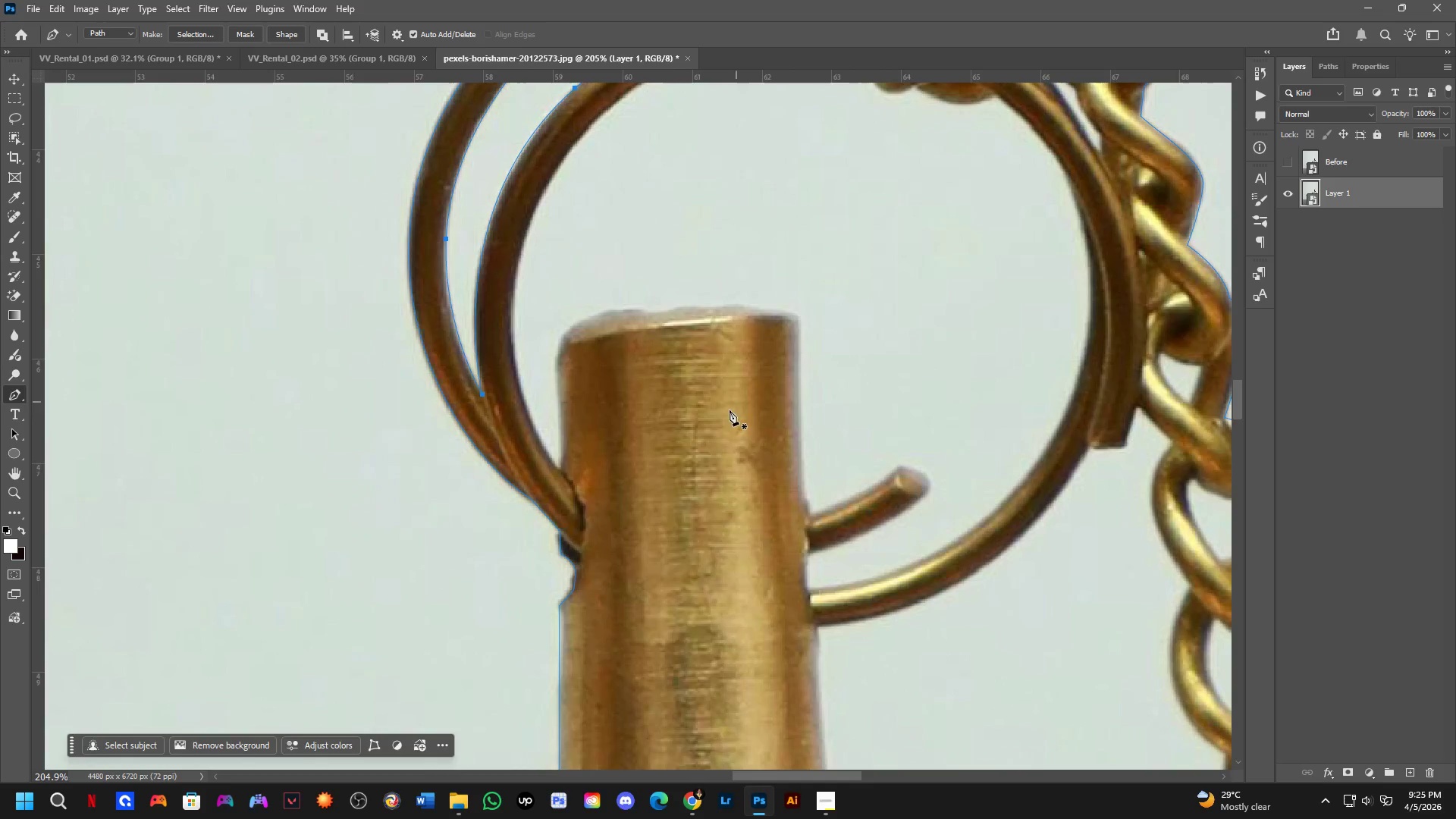 
hold_key(key=Space, duration=1.5)
 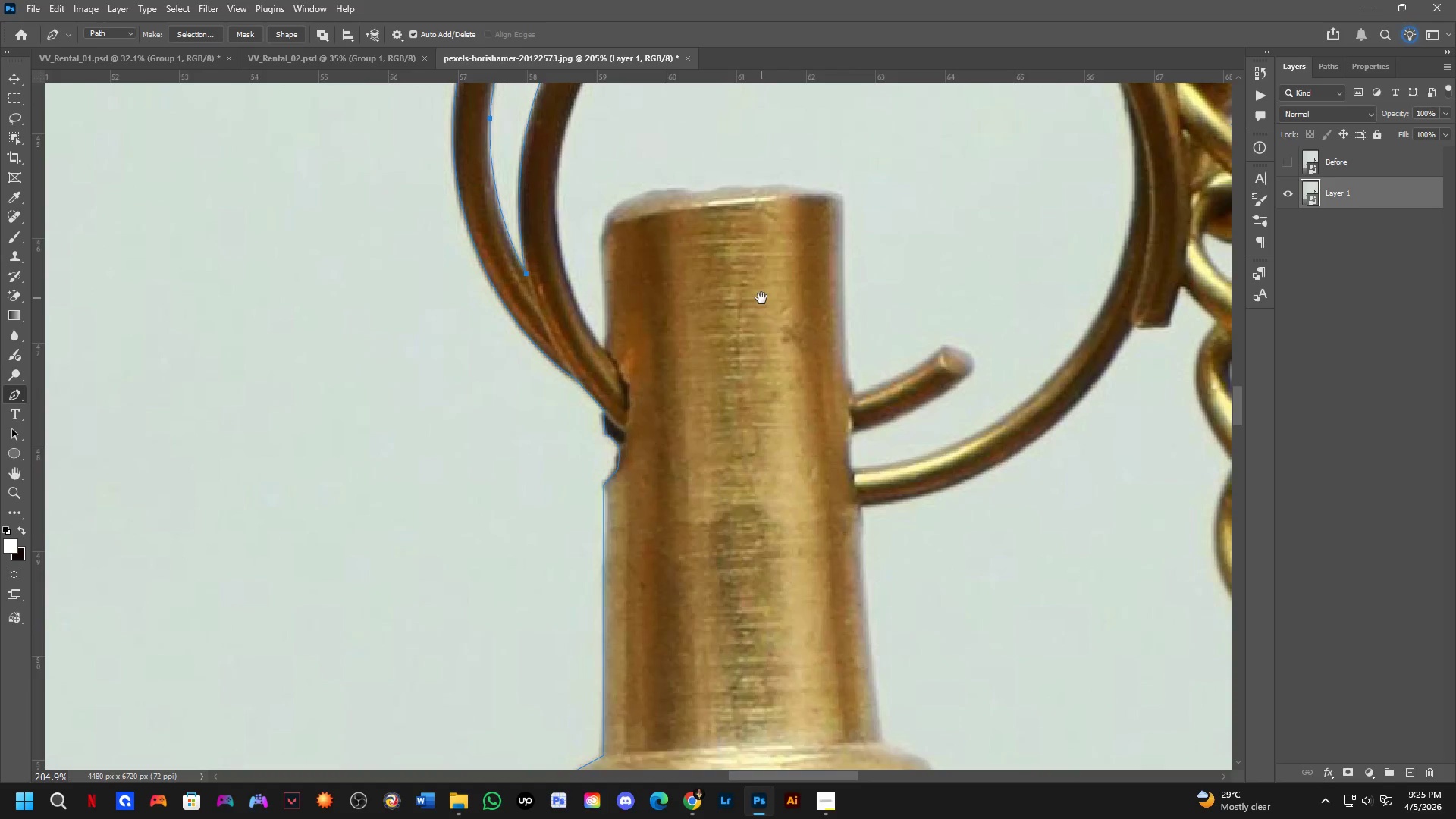 
left_click_drag(start_coordinate=[717, 419], to_coordinate=[761, 298])
 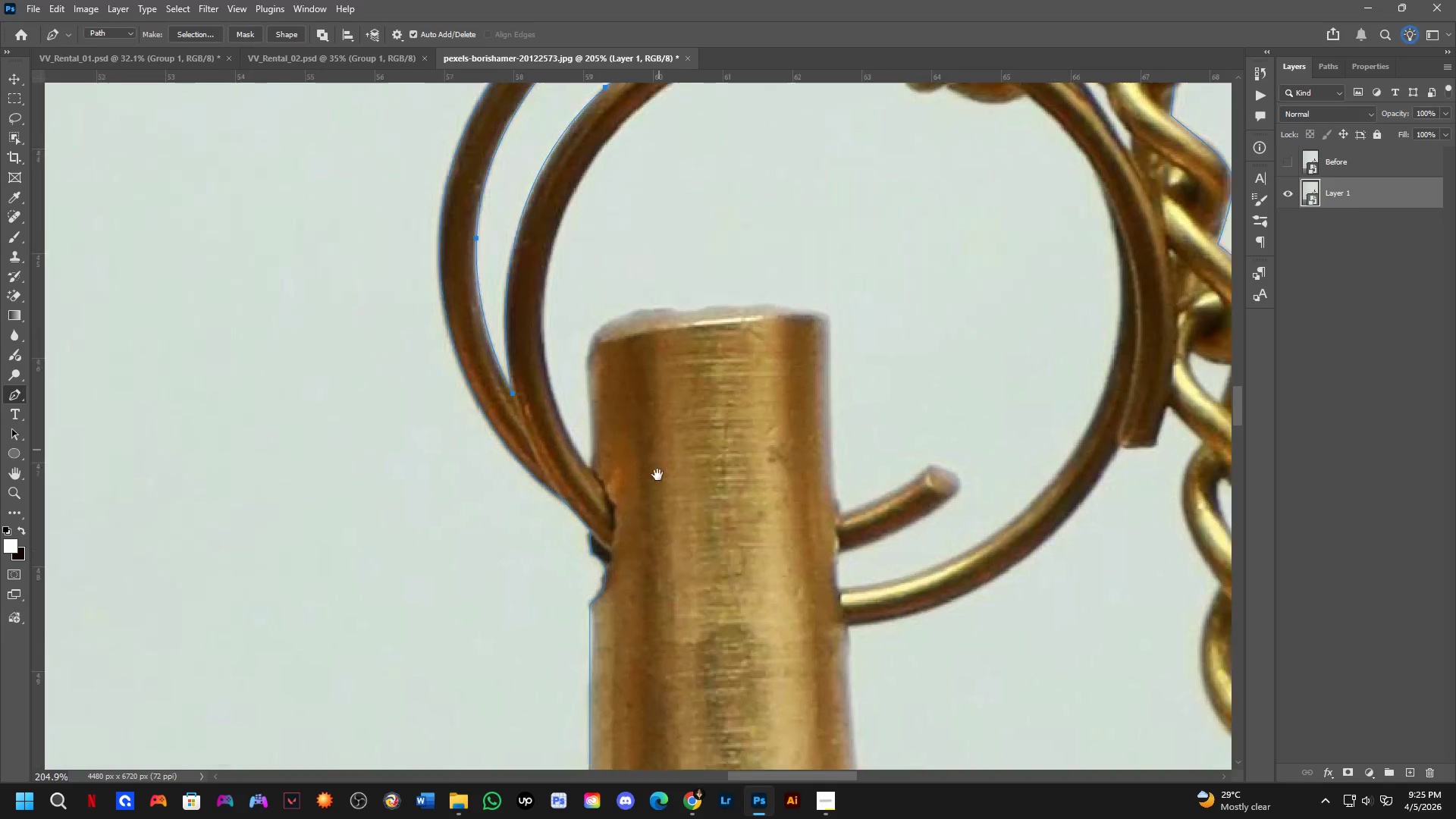 
hold_key(key=Space, duration=1.41)
 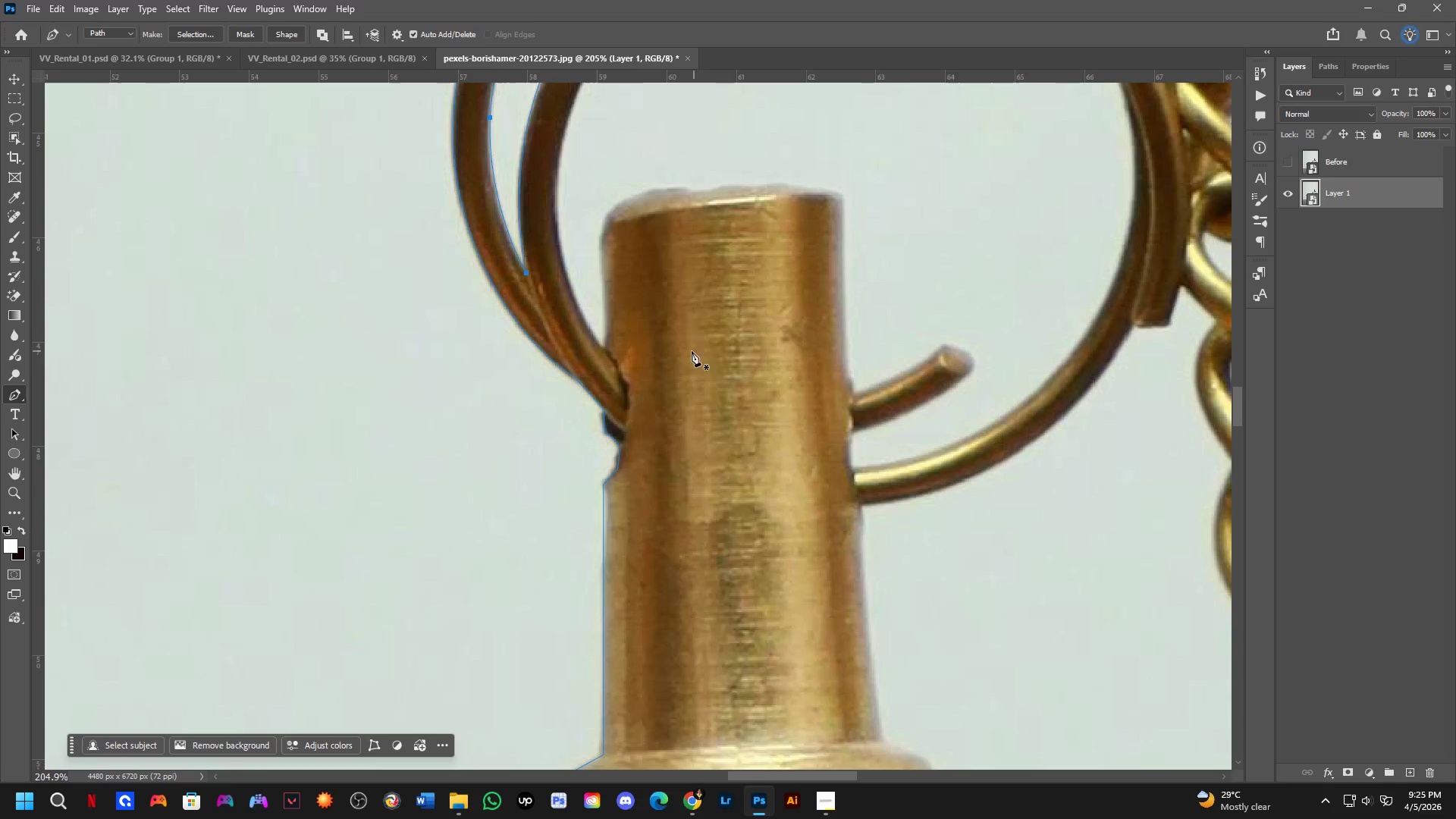 
hold_key(key=Space, duration=0.58)
 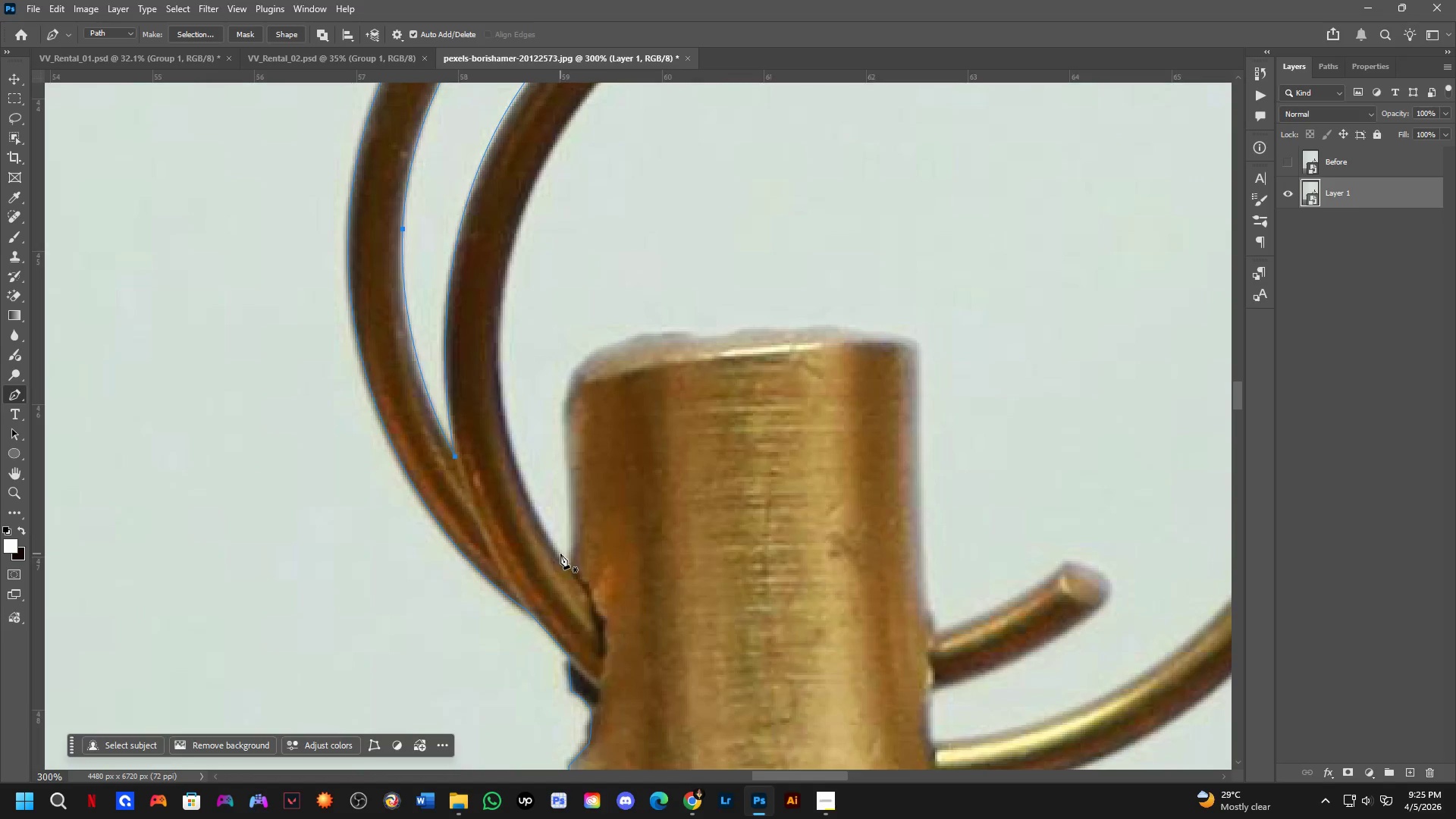 
left_click_drag(start_coordinate=[674, 315], to_coordinate=[652, 524])
 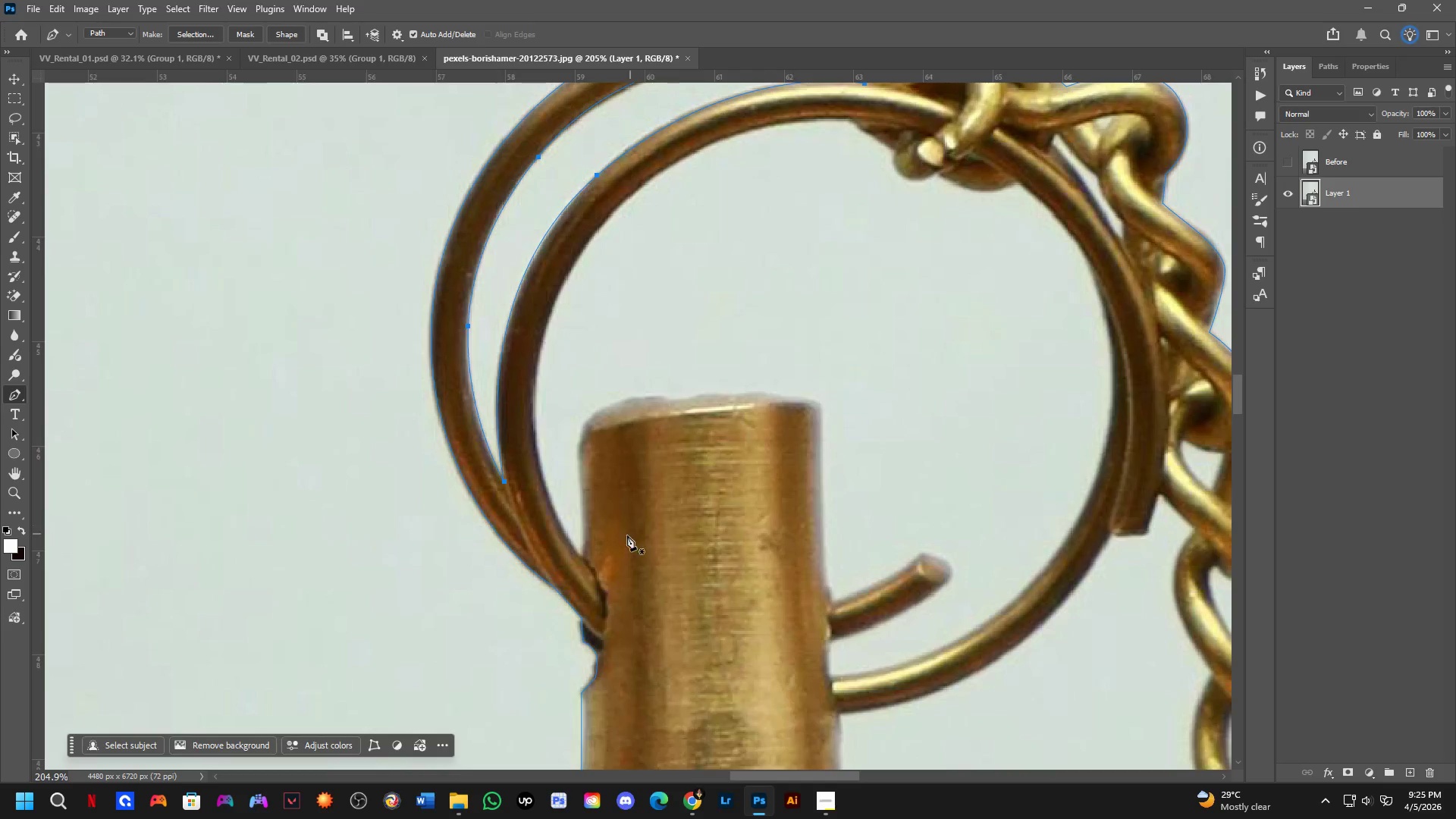 
scroll: coordinate [595, 538], scroll_direction: up, amount: 4.0
 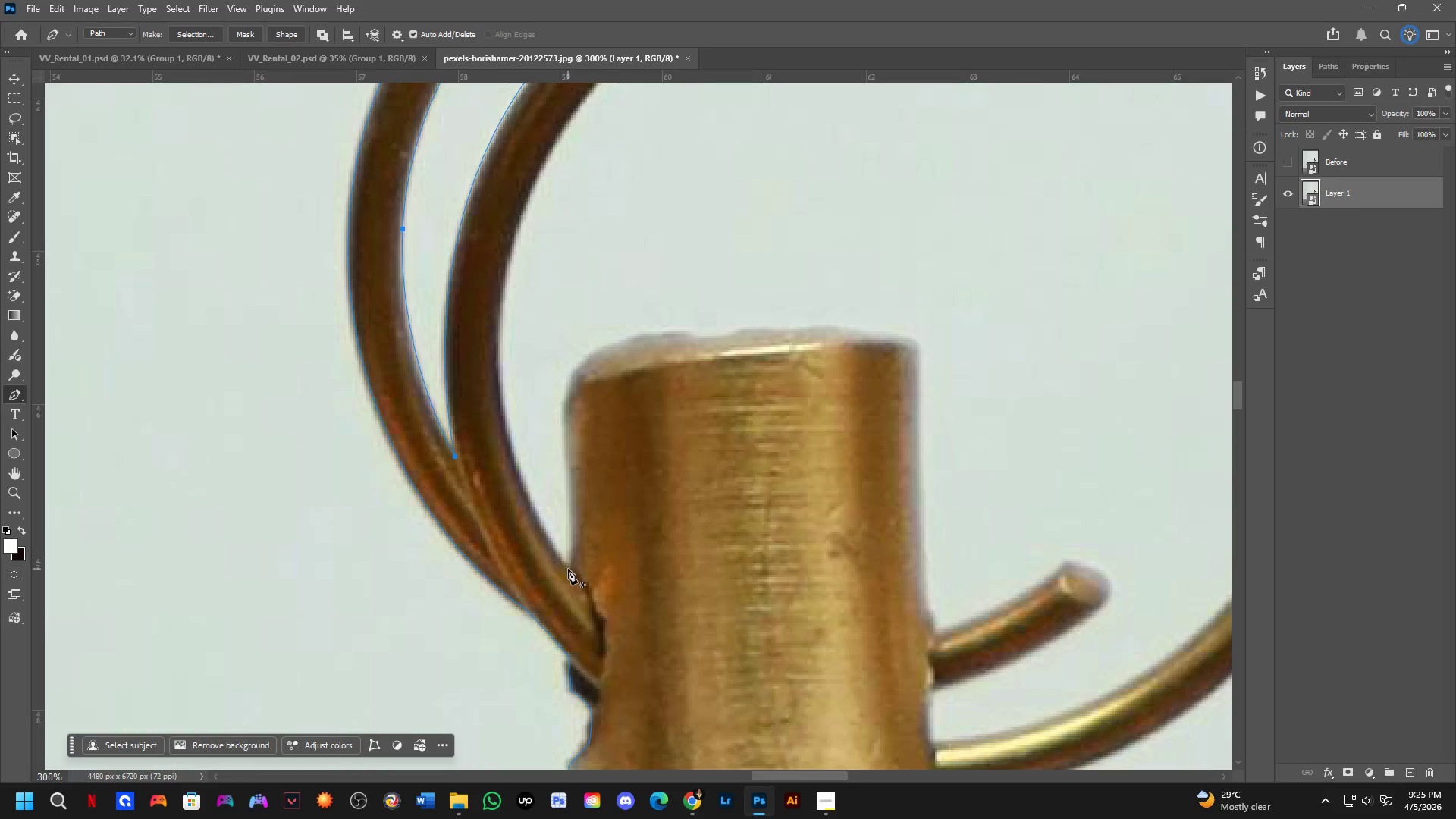 
left_click([570, 570])
 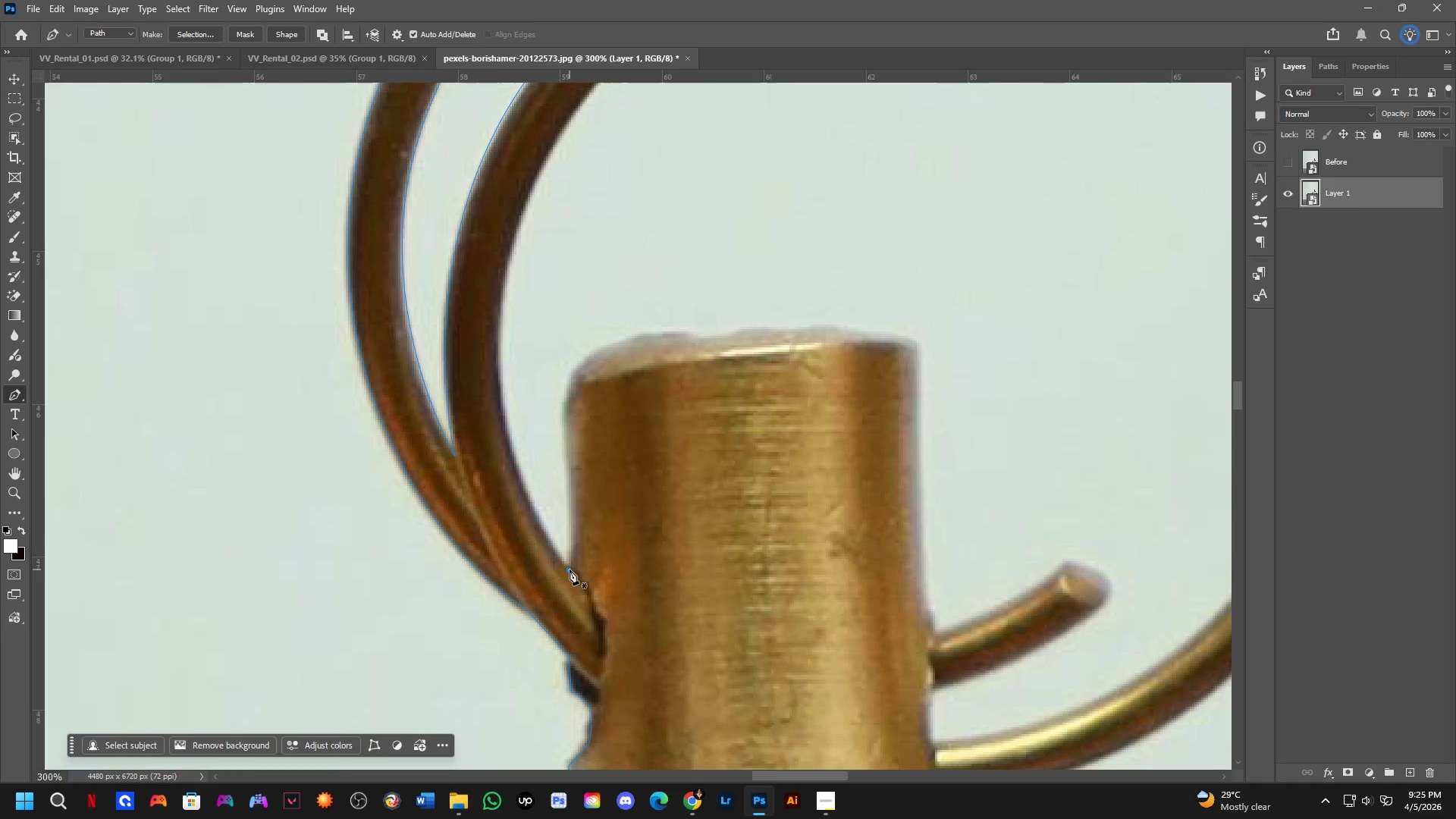 
hold_key(key=Space, duration=0.61)
 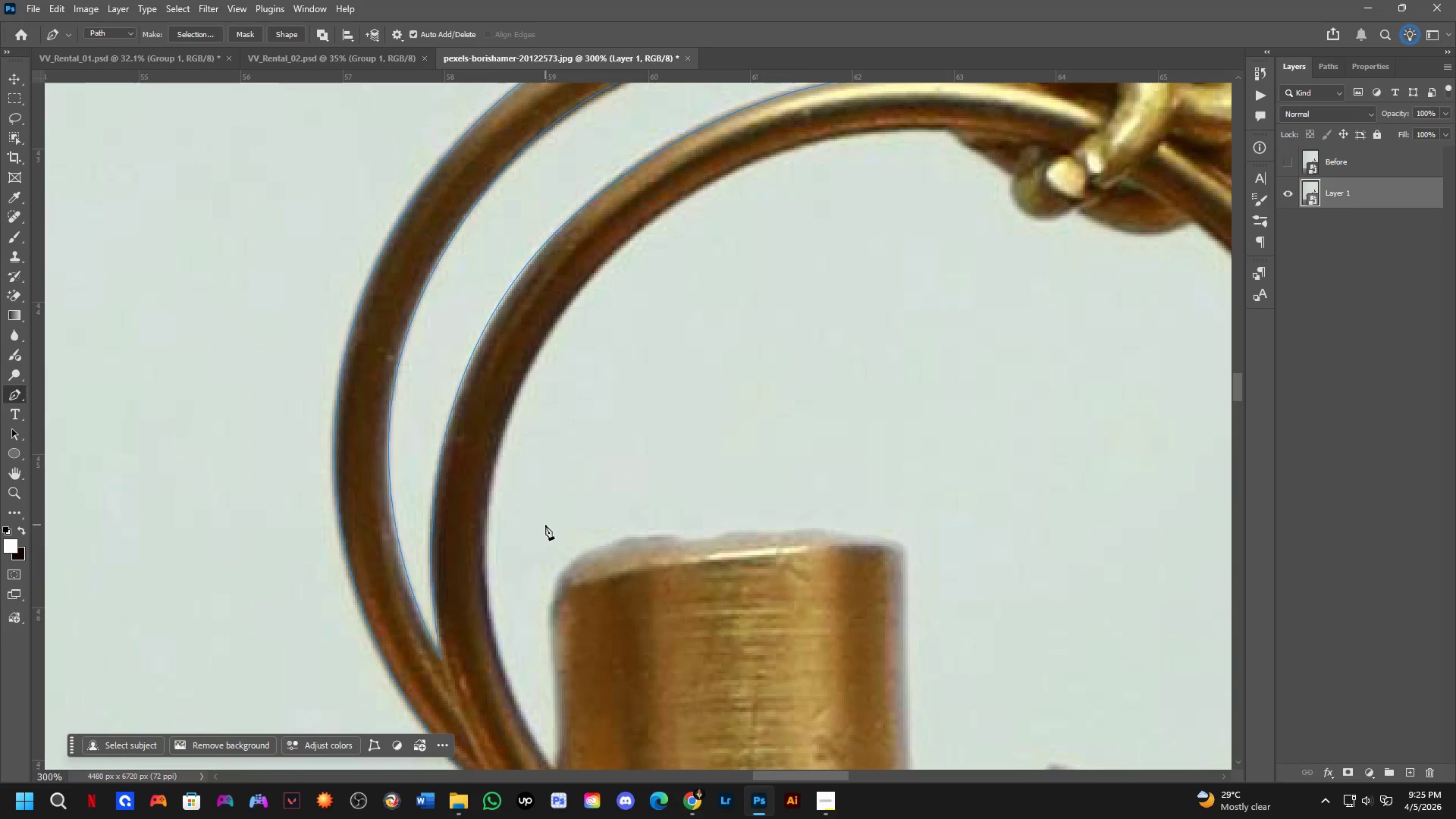 
left_click_drag(start_coordinate=[559, 322], to_coordinate=[545, 525])
 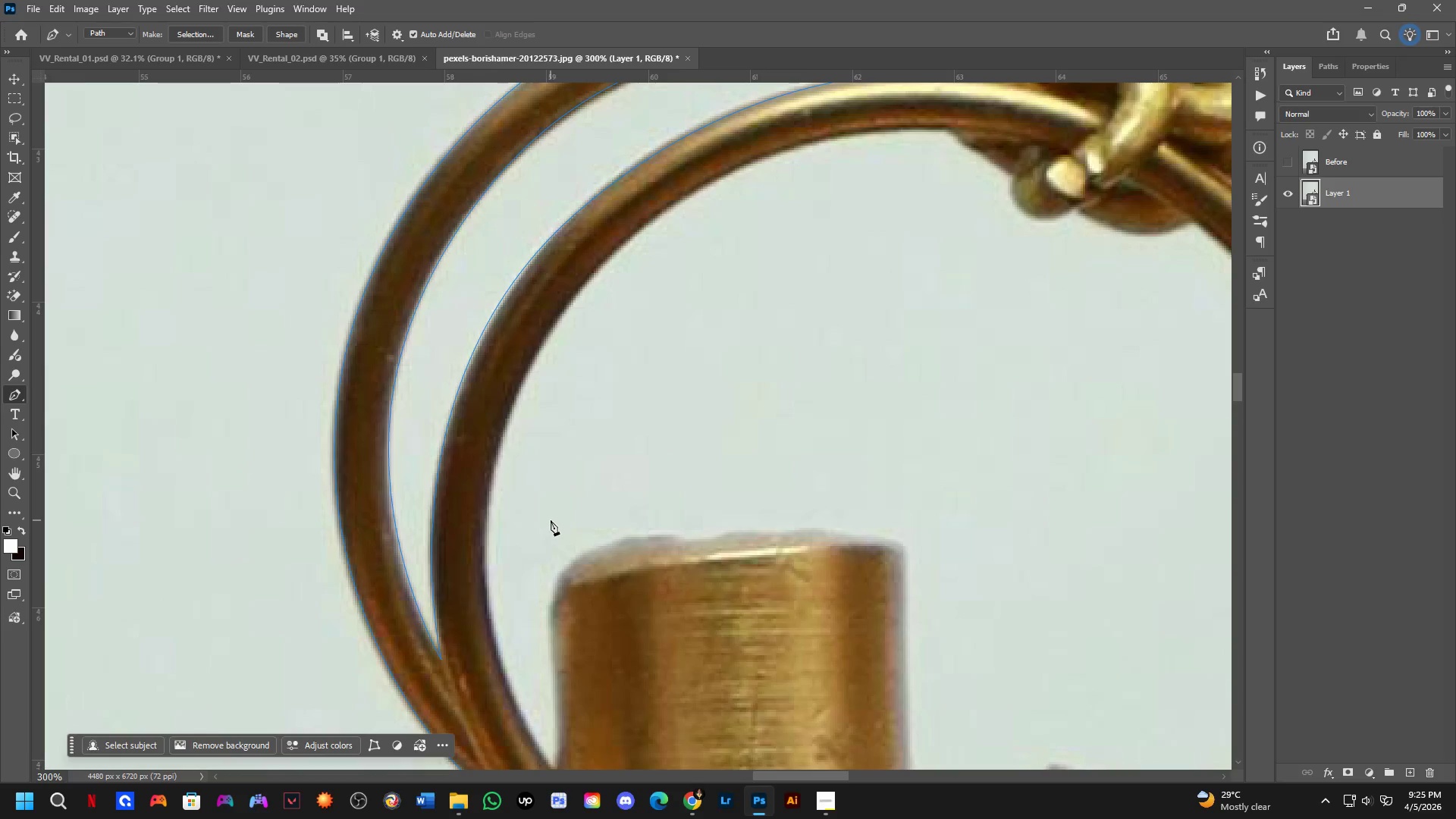 
scroll: coordinate [563, 516], scroll_direction: down, amount: 12.0
 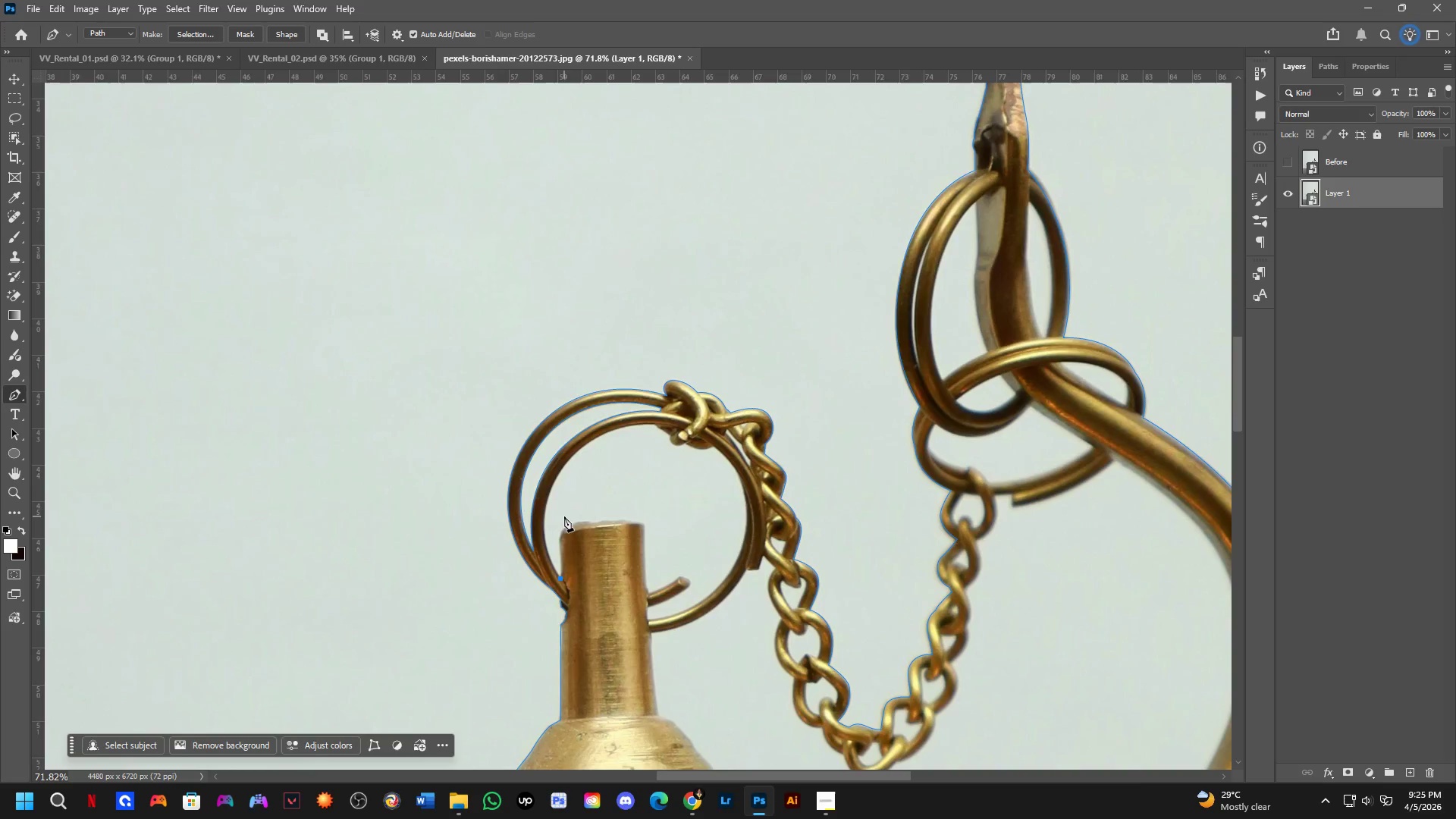 
scroll: coordinate [567, 519], scroll_direction: up, amount: 4.0
 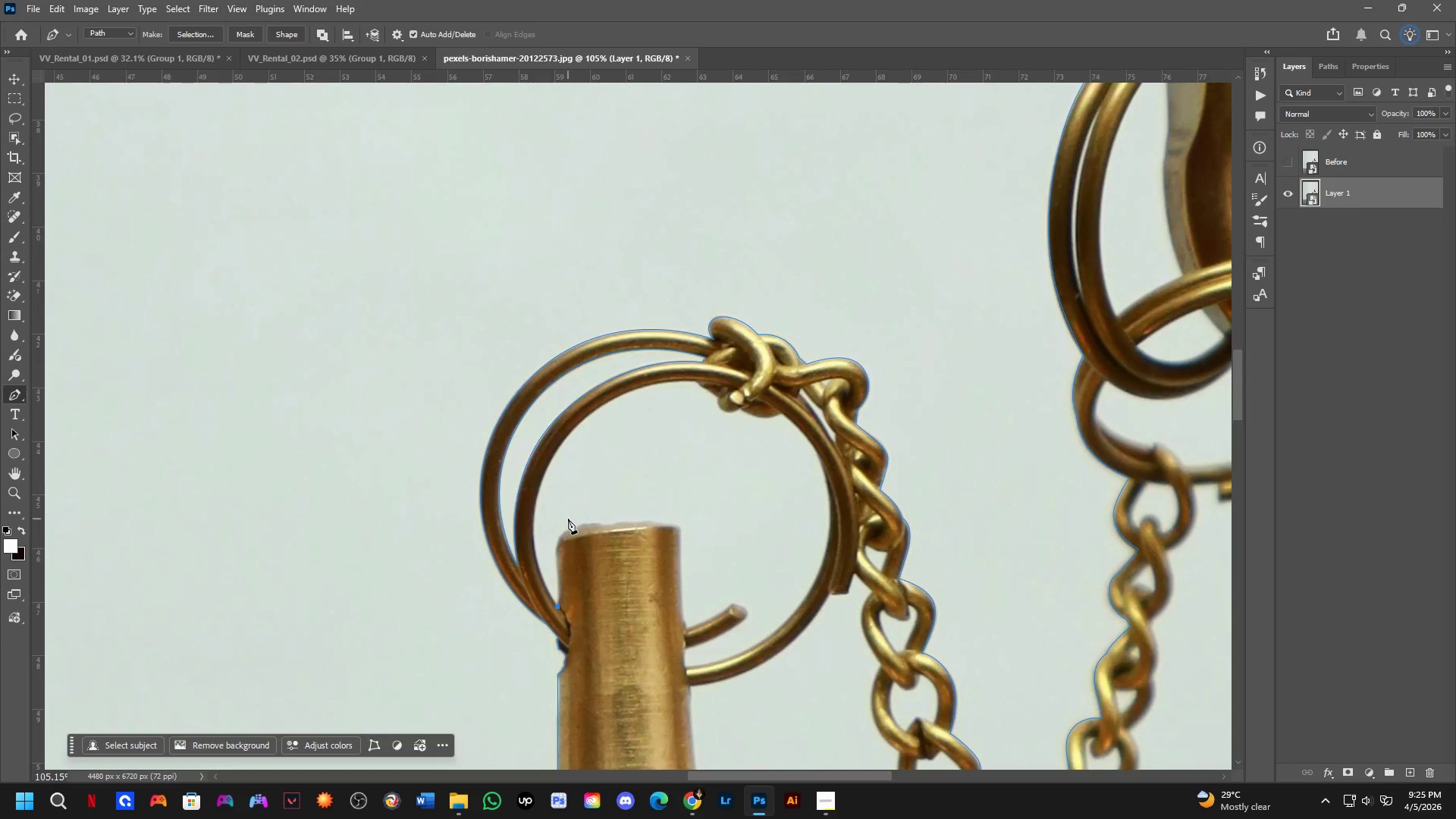 
scroll: coordinate [568, 519], scroll_direction: down, amount: 4.0
 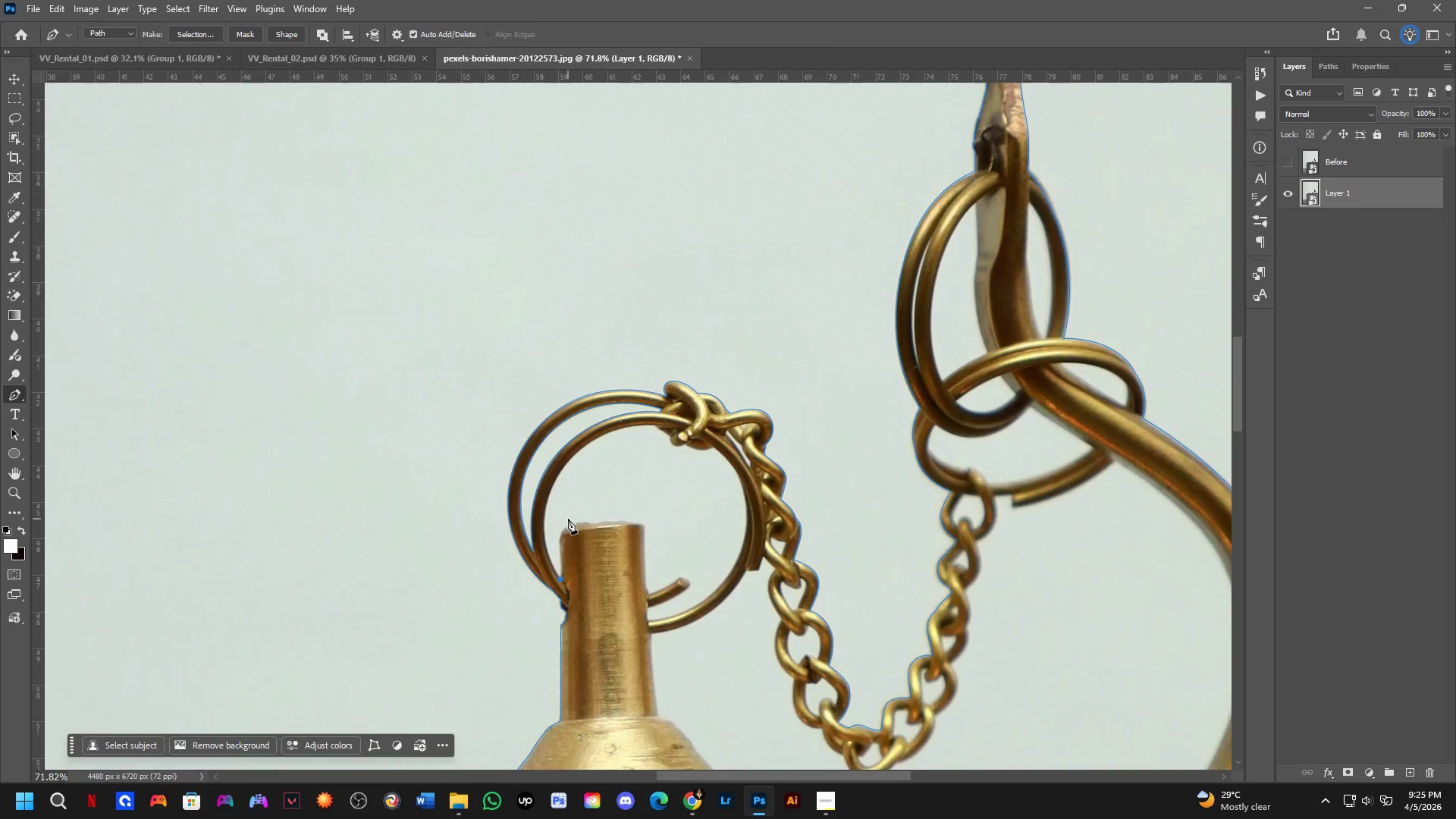 
scroll: coordinate [568, 519], scroll_direction: up, amount: 10.0
 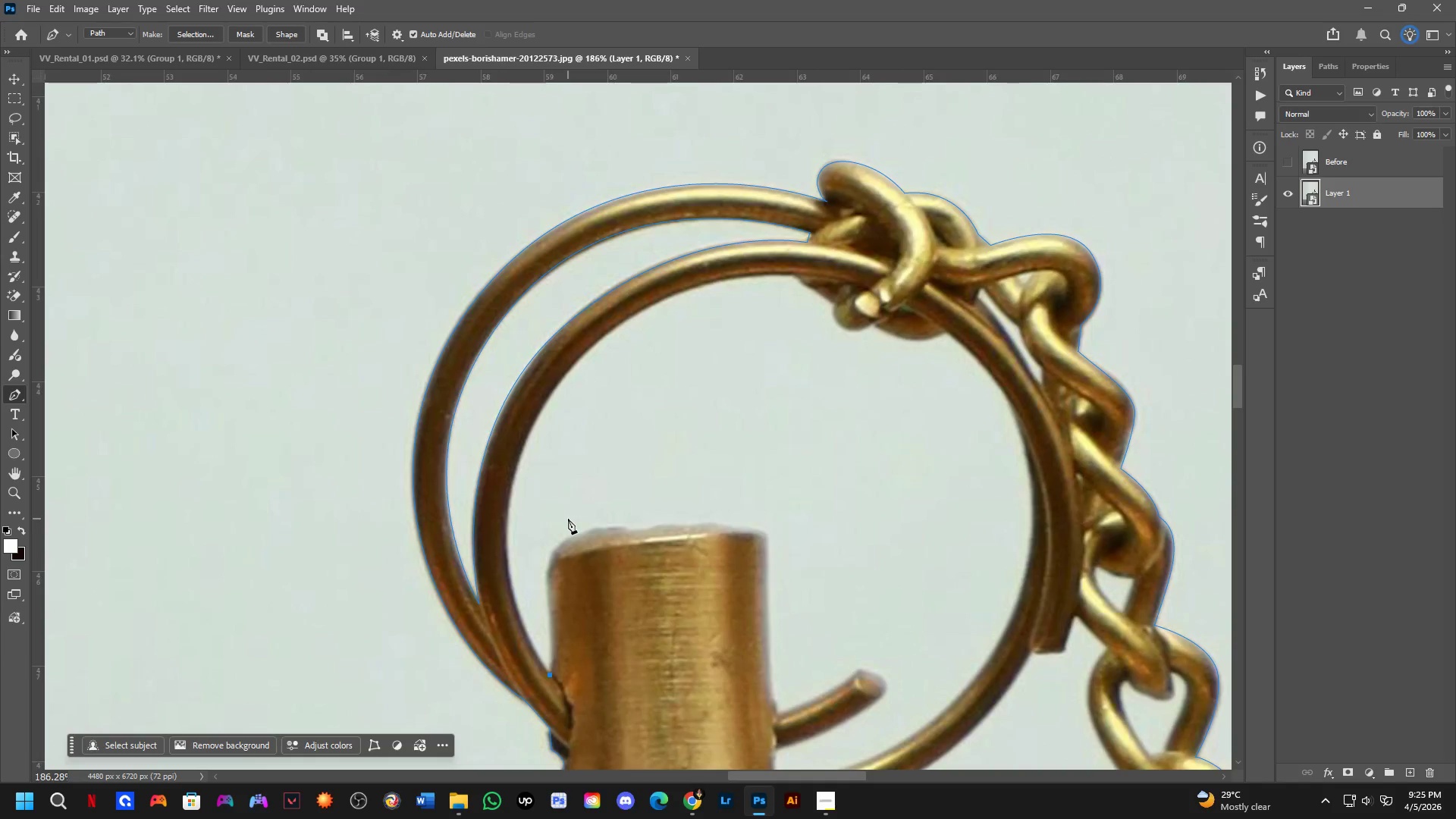 
scroll: coordinate [568, 519], scroll_direction: down, amount: 2.0
 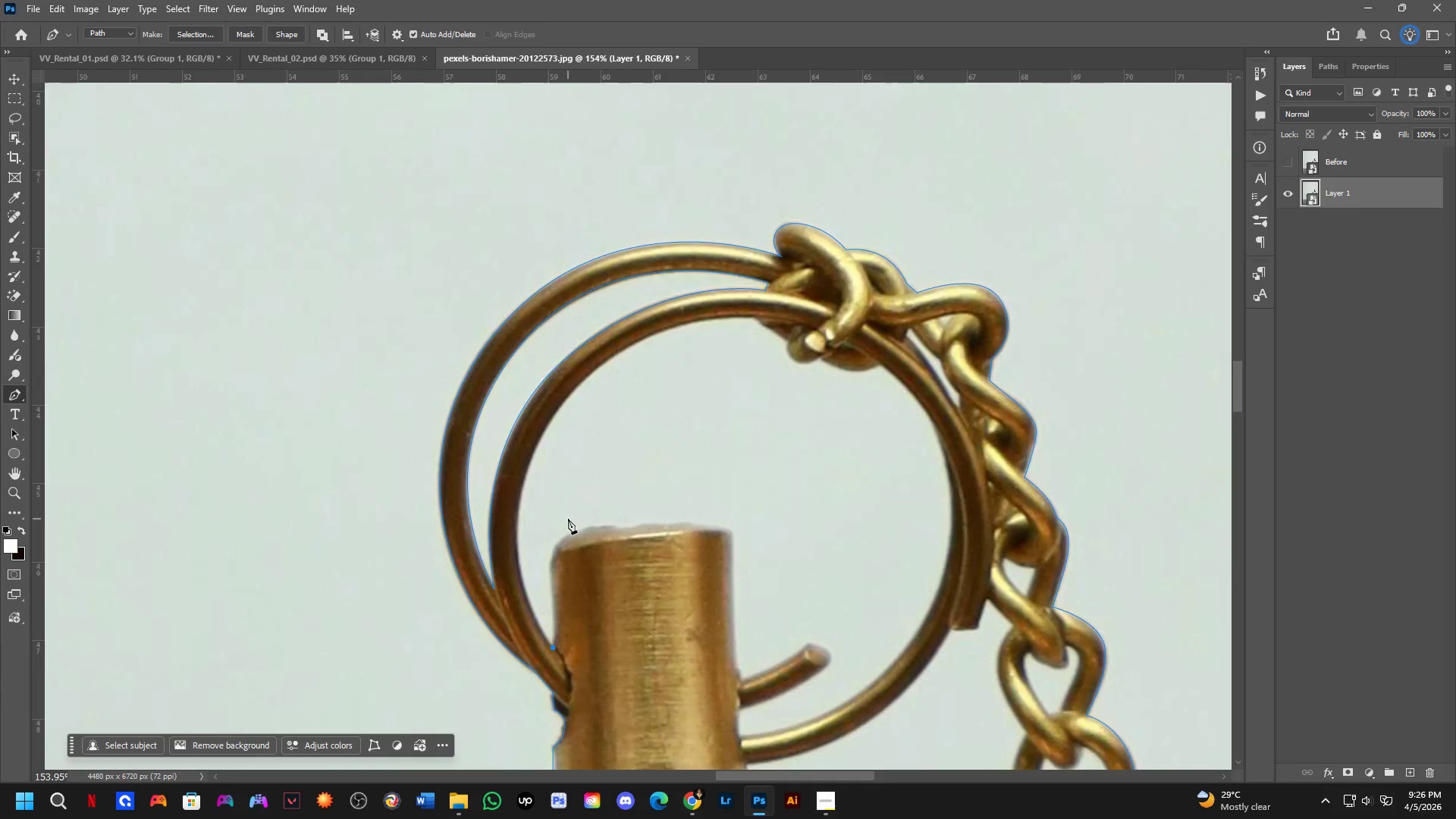 
wait(5.15)
 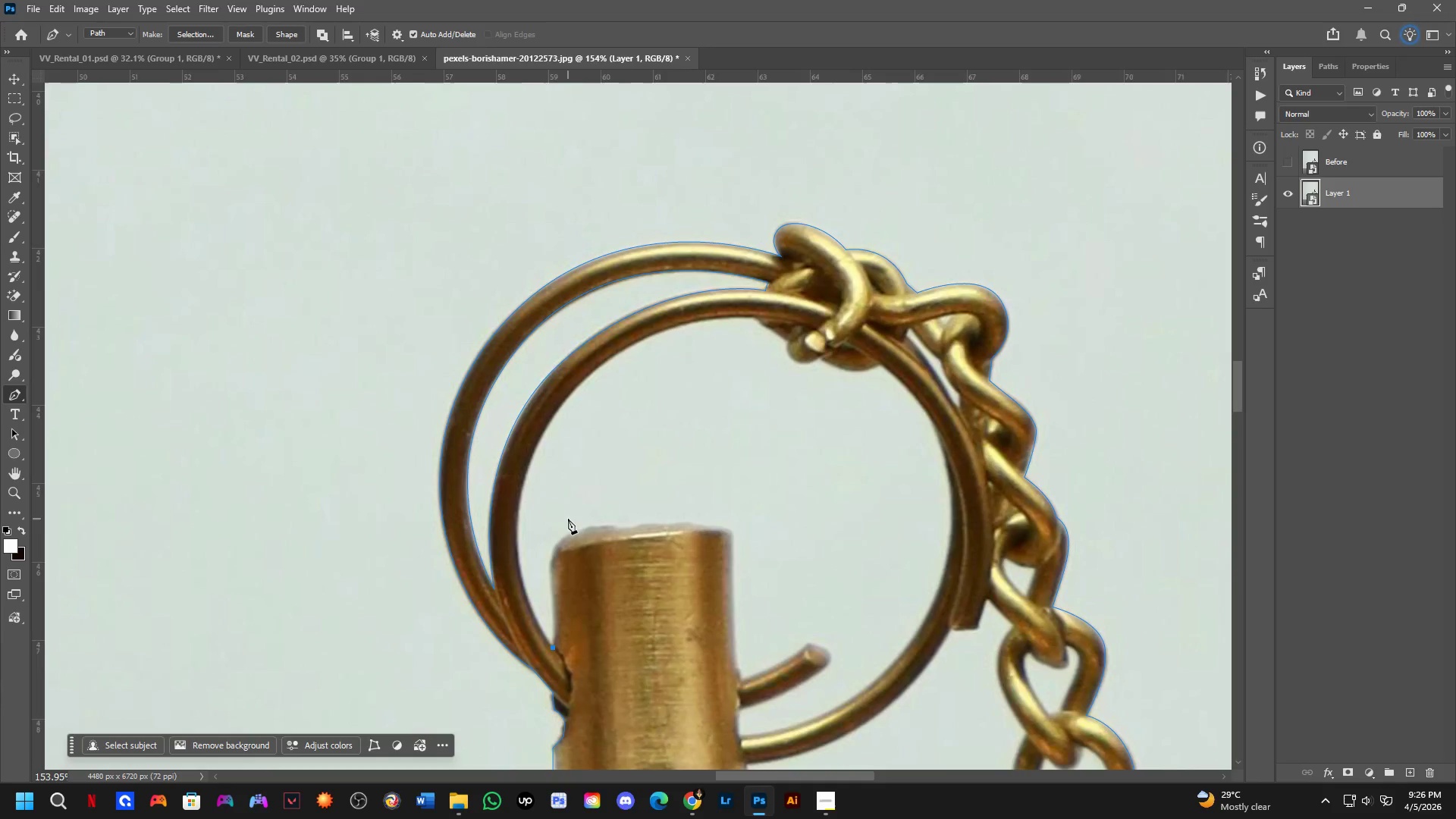 
scroll: coordinate [521, 565], scroll_direction: up, amount: 6.0
 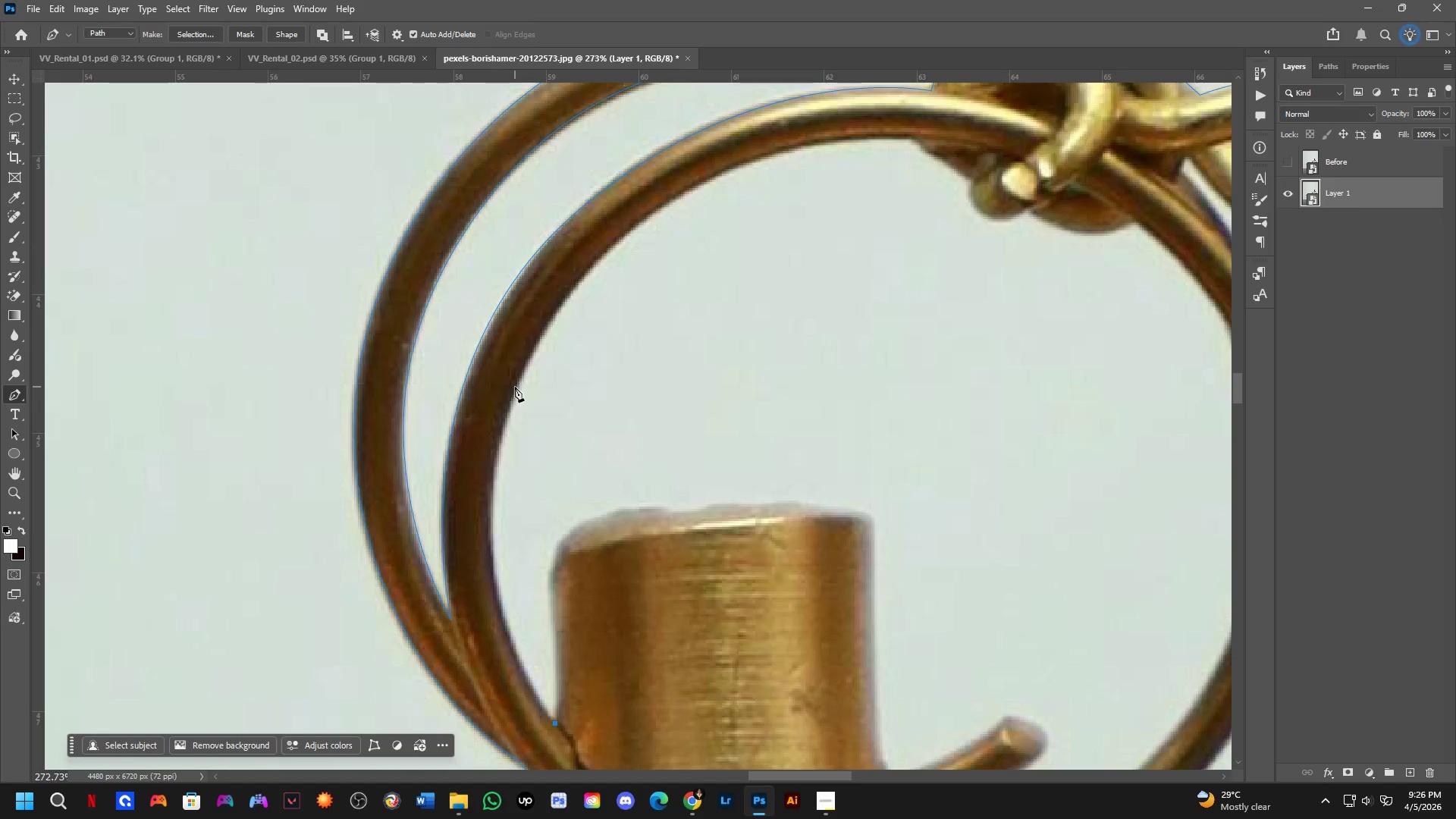 
left_click_drag(start_coordinate=[523, 375], to_coordinate=[607, 160])
 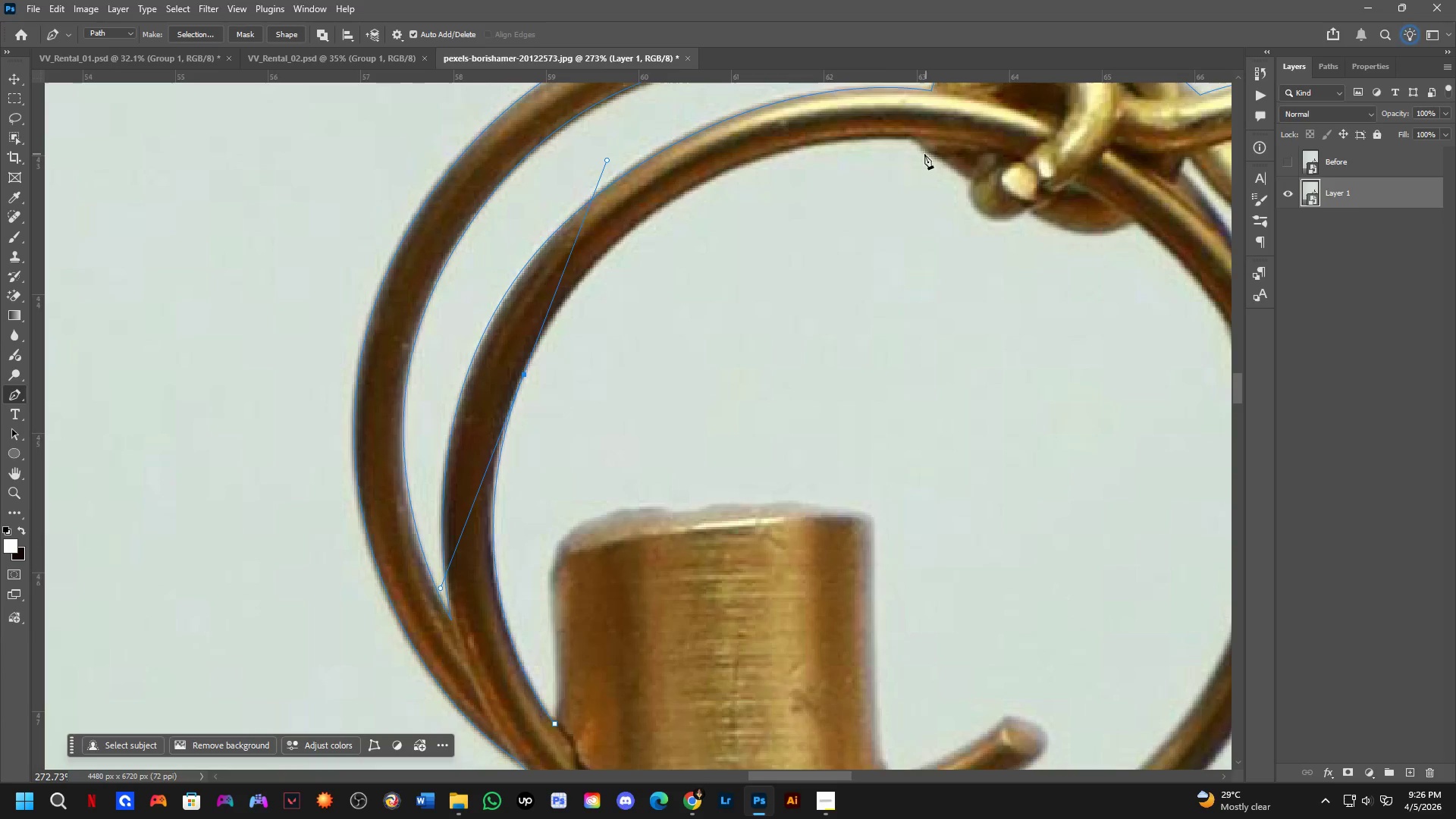 
left_click_drag(start_coordinate=[918, 137], to_coordinate=[978, 156])
 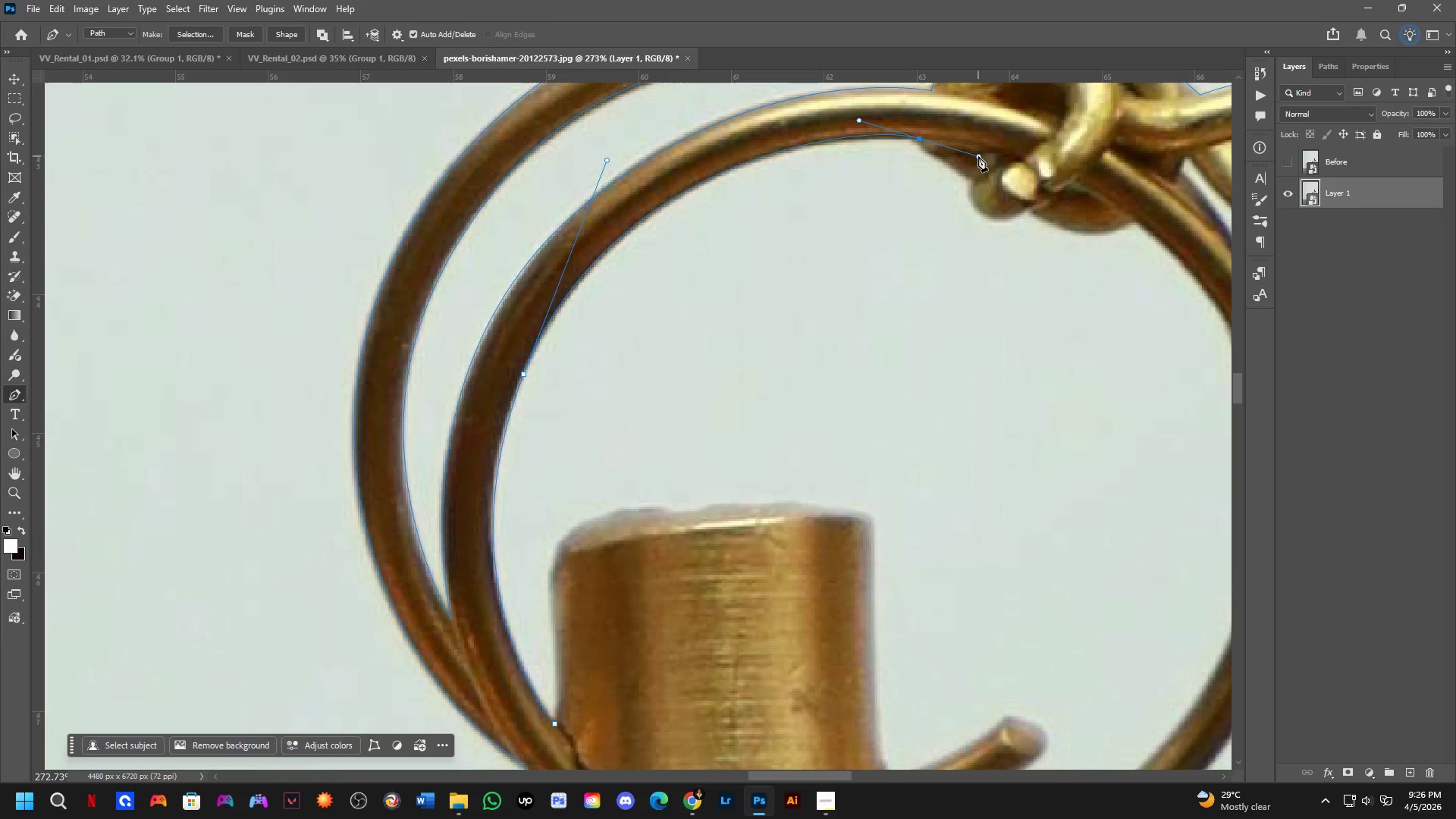 
hold_key(key=Space, duration=1.52)
 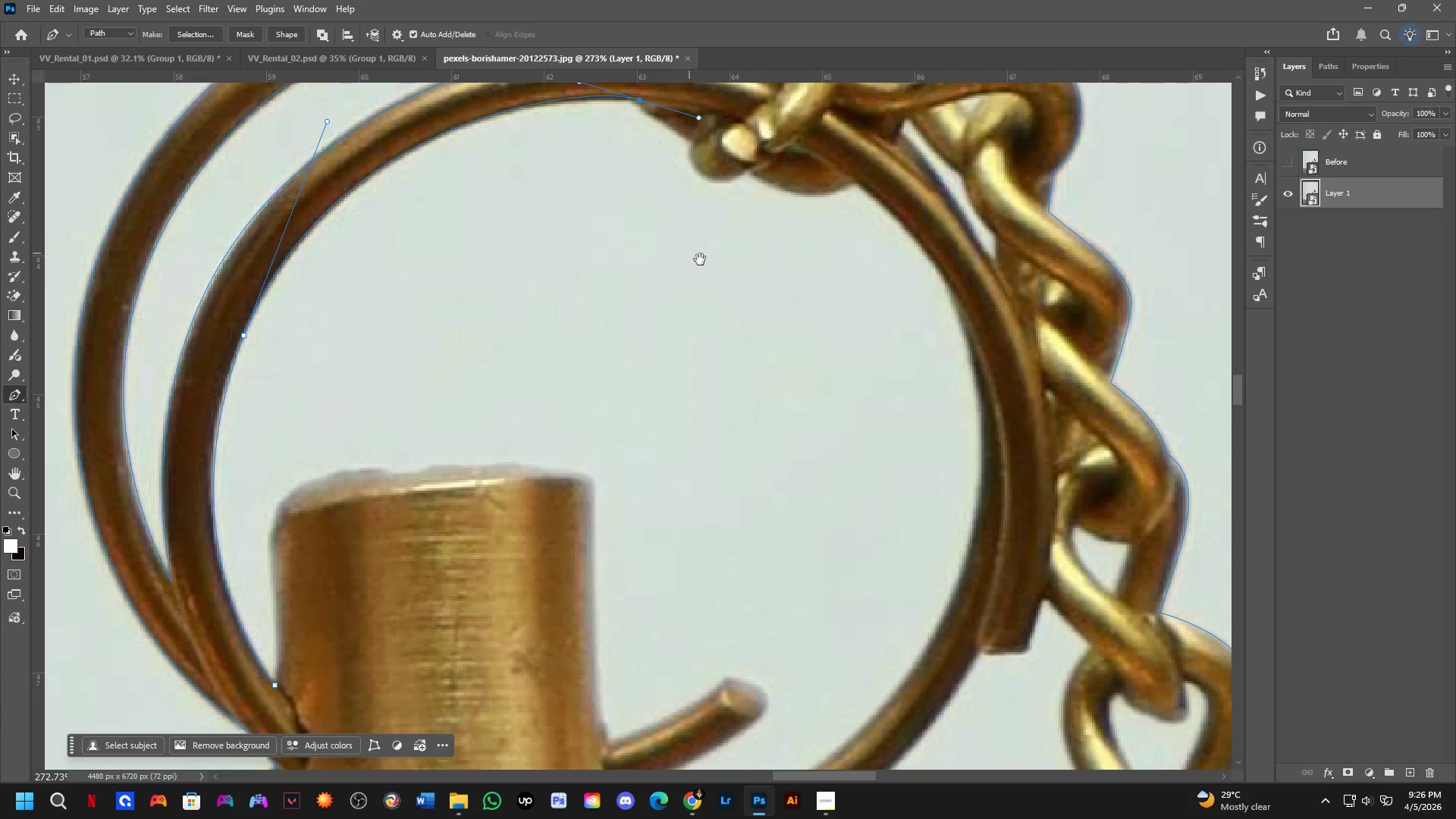 
left_click_drag(start_coordinate=[953, 280], to_coordinate=[673, 241])
 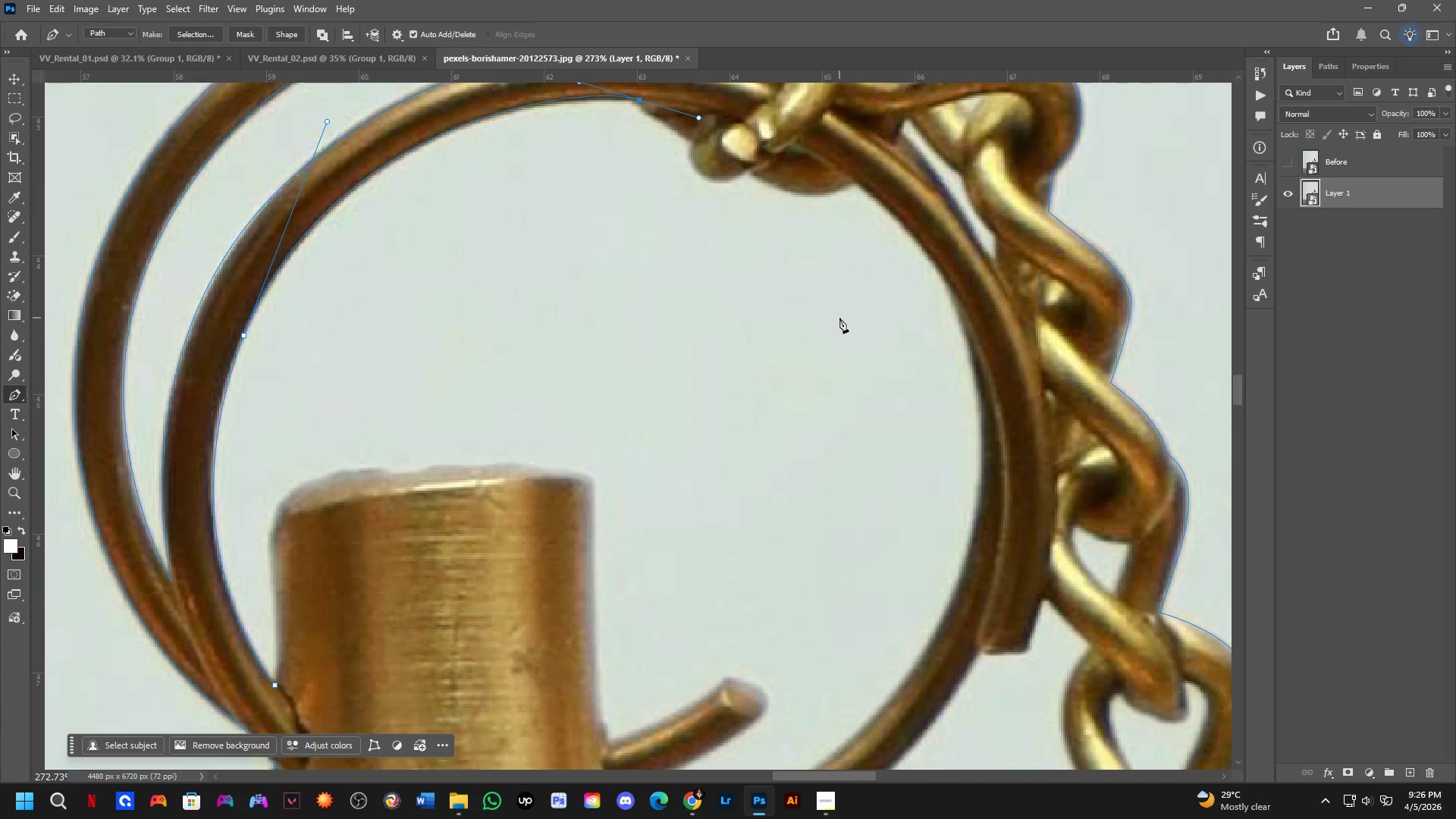 
hold_key(key=Space, duration=0.88)
 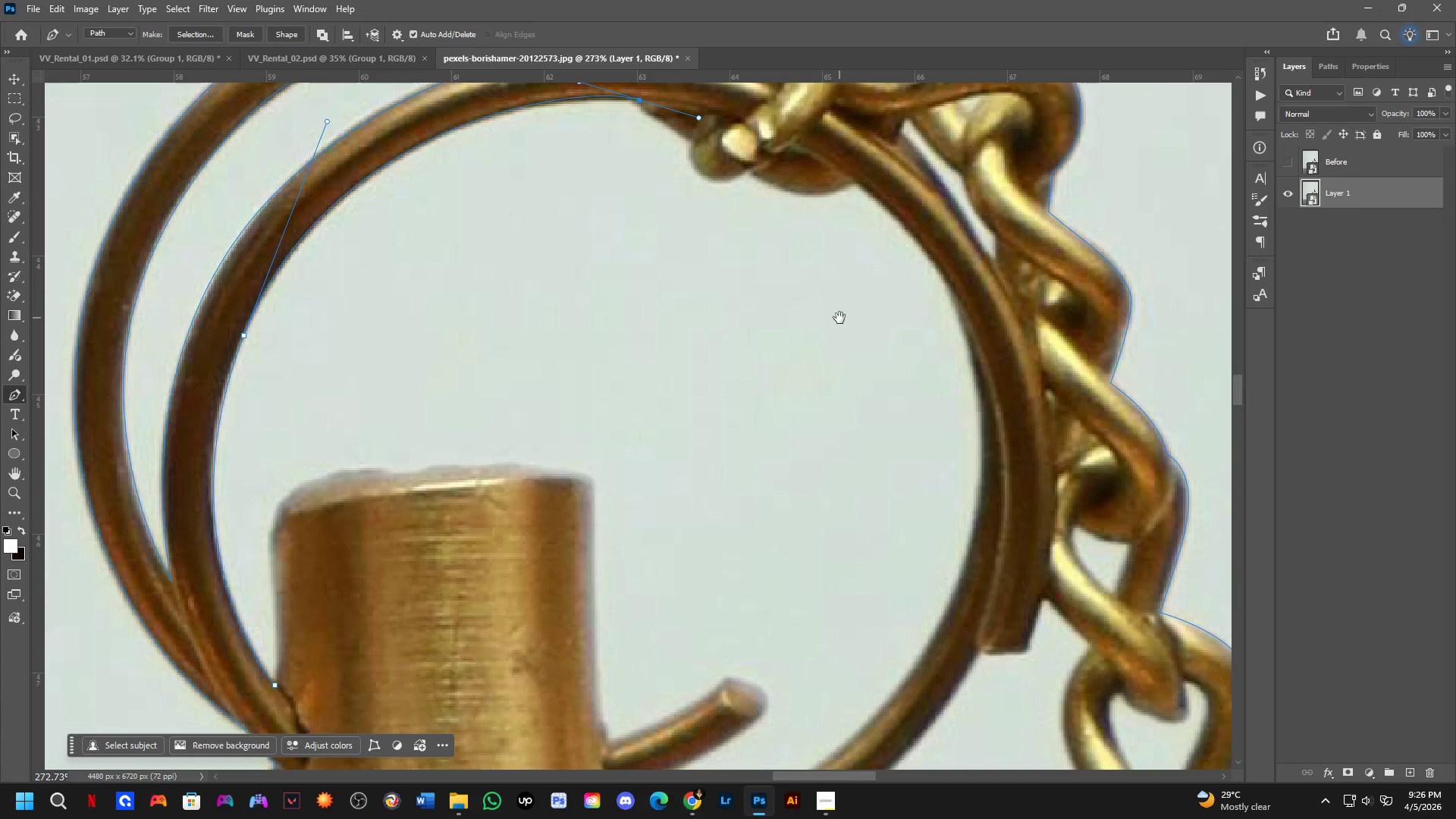 
hold_key(key=Space, duration=1.5)
 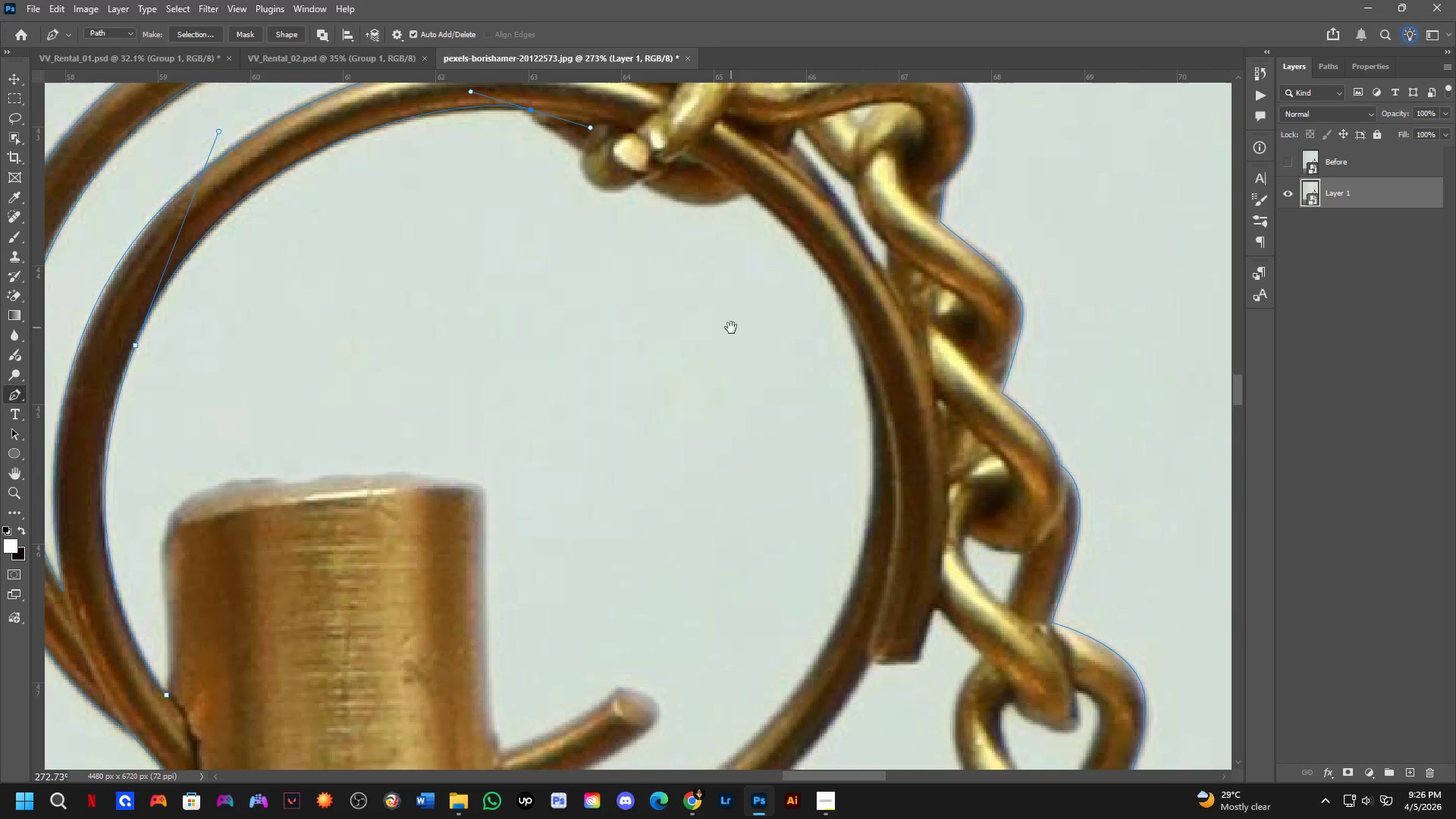 
left_click_drag(start_coordinate=[839, 318], to_coordinate=[730, 312])
 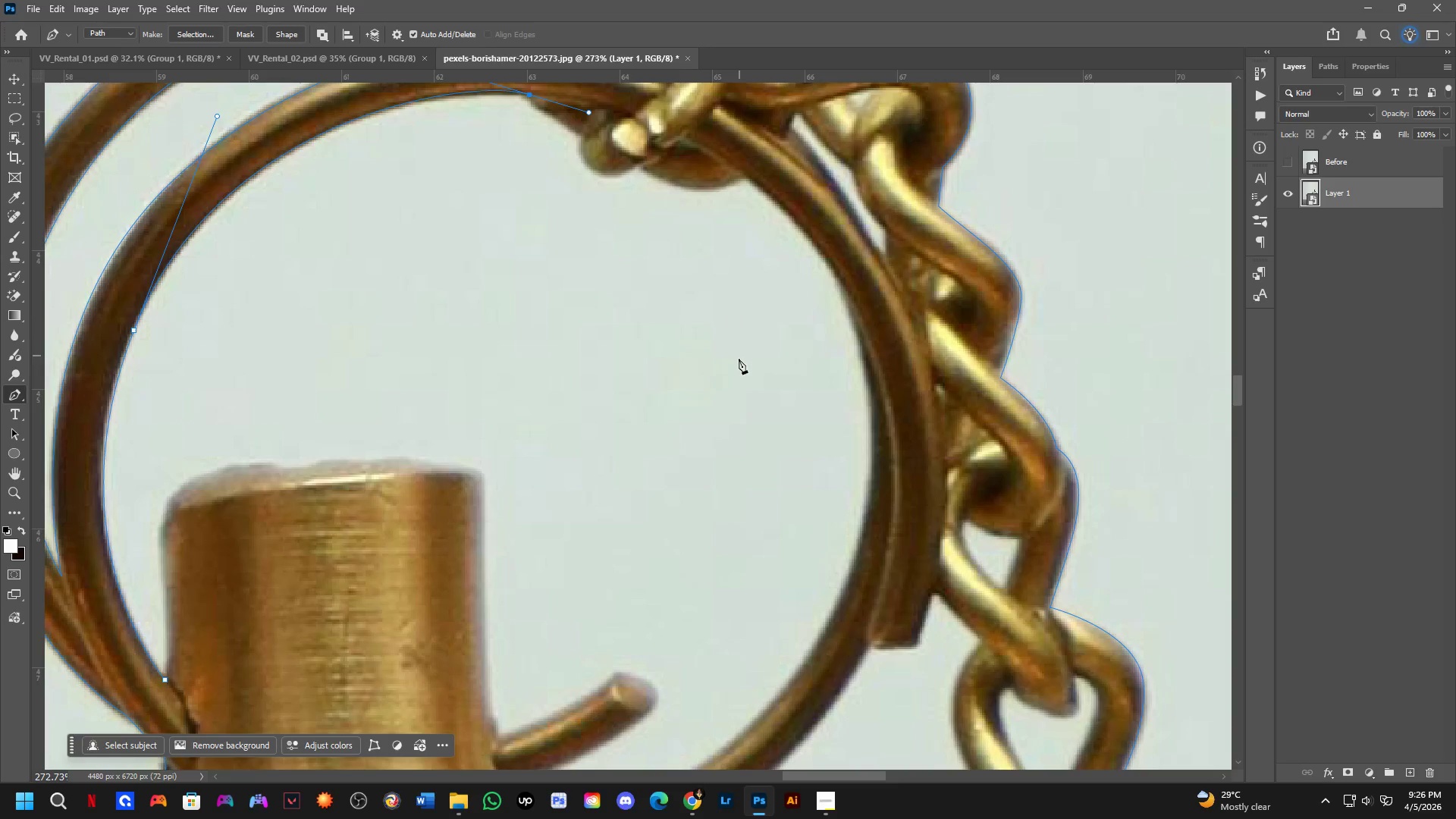 
hold_key(key=Space, duration=1.52)
 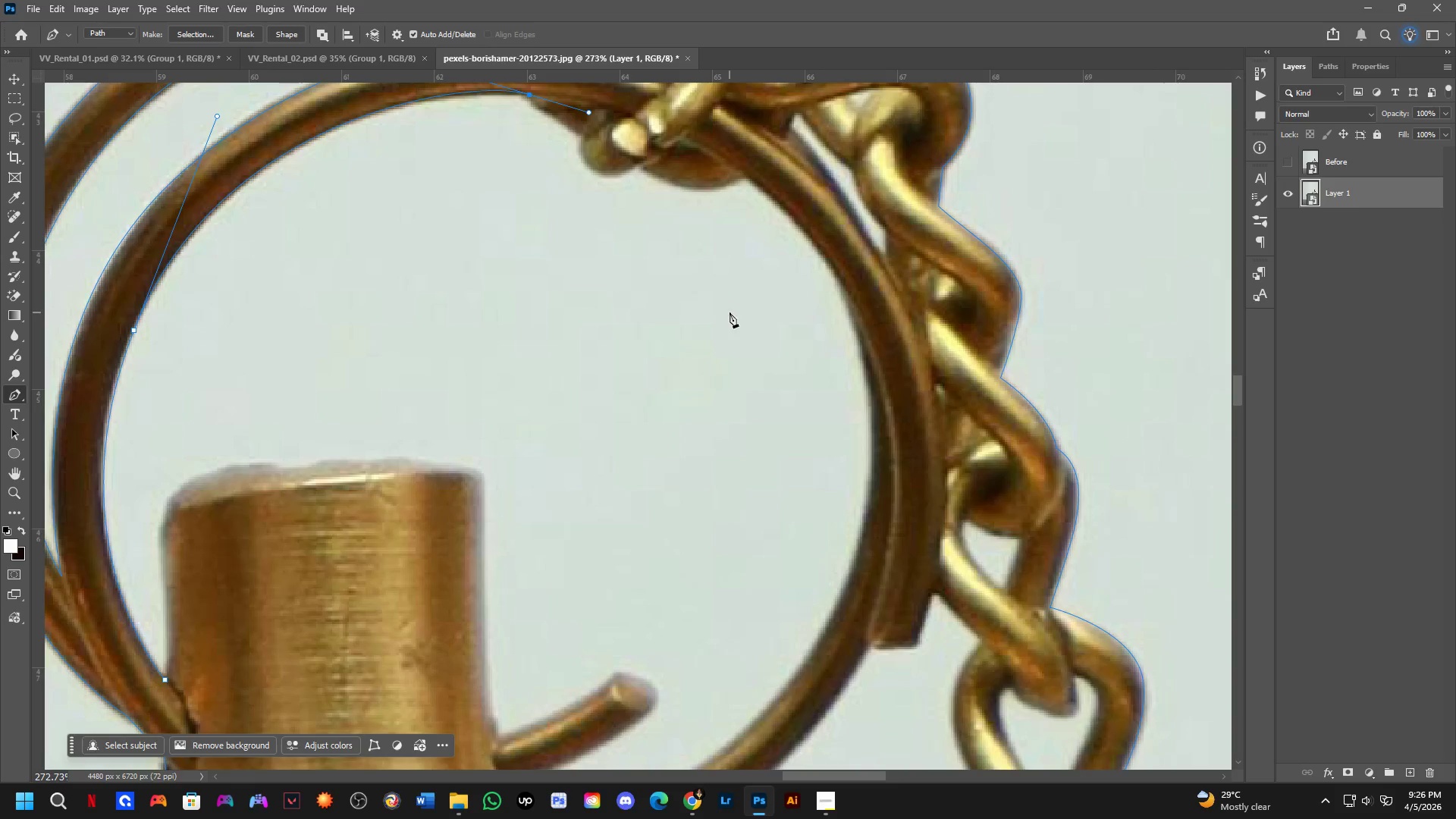 
hold_key(key=Space, duration=0.5)
 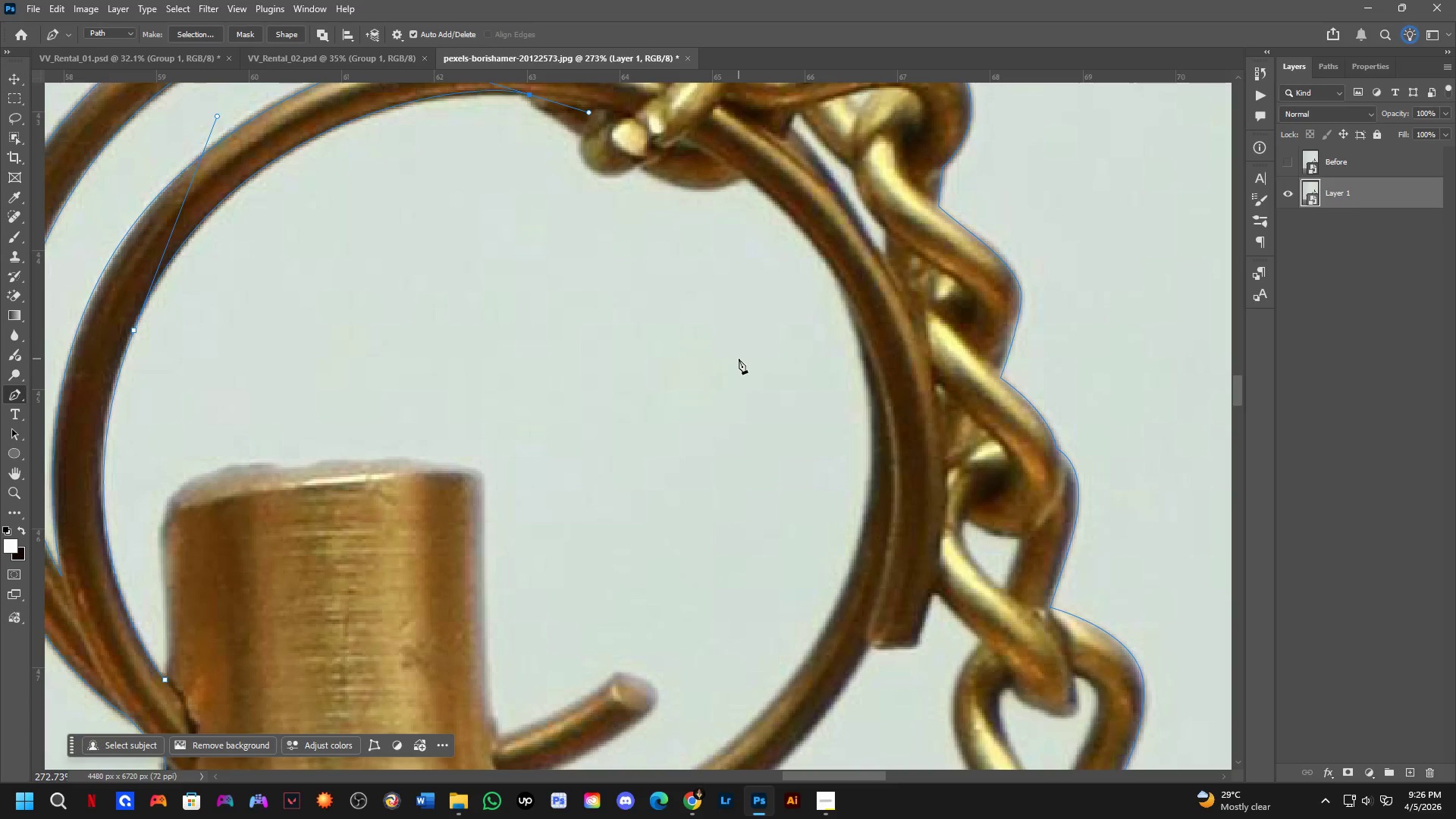 
hold_key(key=Space, duration=2.97)
 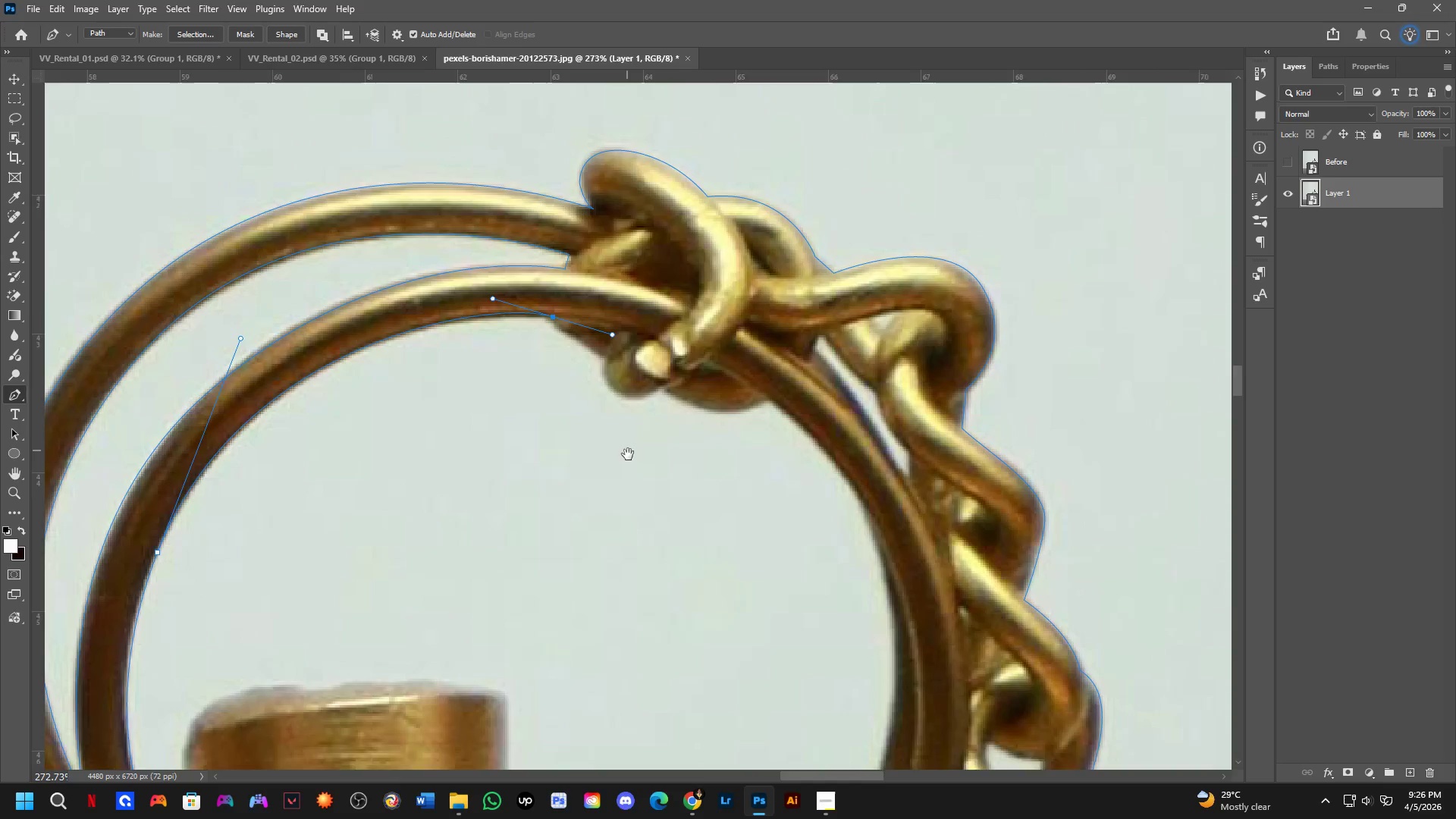 
hold_key(key=Space, duration=1.09)
 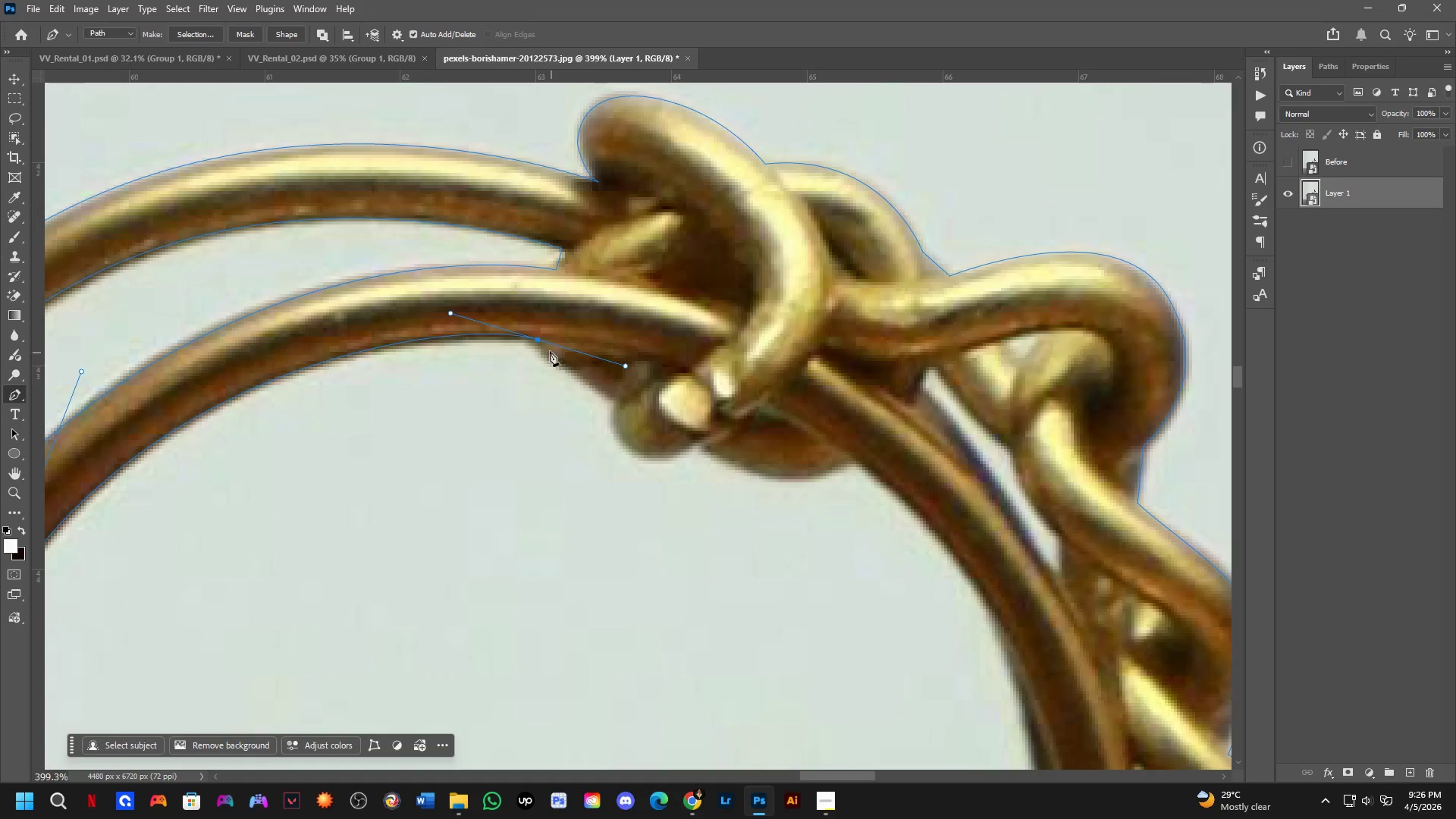 
left_click_drag(start_coordinate=[604, 227], to_coordinate=[633, 485])
 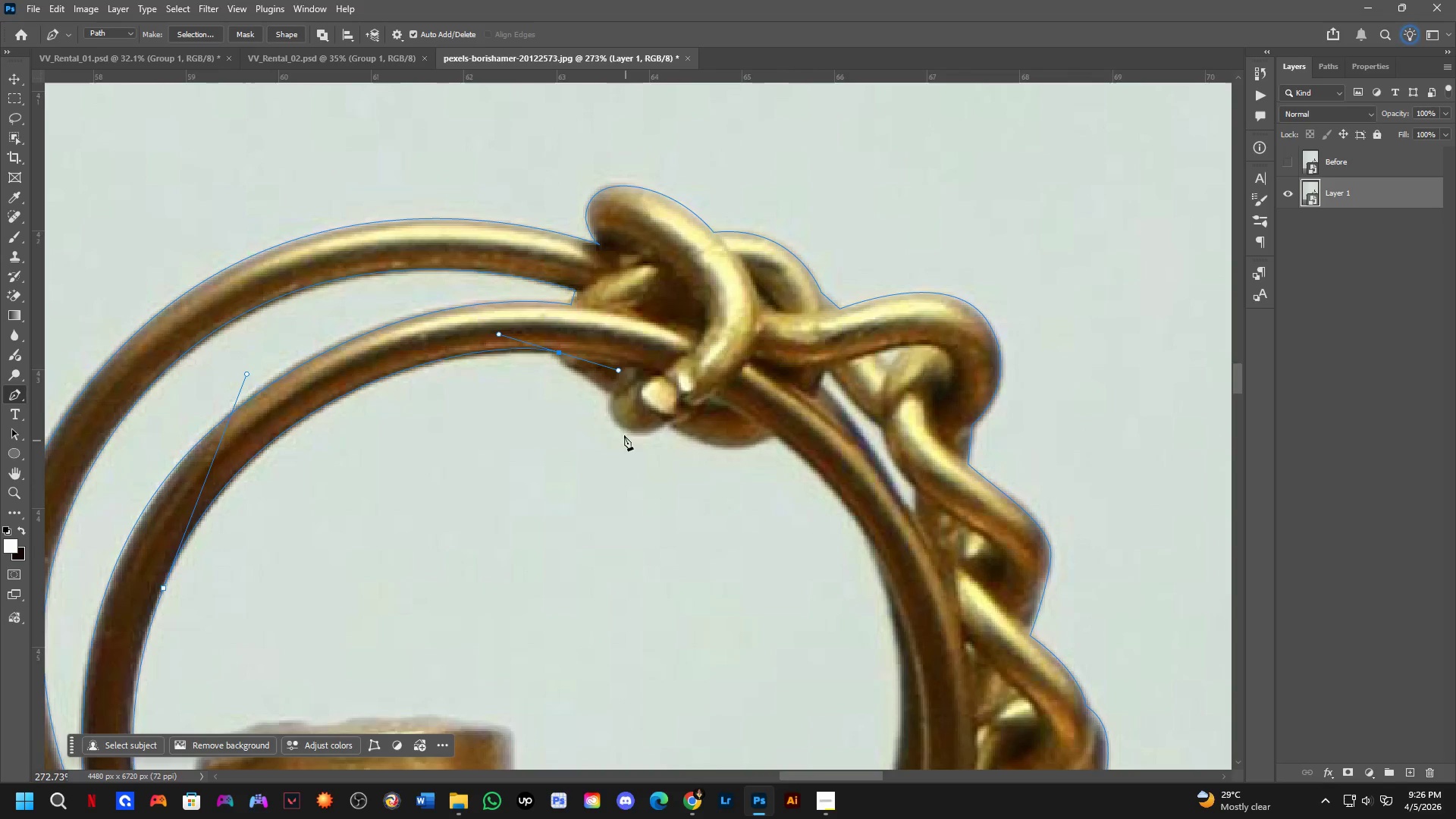 
hold_key(key=Space, duration=15.14)
 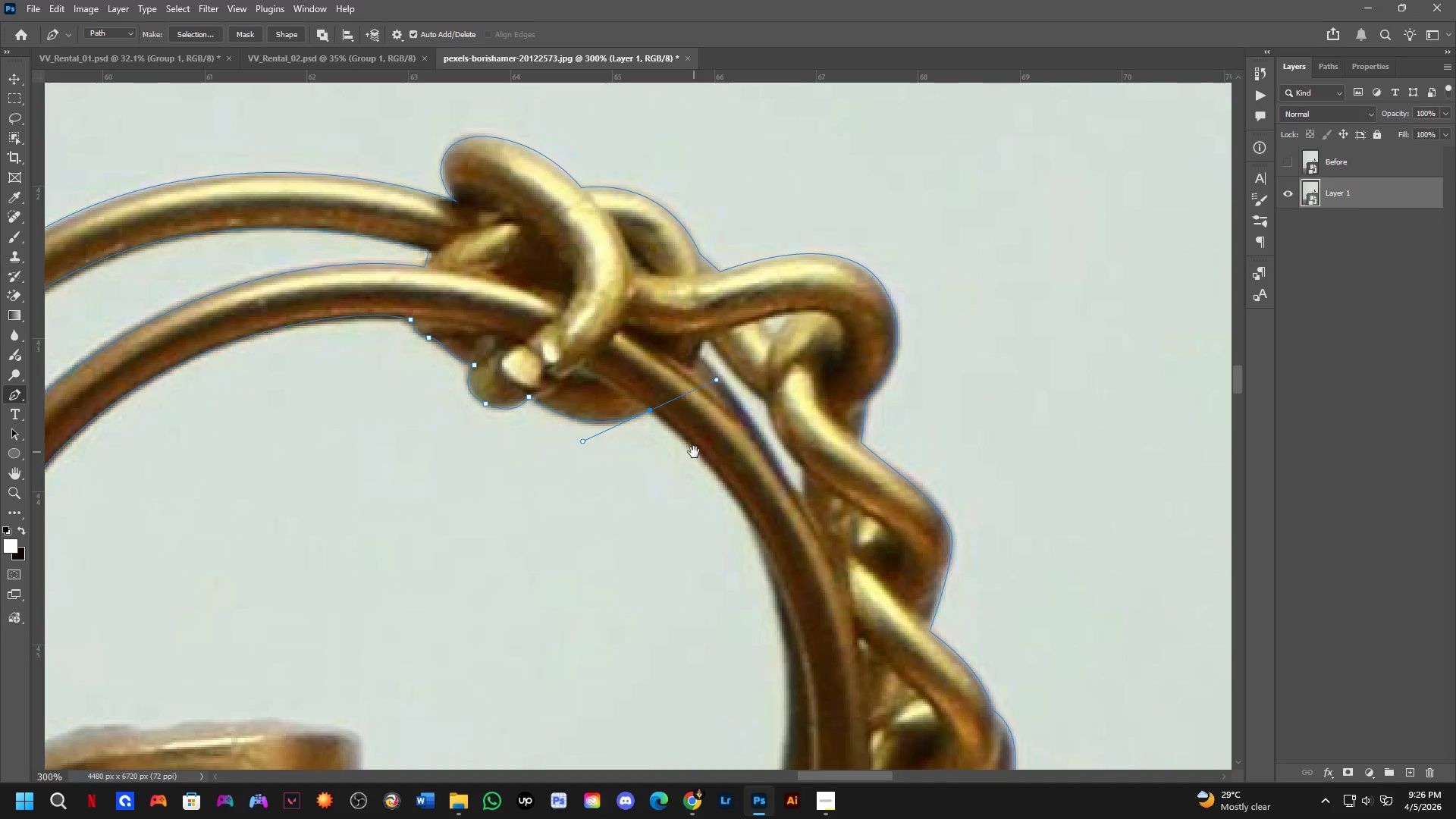 
hold_key(key=AltLeft, duration=0.97)
 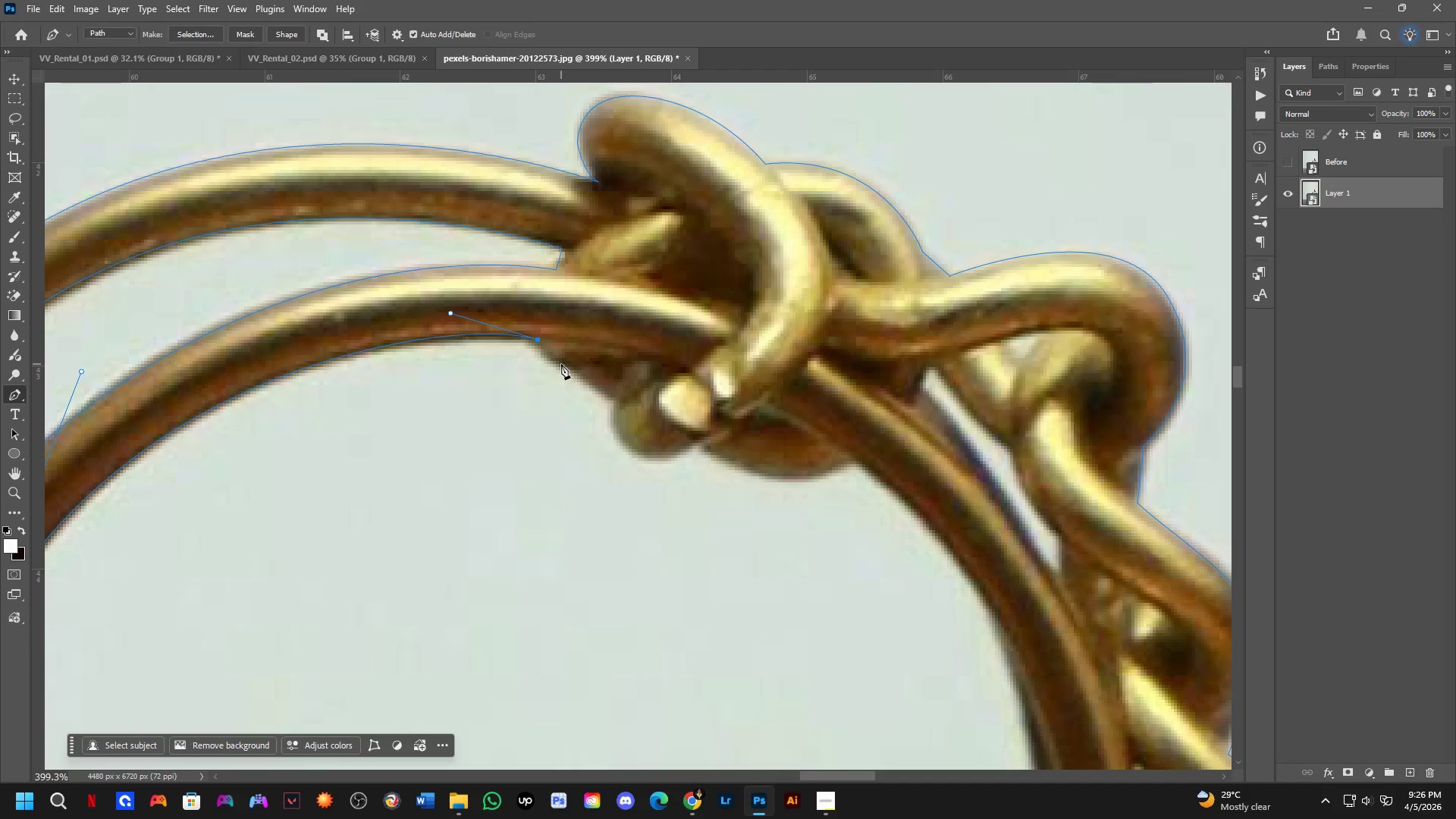 
scroll: coordinate [601, 377], scroll_direction: up, amount: 4.0
 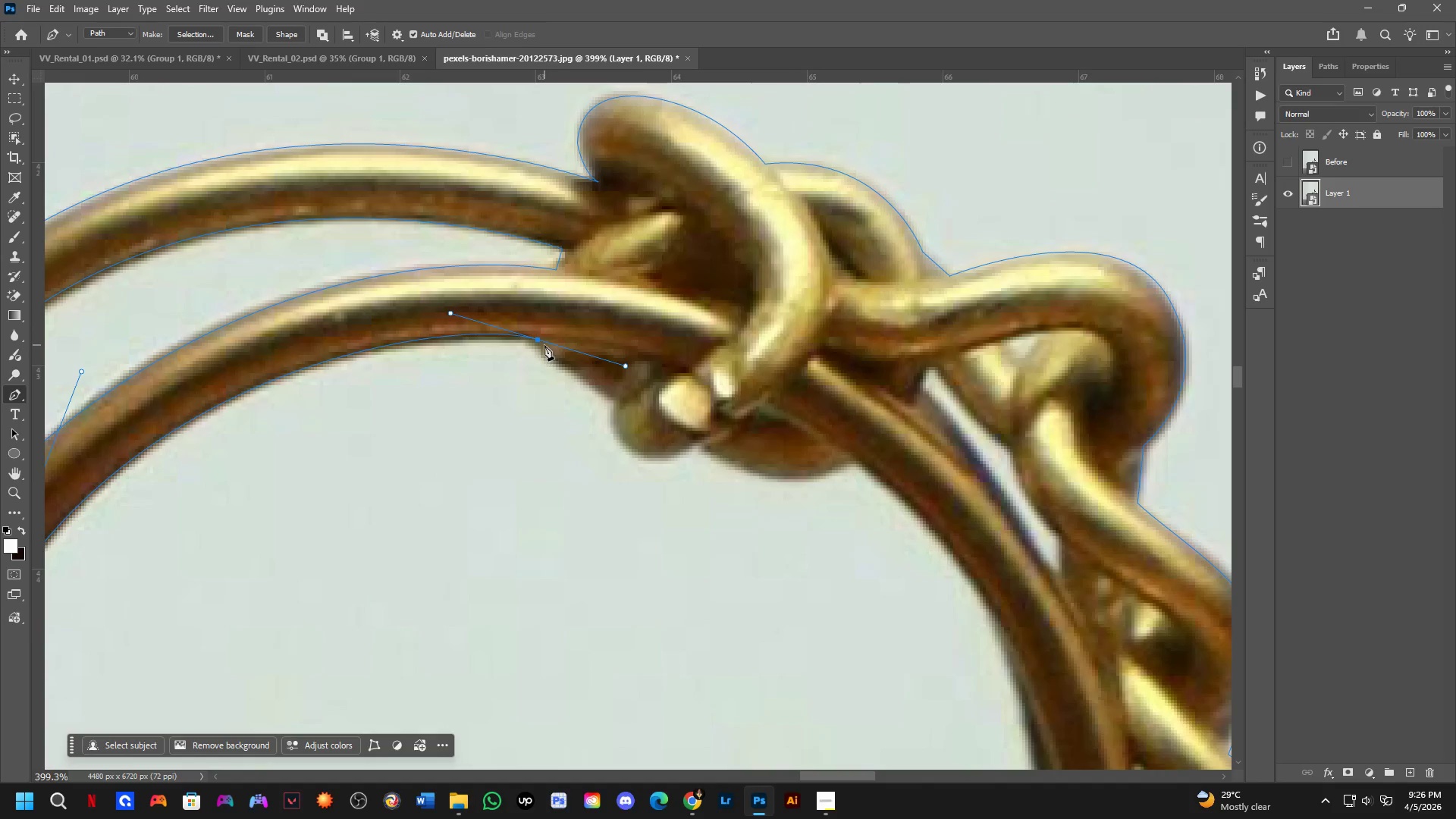 
left_click([536, 340])
 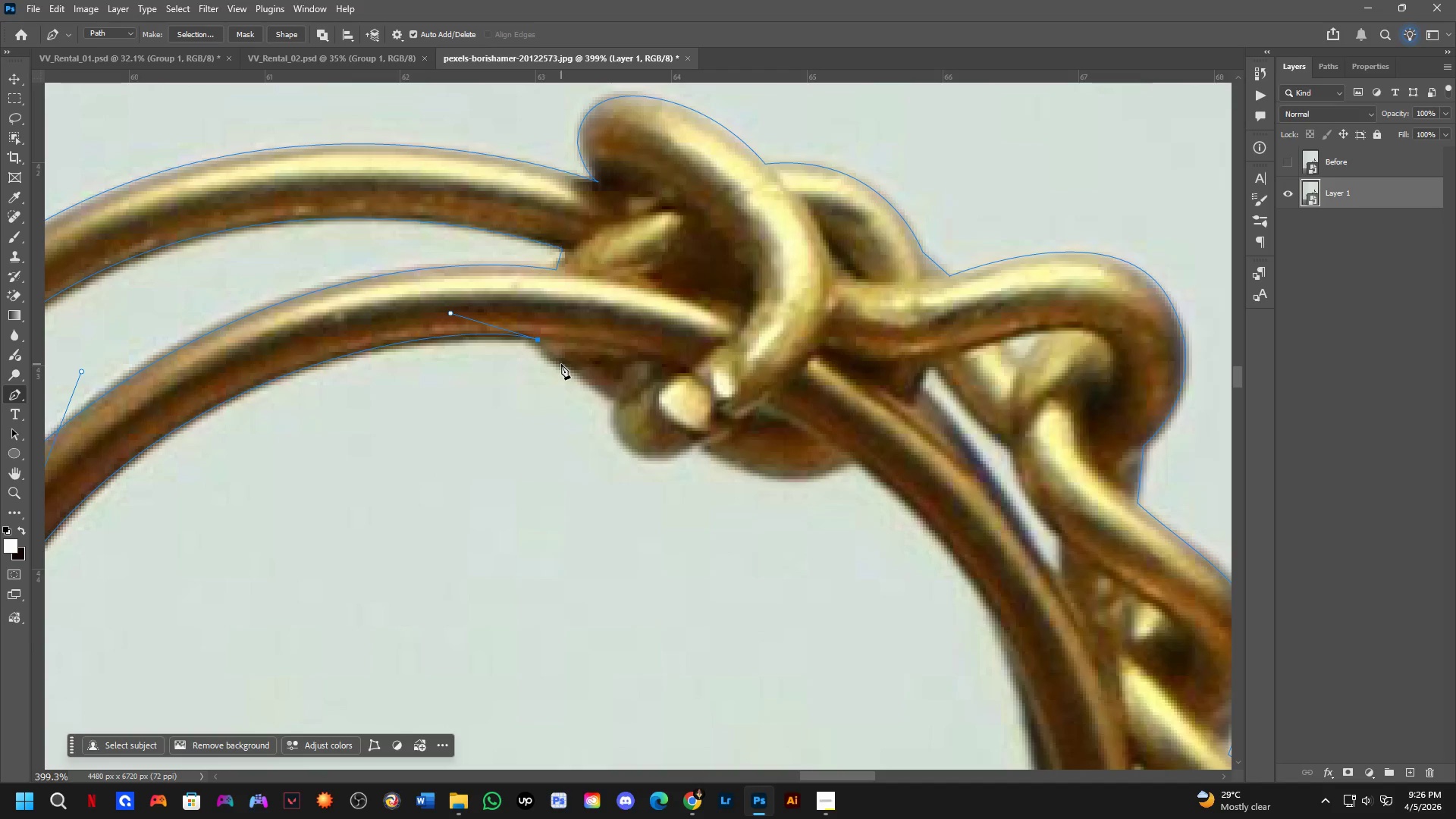 
left_click_drag(start_coordinate=[563, 364], to_coordinate=[582, 364])
 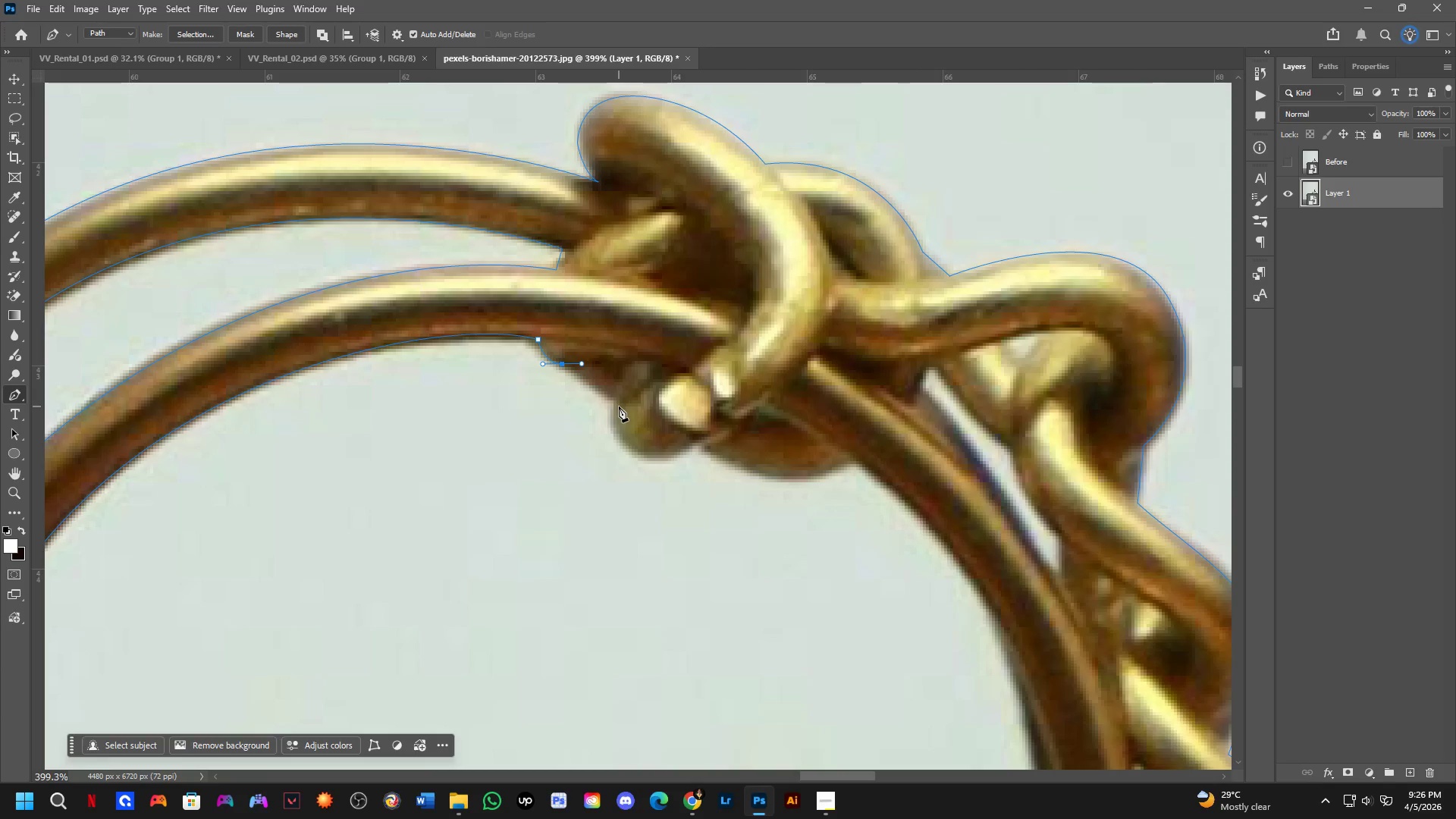 
left_click_drag(start_coordinate=[622, 402], to_coordinate=[660, 406])
 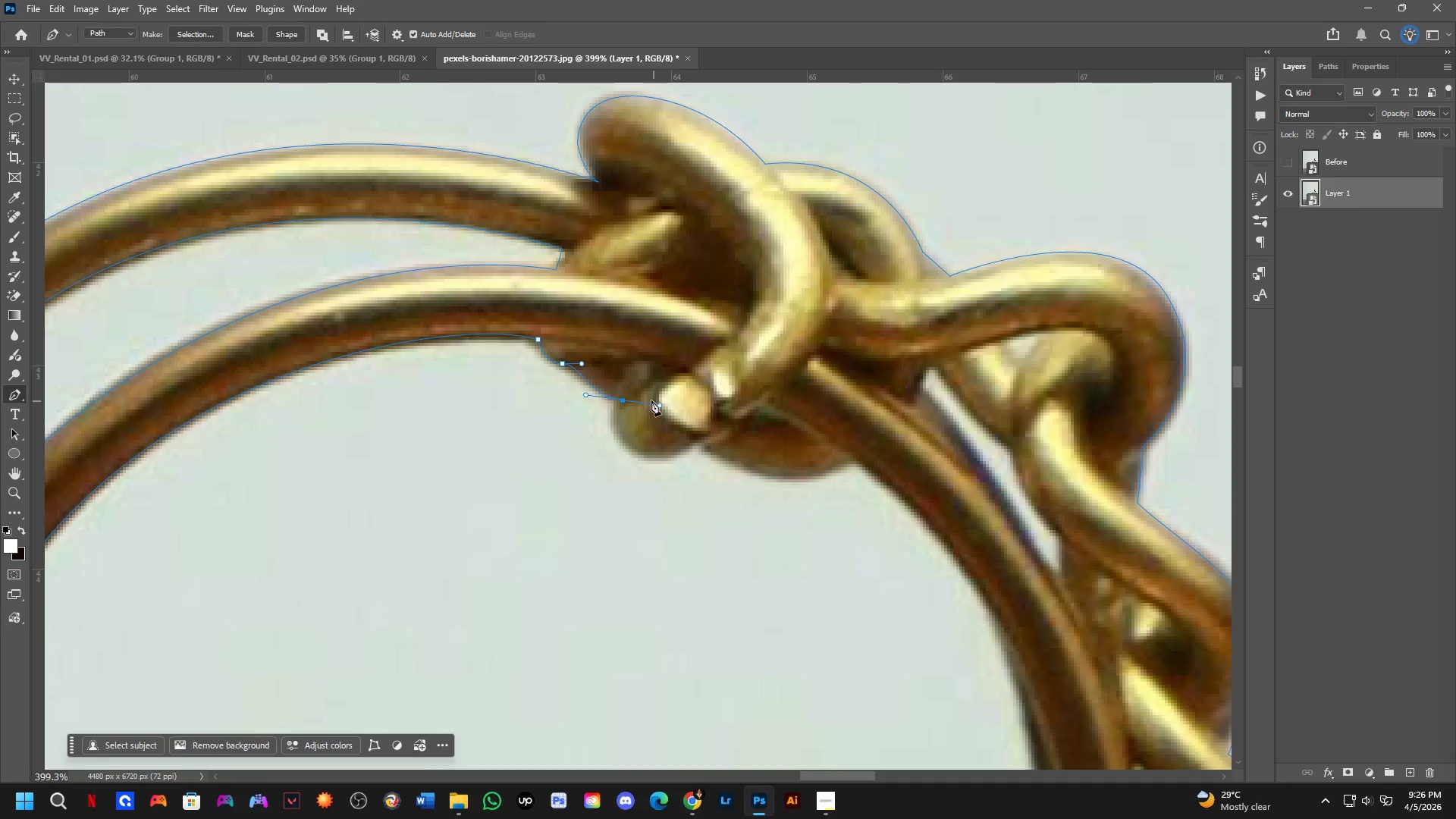 
hold_key(key=AltLeft, duration=0.73)
left_click([623, 401])
 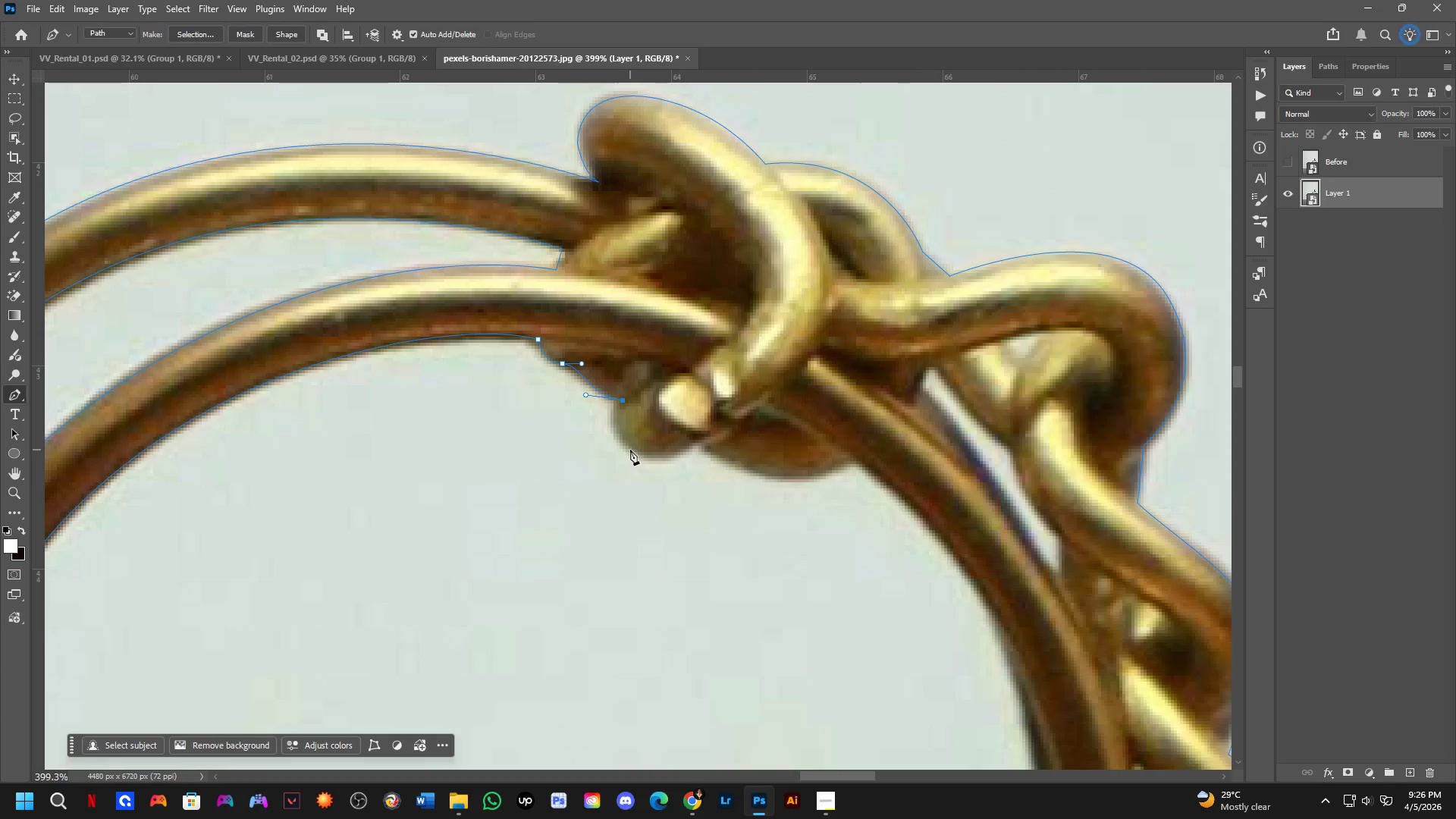 
left_click_drag(start_coordinate=[637, 453], to_coordinate=[681, 472])
 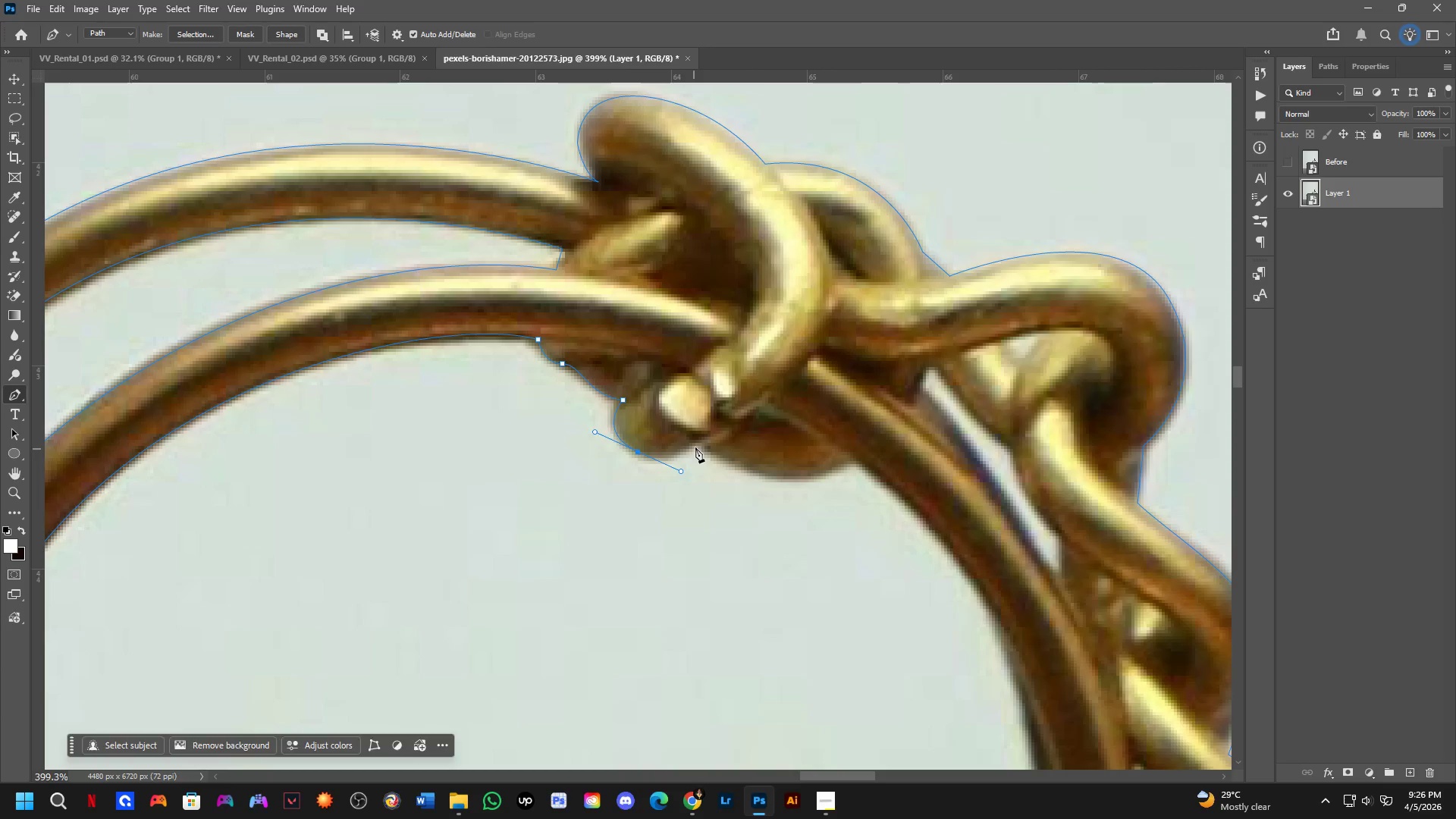 
left_click([697, 444])
 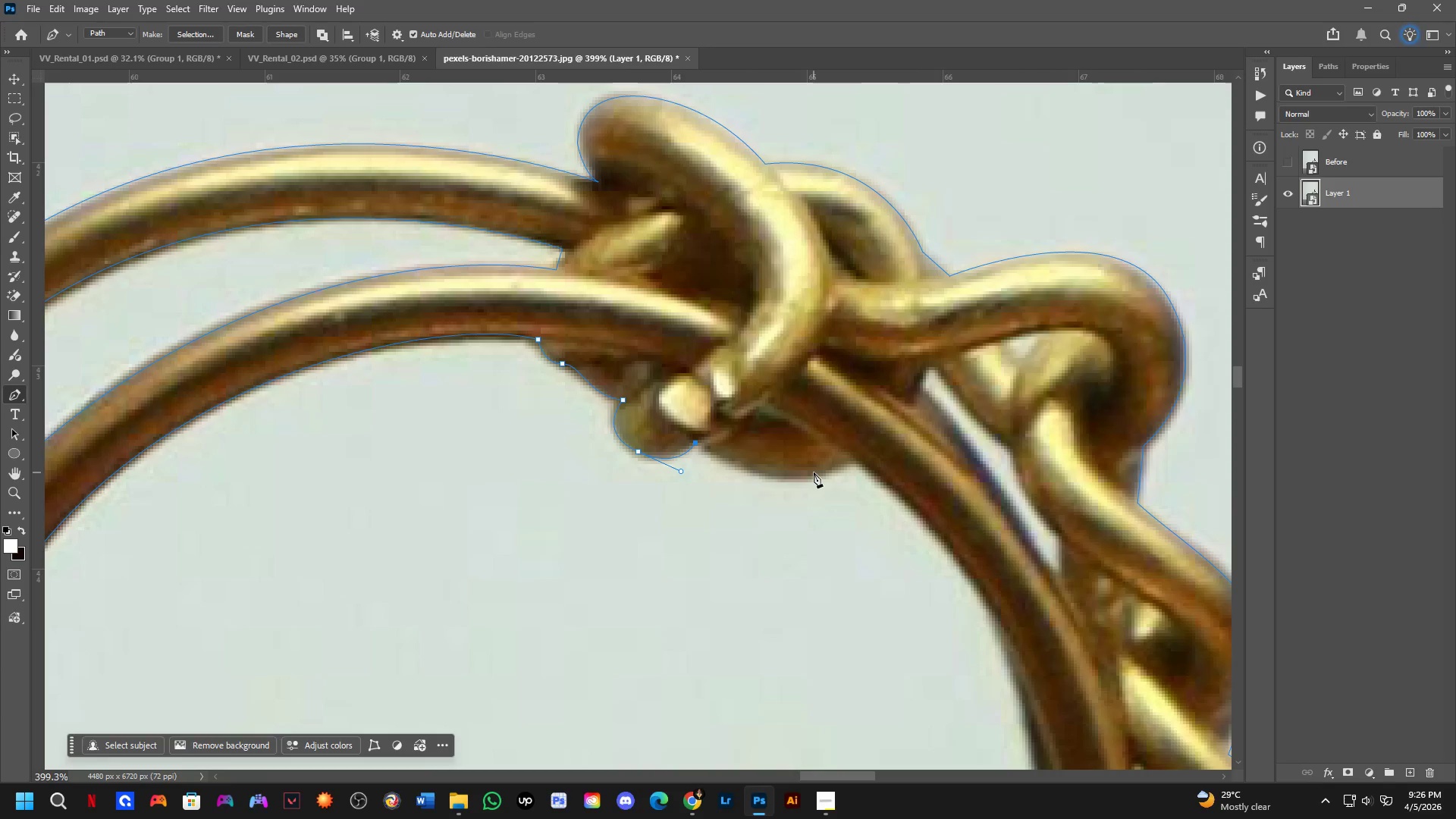 
left_click_drag(start_coordinate=[819, 472], to_coordinate=[879, 450])
 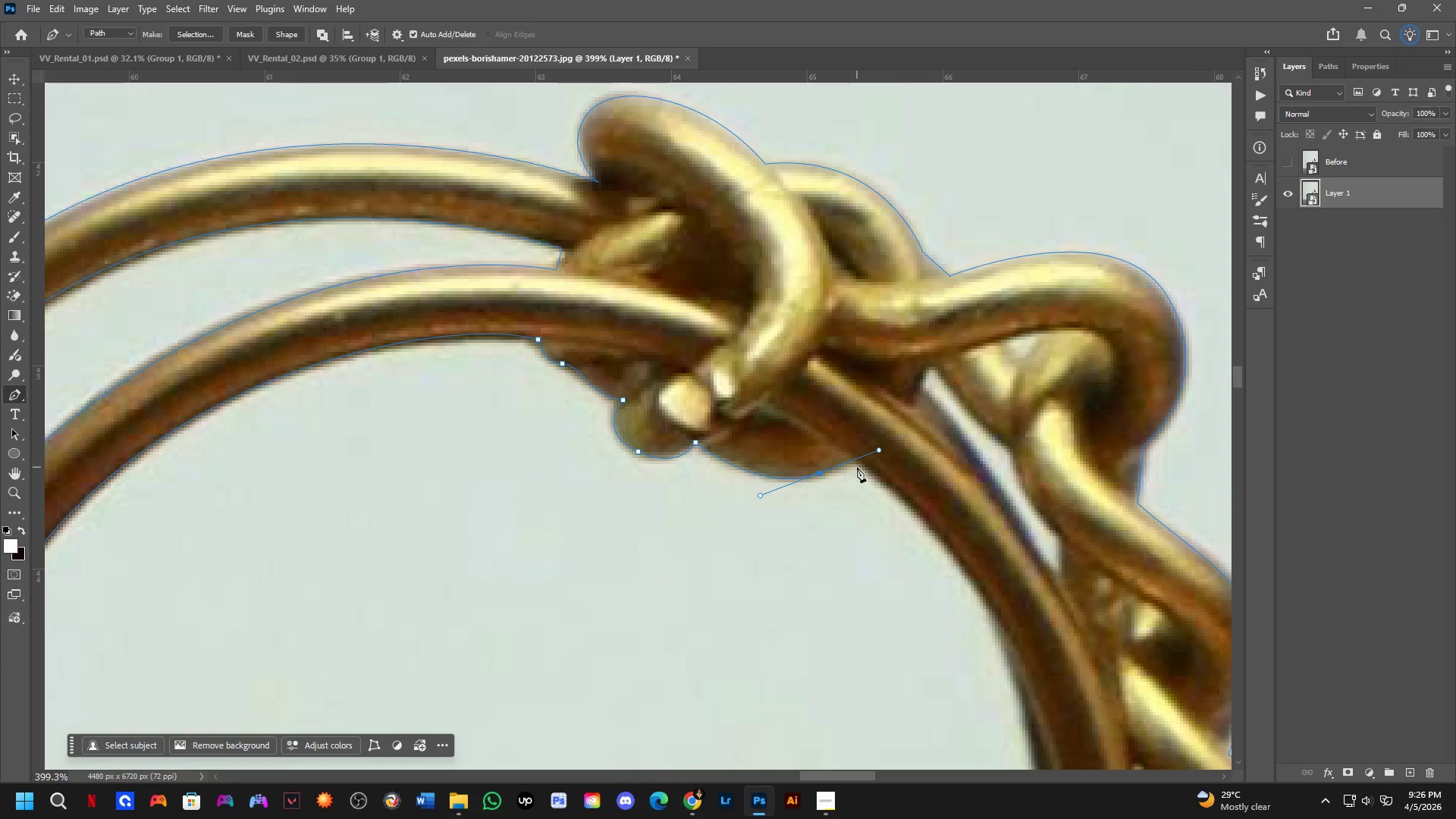 
key(Control+ControlLeft)
 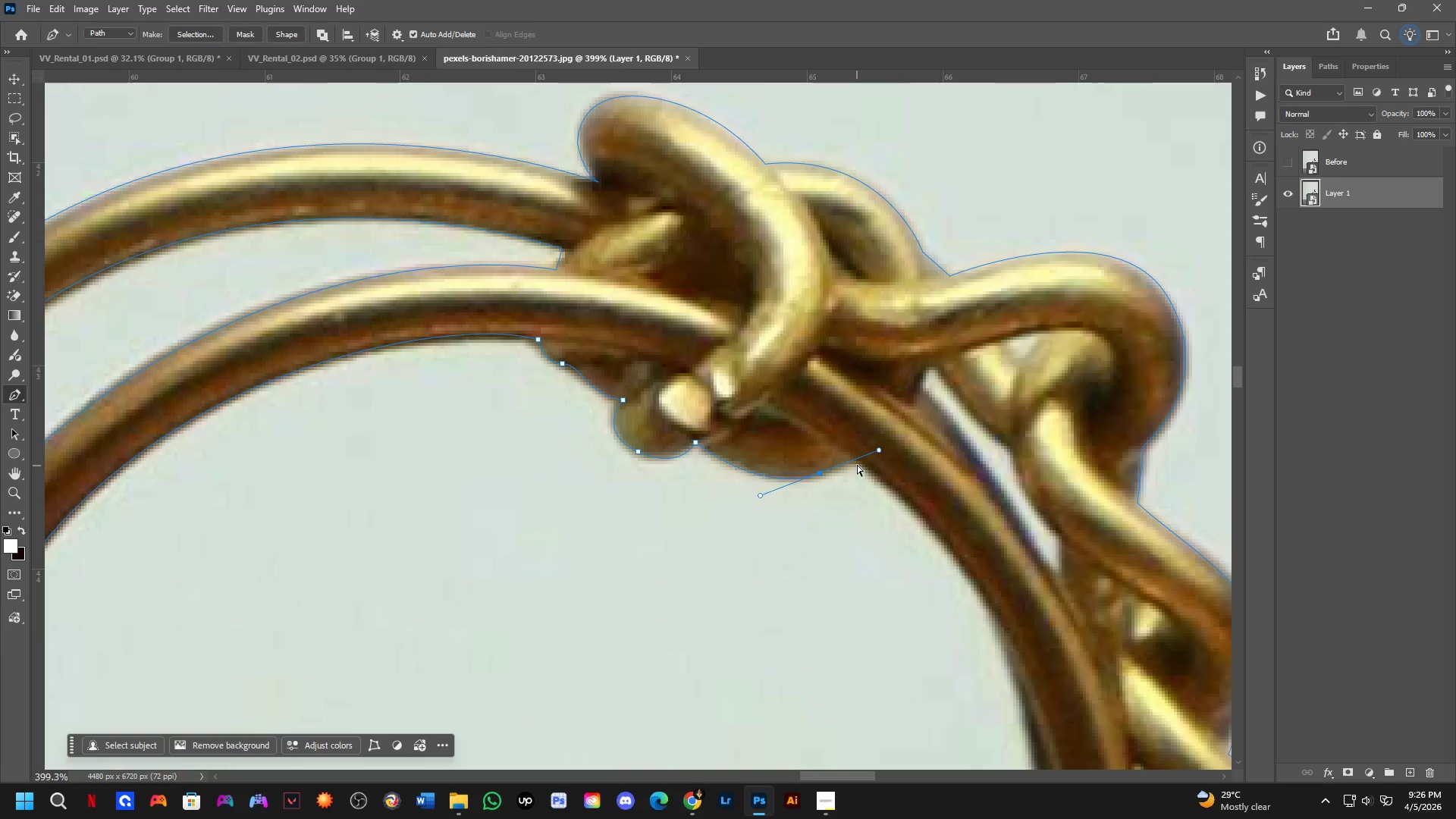 
key(Control+Z)
 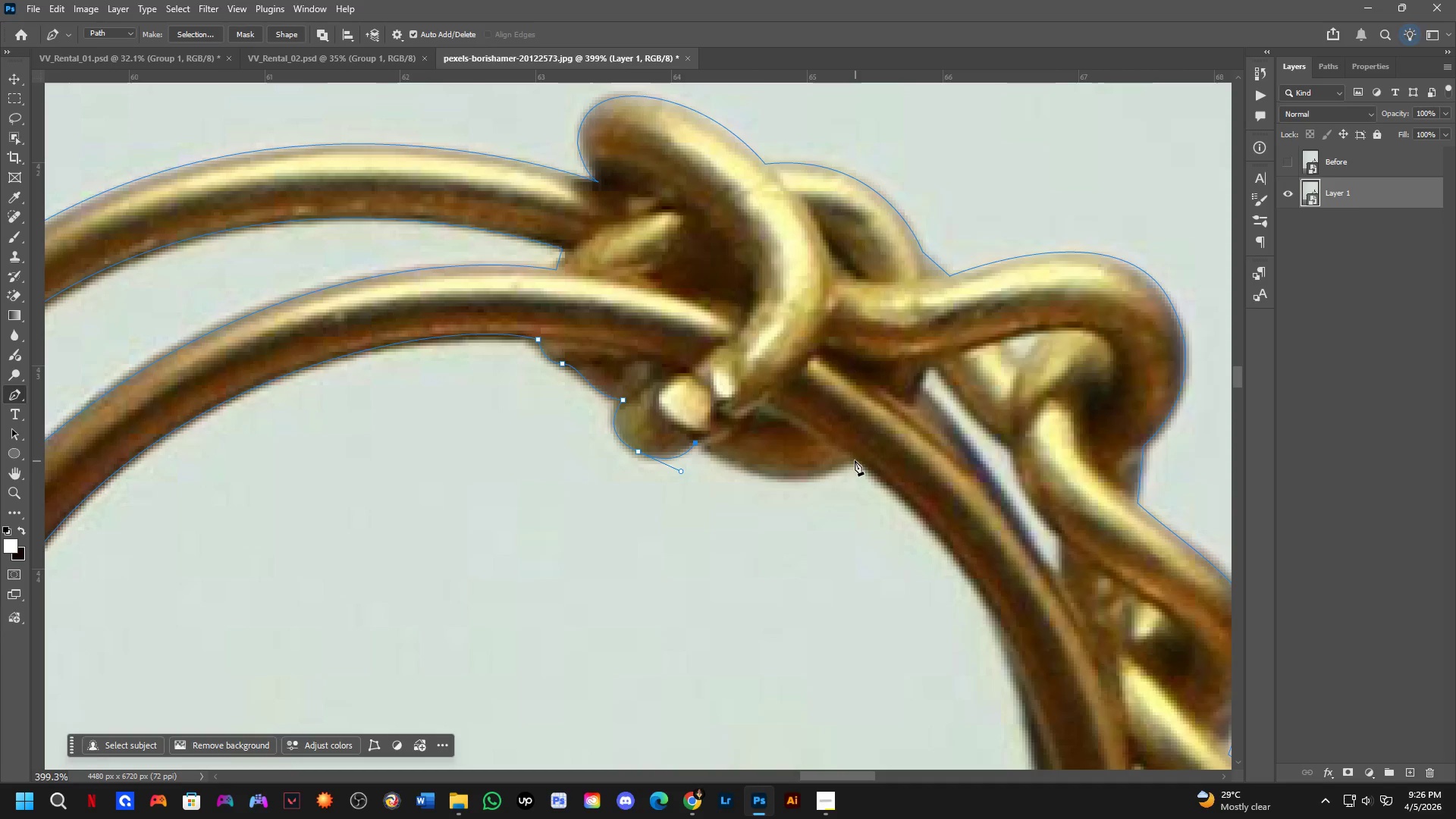 
left_click_drag(start_coordinate=[855, 460], to_coordinate=[945, 420])
 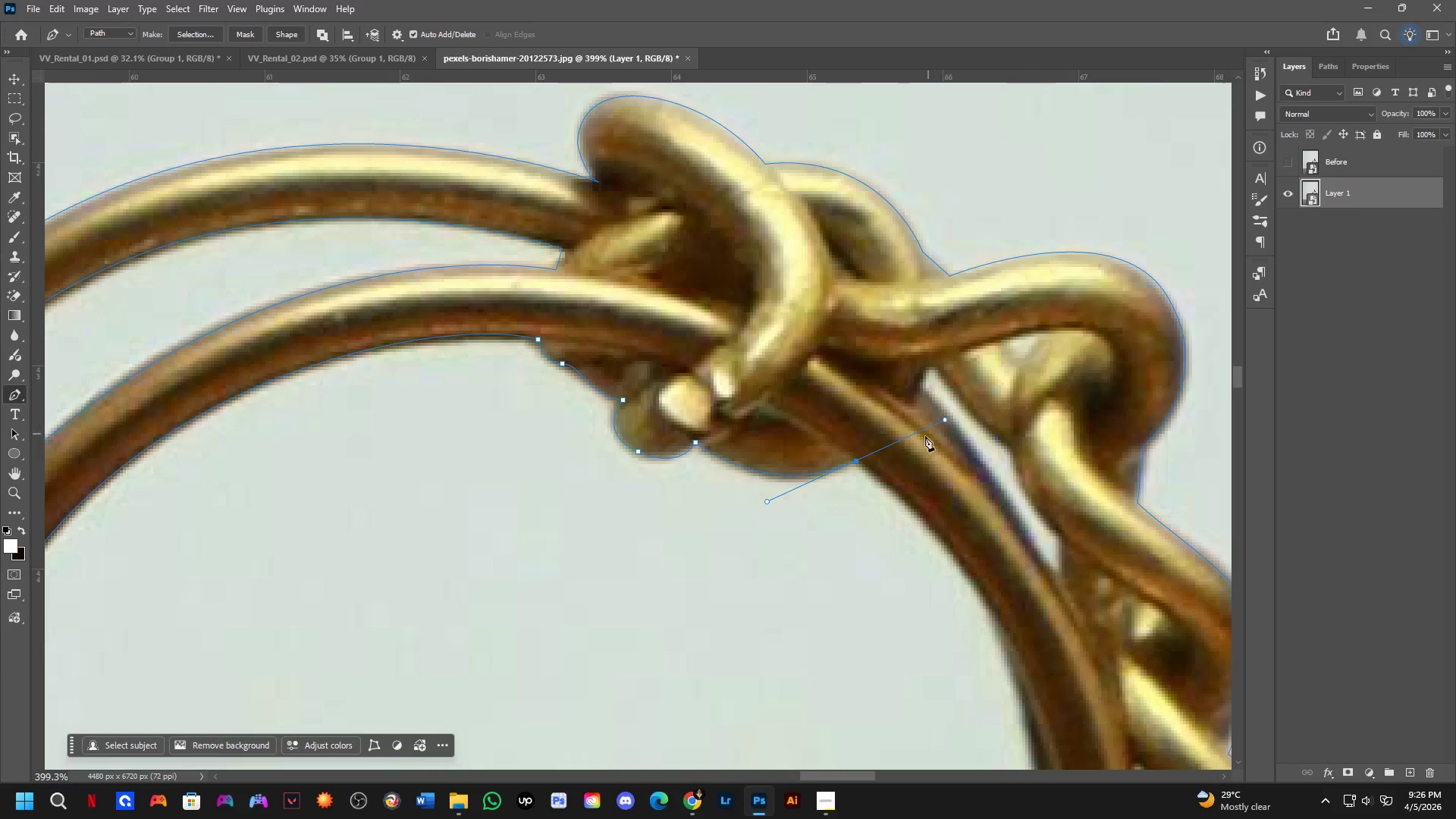 
hold_key(key=Space, duration=0.67)
 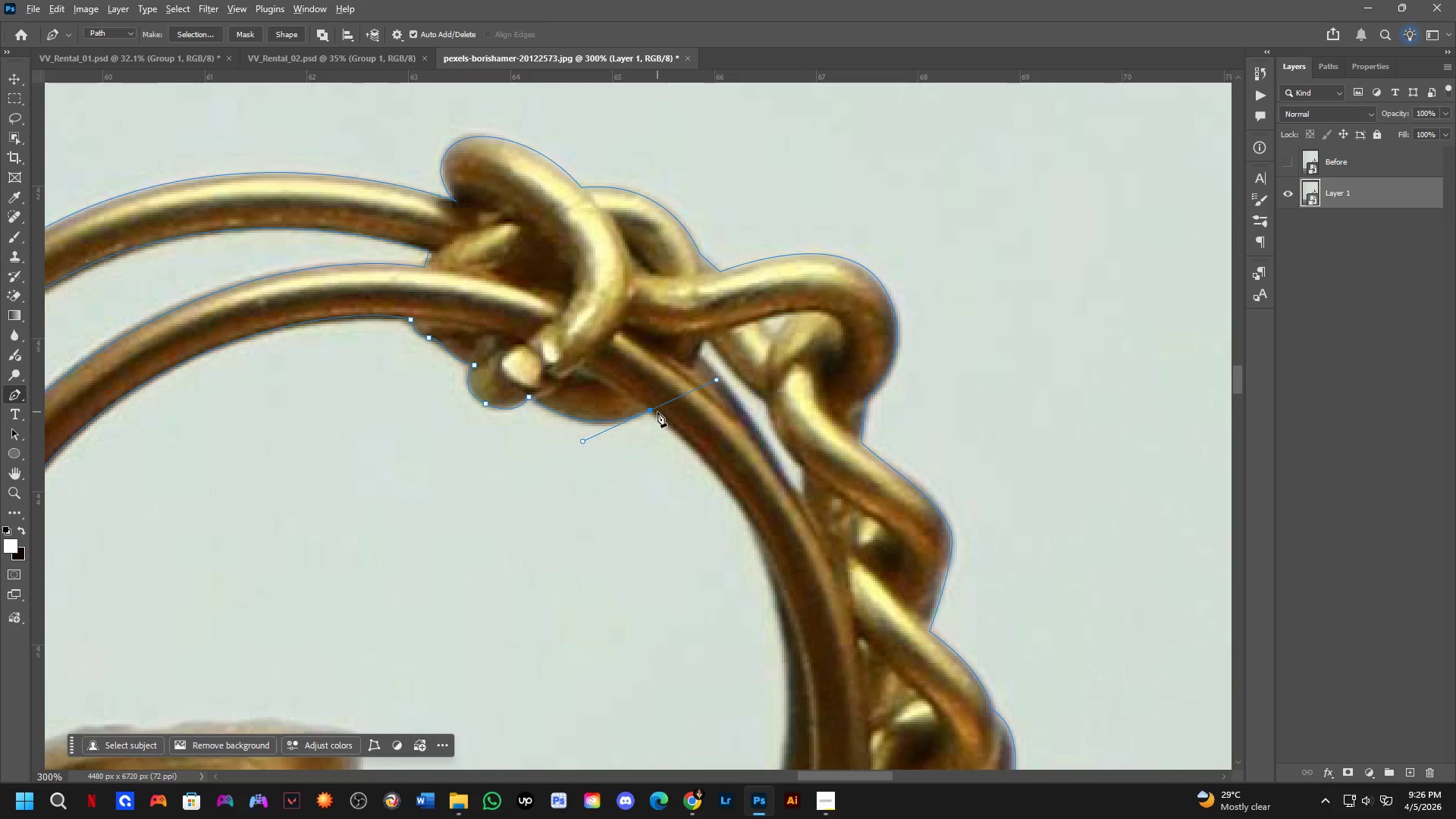 
left_click_drag(start_coordinate=[910, 501], to_coordinate=[694, 452])
 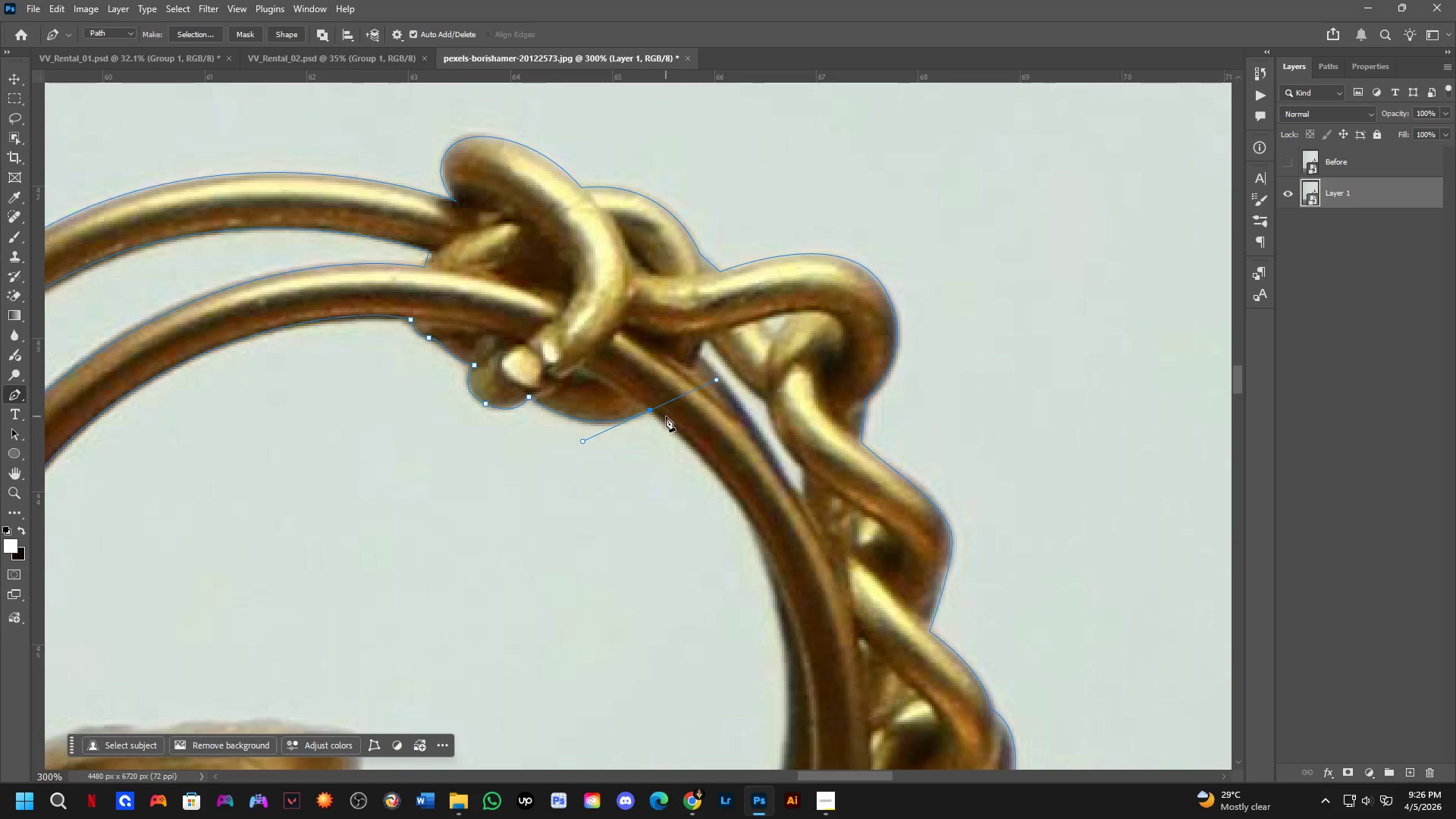 
scroll: coordinate [892, 459], scroll_direction: down, amount: 3.0
 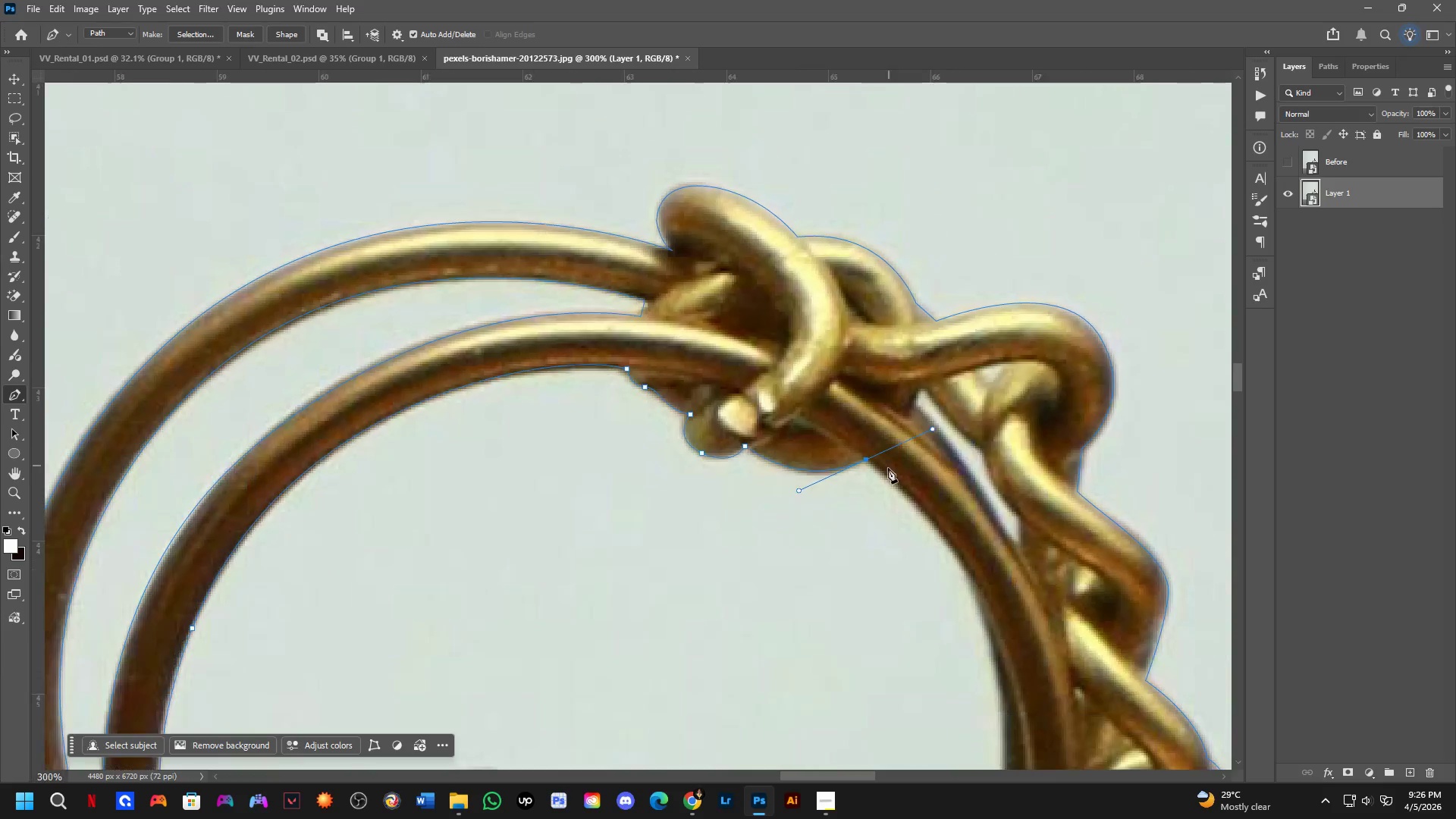 
hold_key(key=AltLeft, duration=0.62)
left_click([652, 410])
 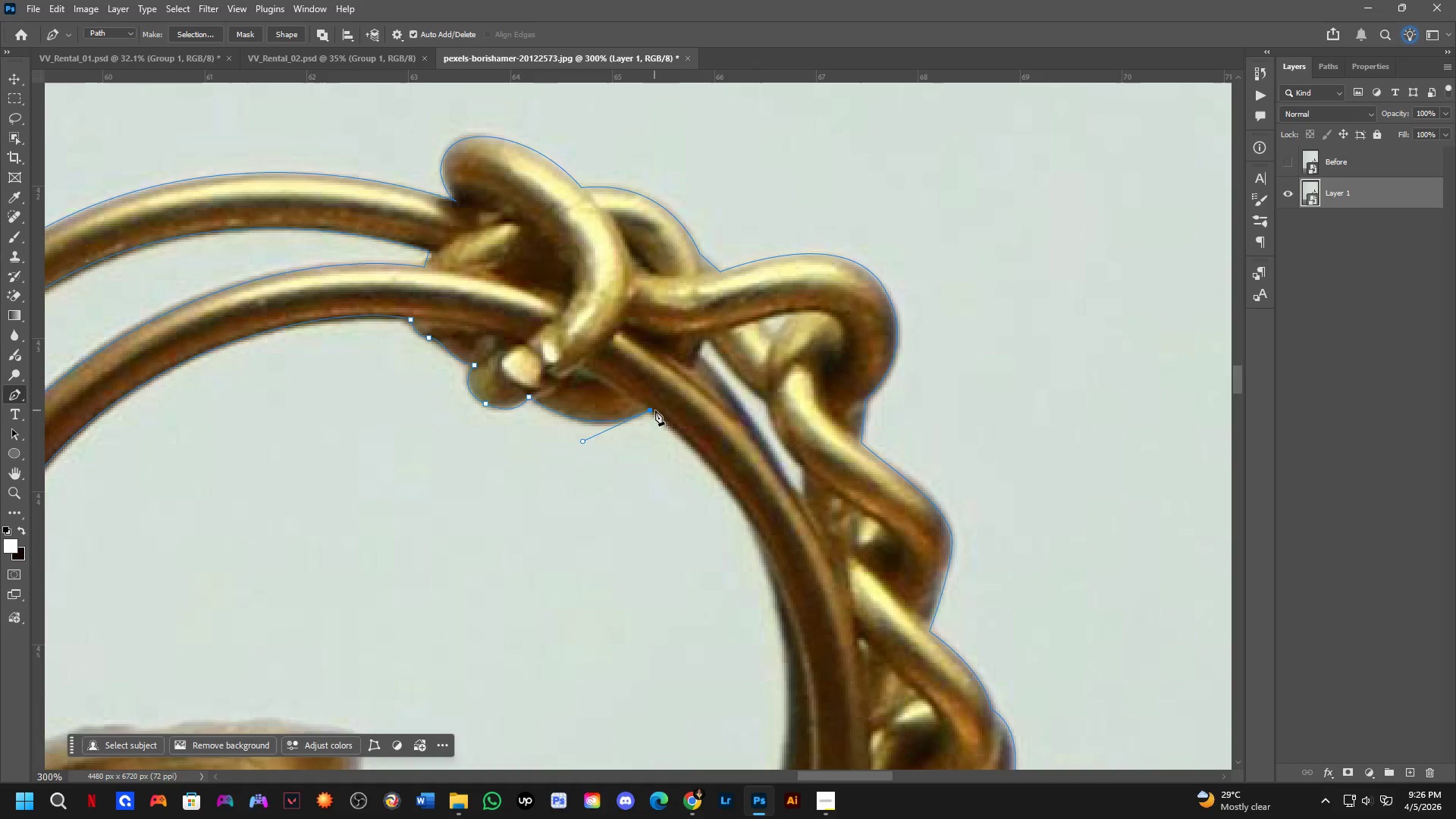 
key(Shift+ShiftLeft)
 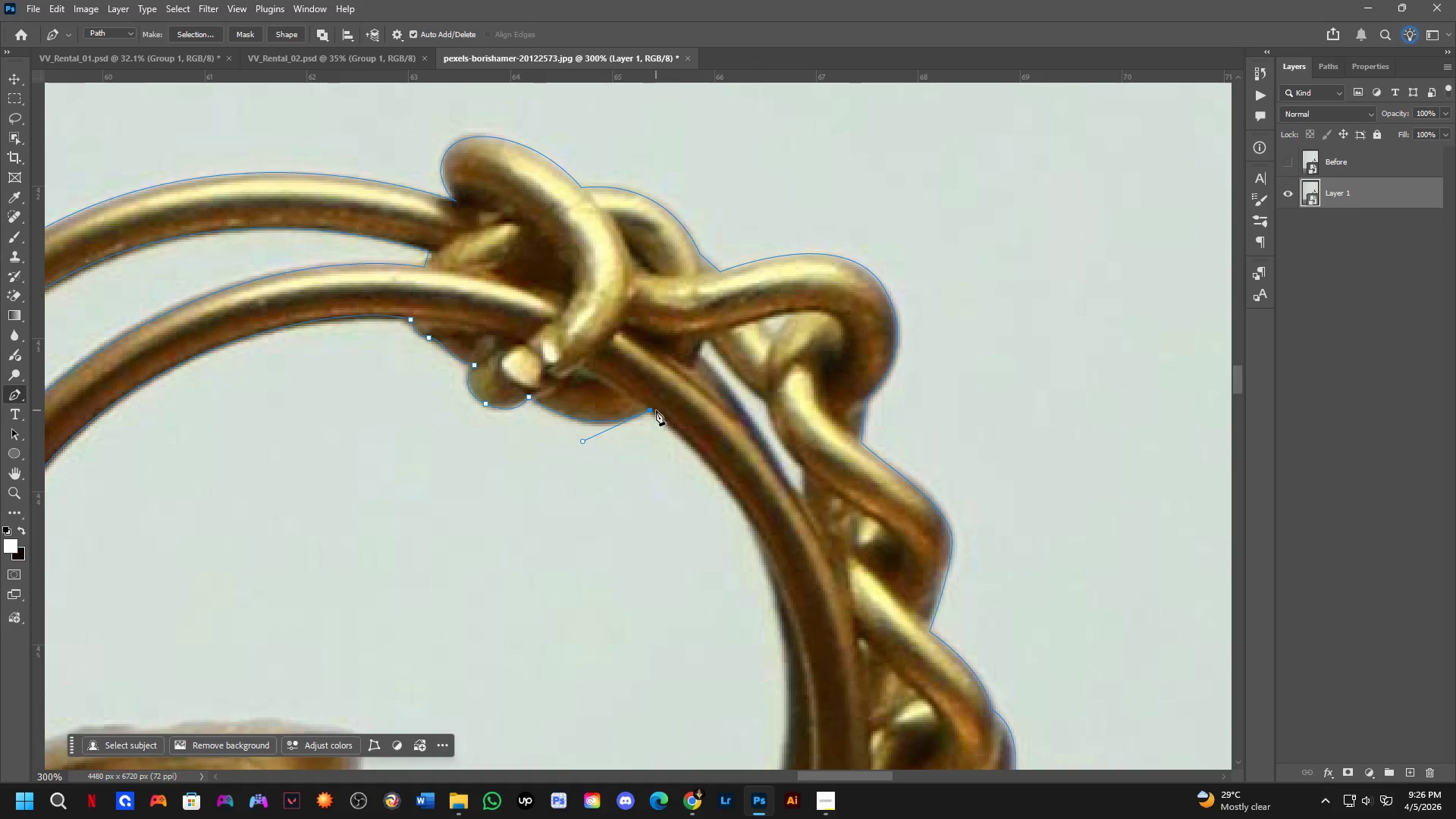 
hold_key(key=Space, duration=0.47)
 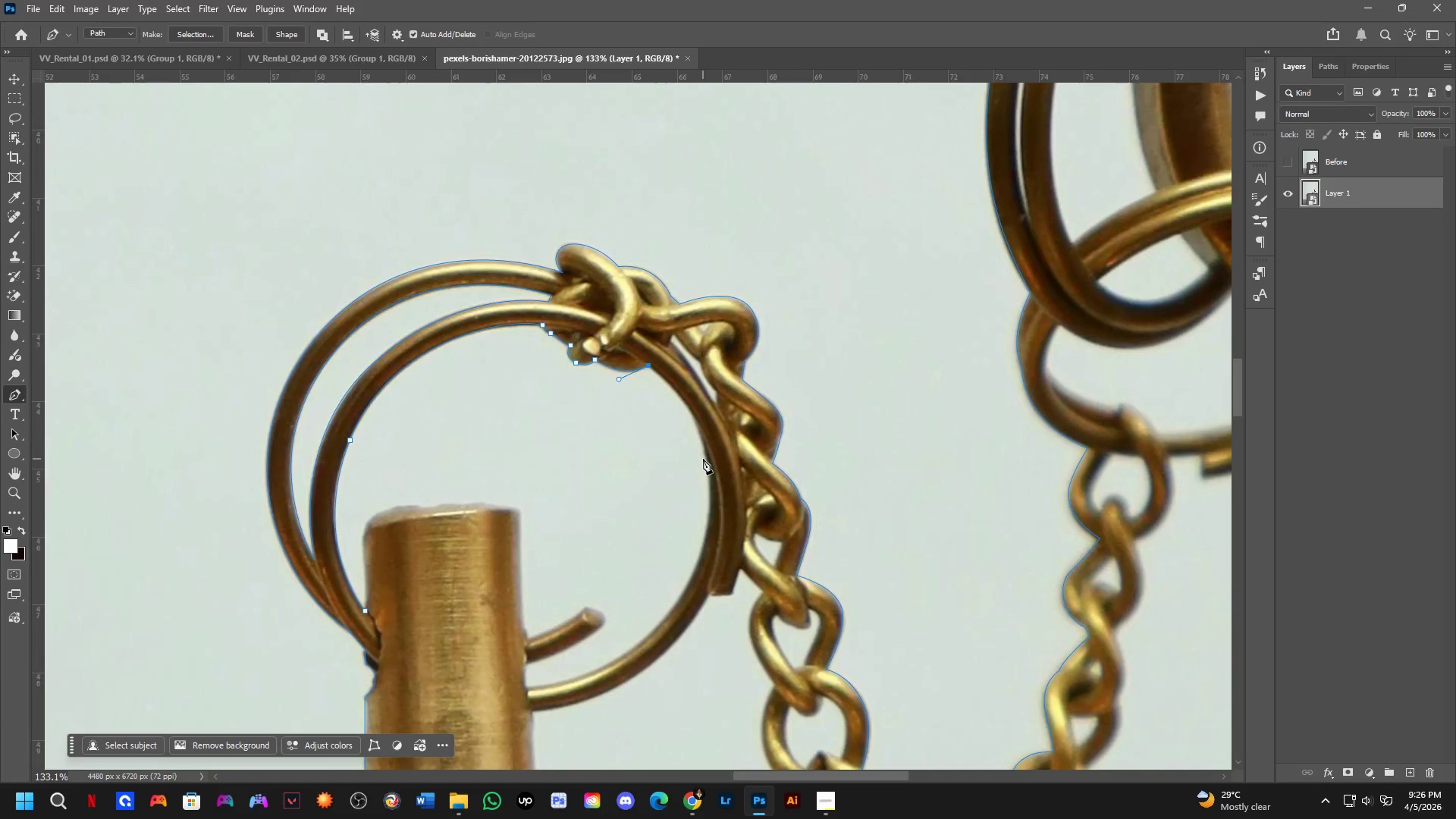 
left_click_drag(start_coordinate=[688, 453], to_coordinate=[696, 428])
 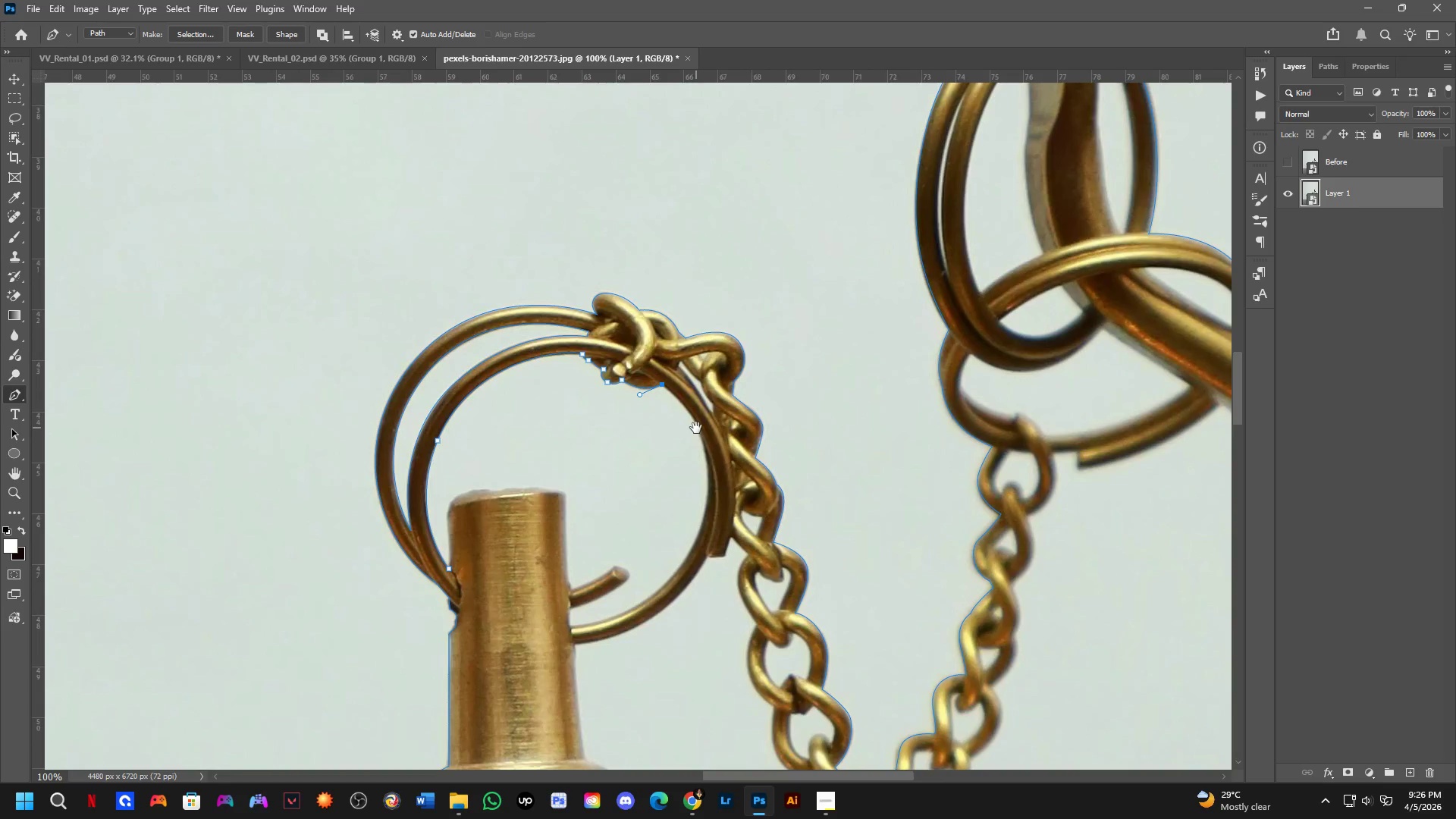 
scroll: coordinate [656, 410], scroll_direction: down, amount: 2.0
 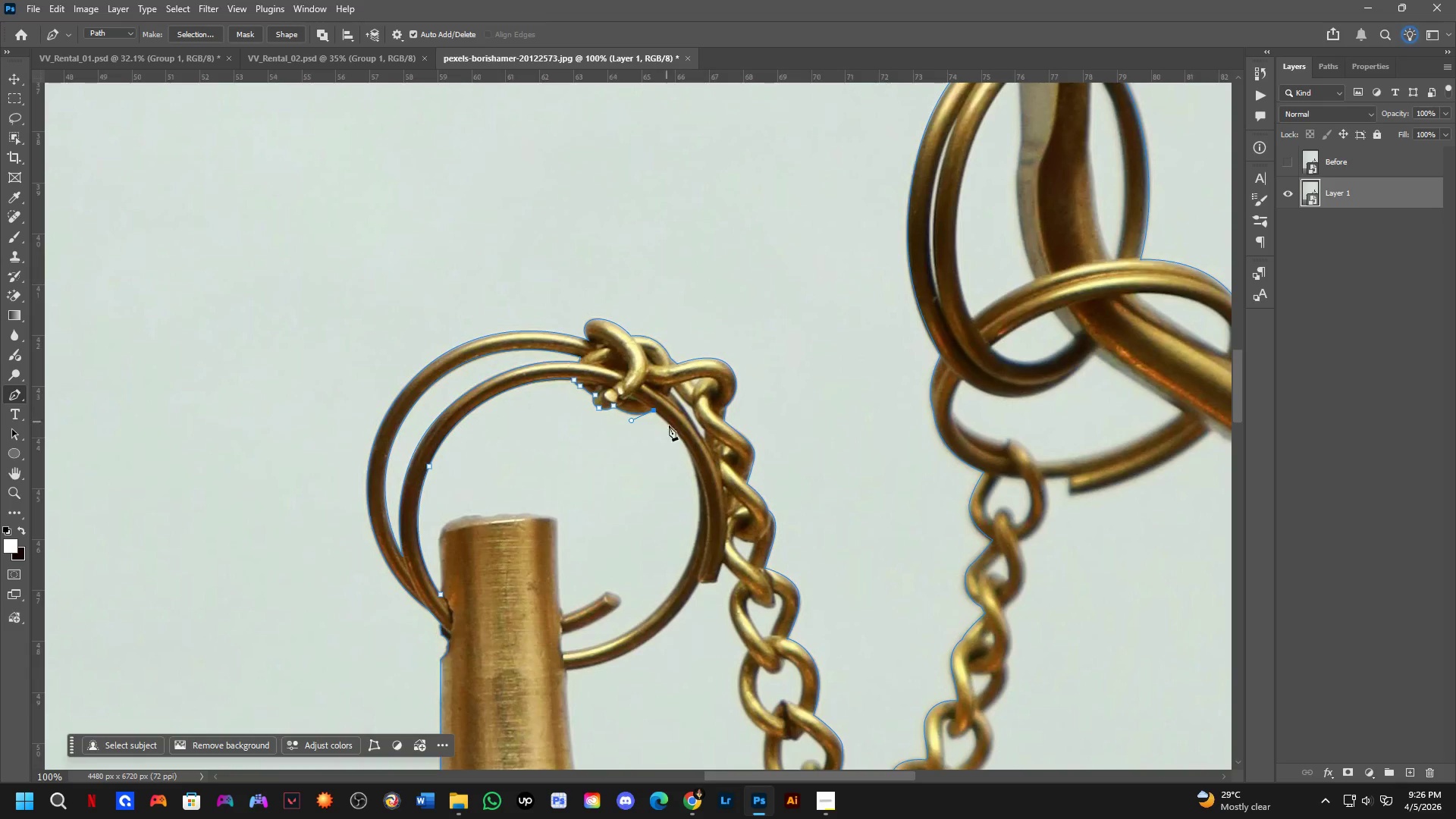 
key(Shift+ShiftLeft)
 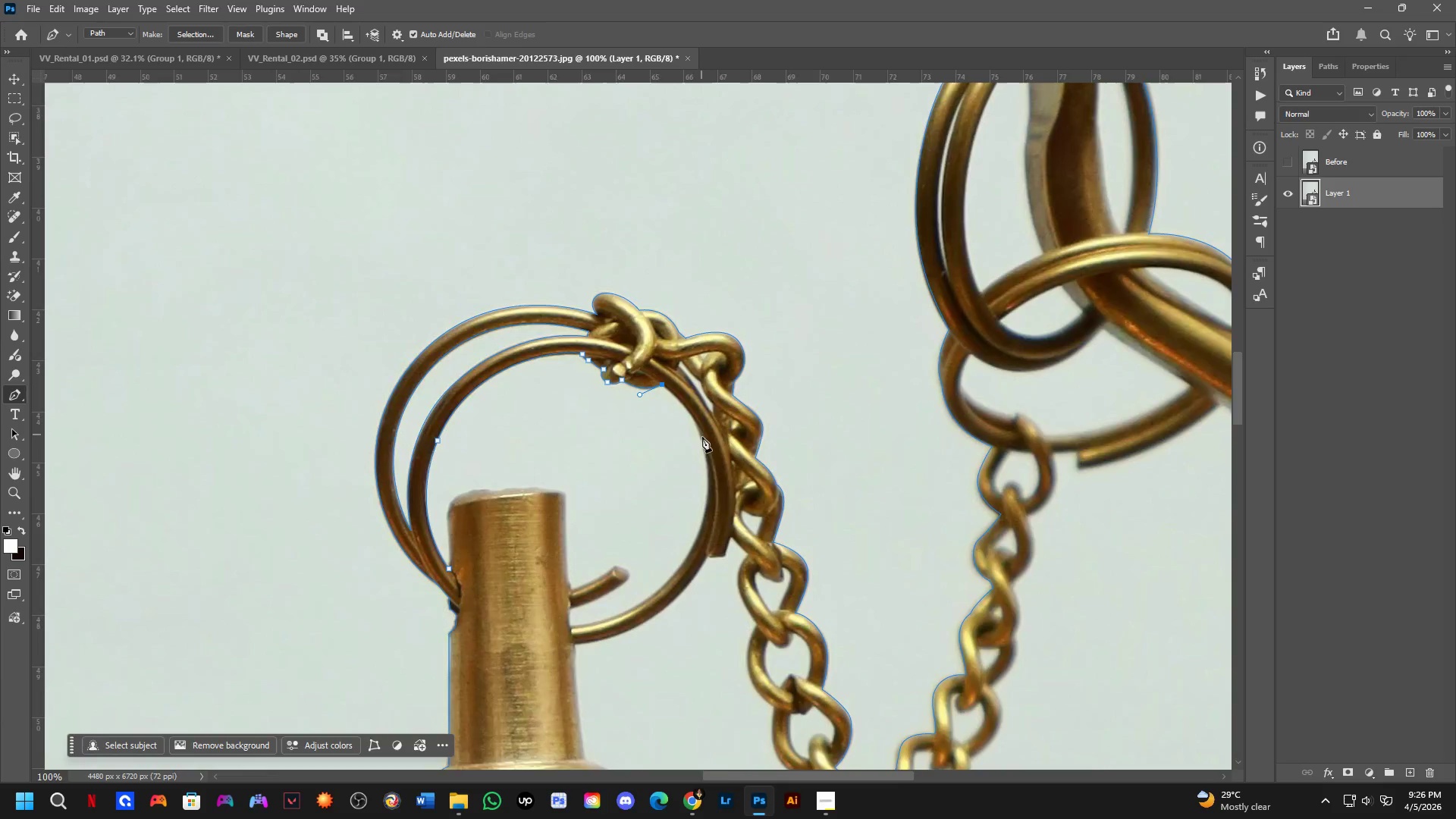 
key(Shift+ShiftLeft)
 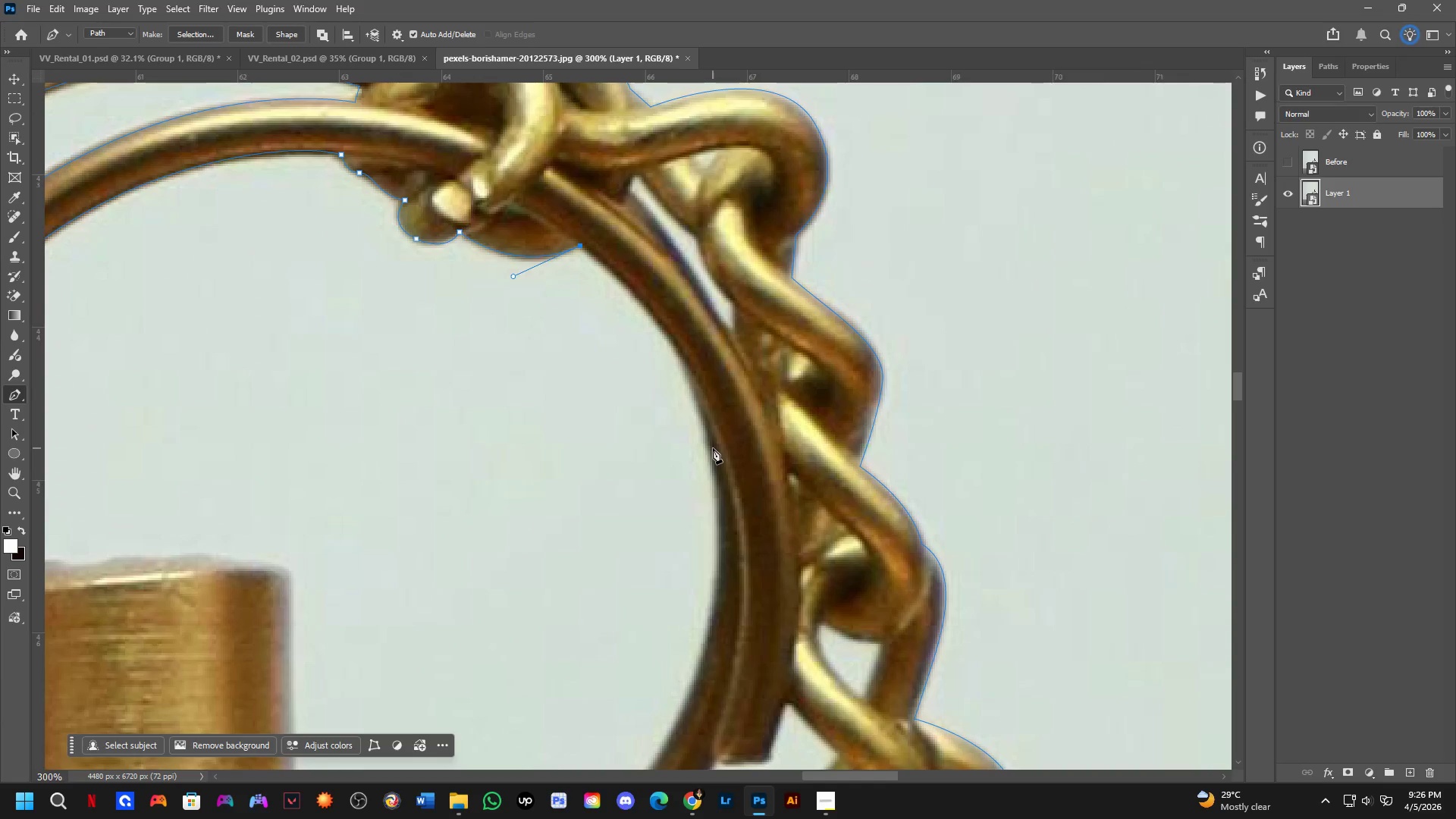 
scroll: coordinate [703, 461], scroll_direction: up, amount: 5.0
 